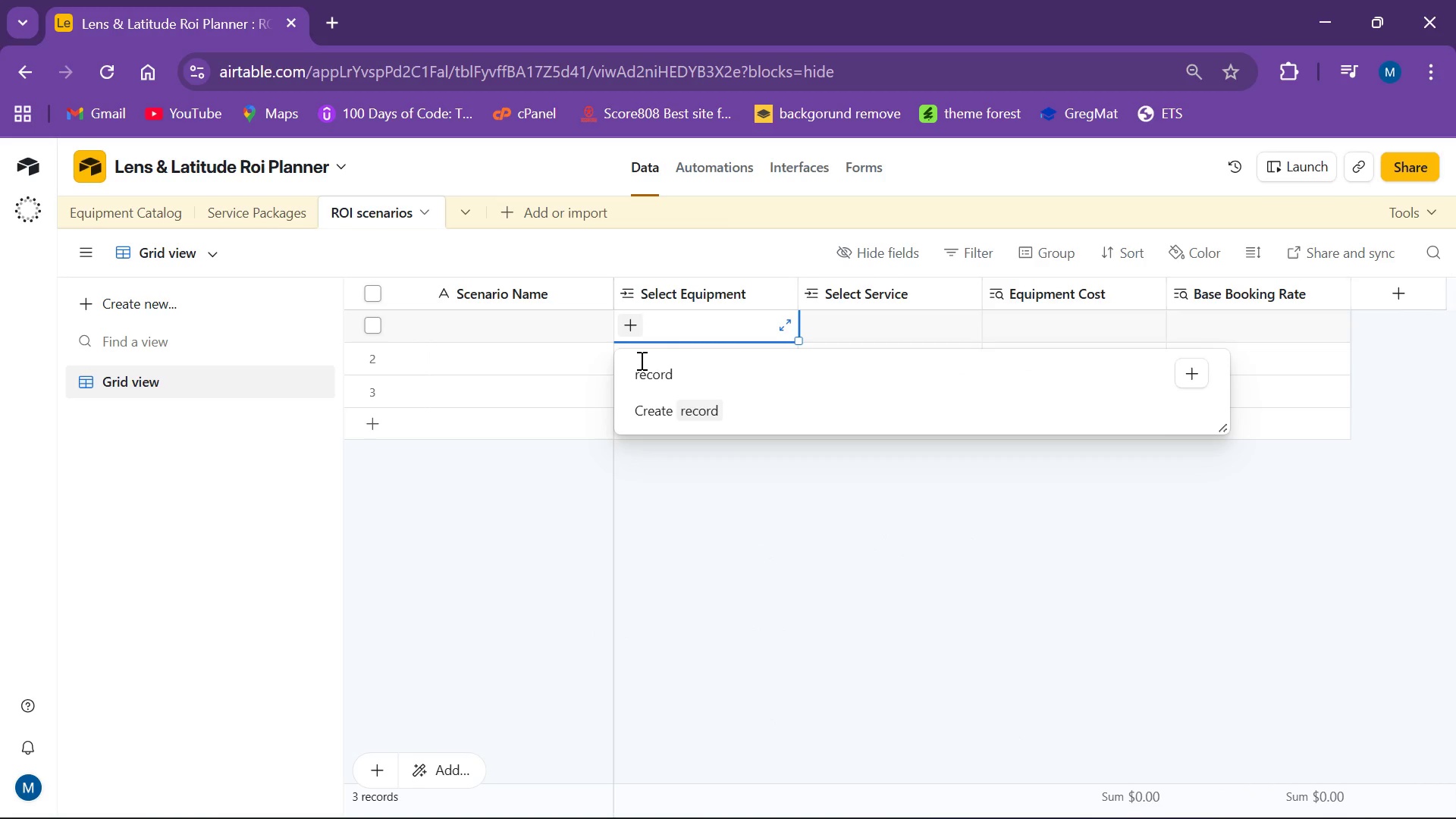 
key(Enter)
 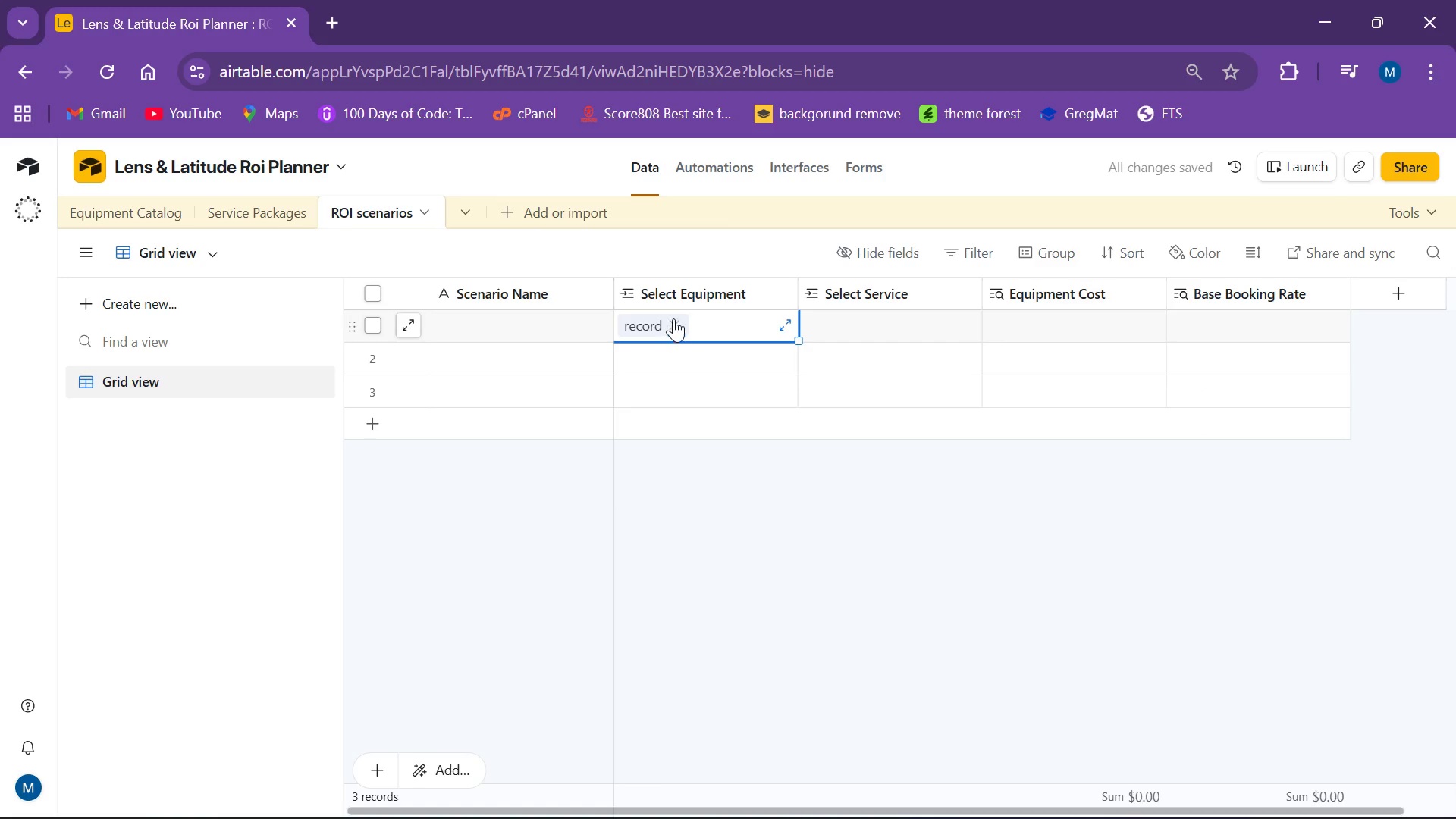 
left_click([672, 318])
 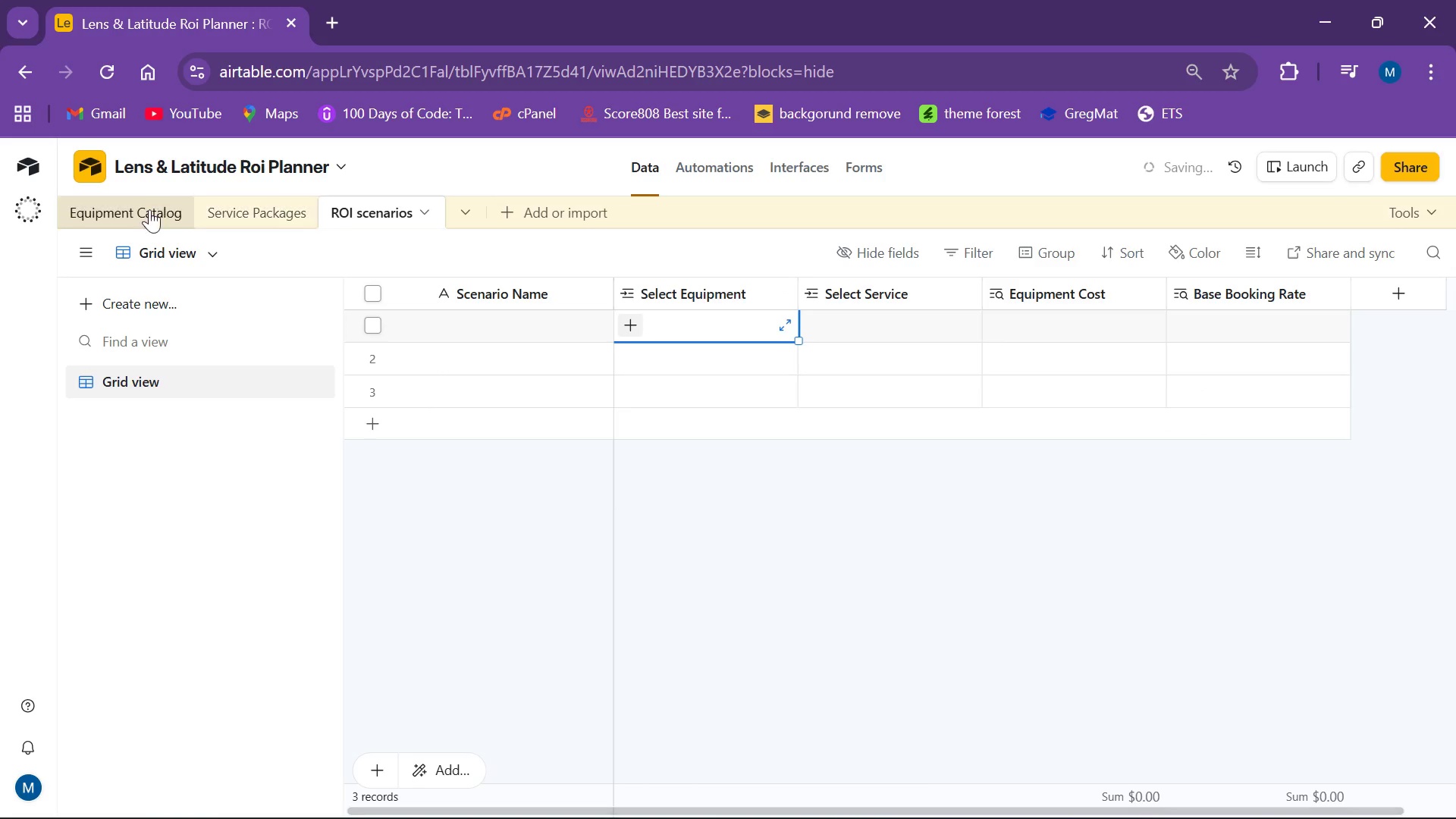 
left_click([135, 212])
 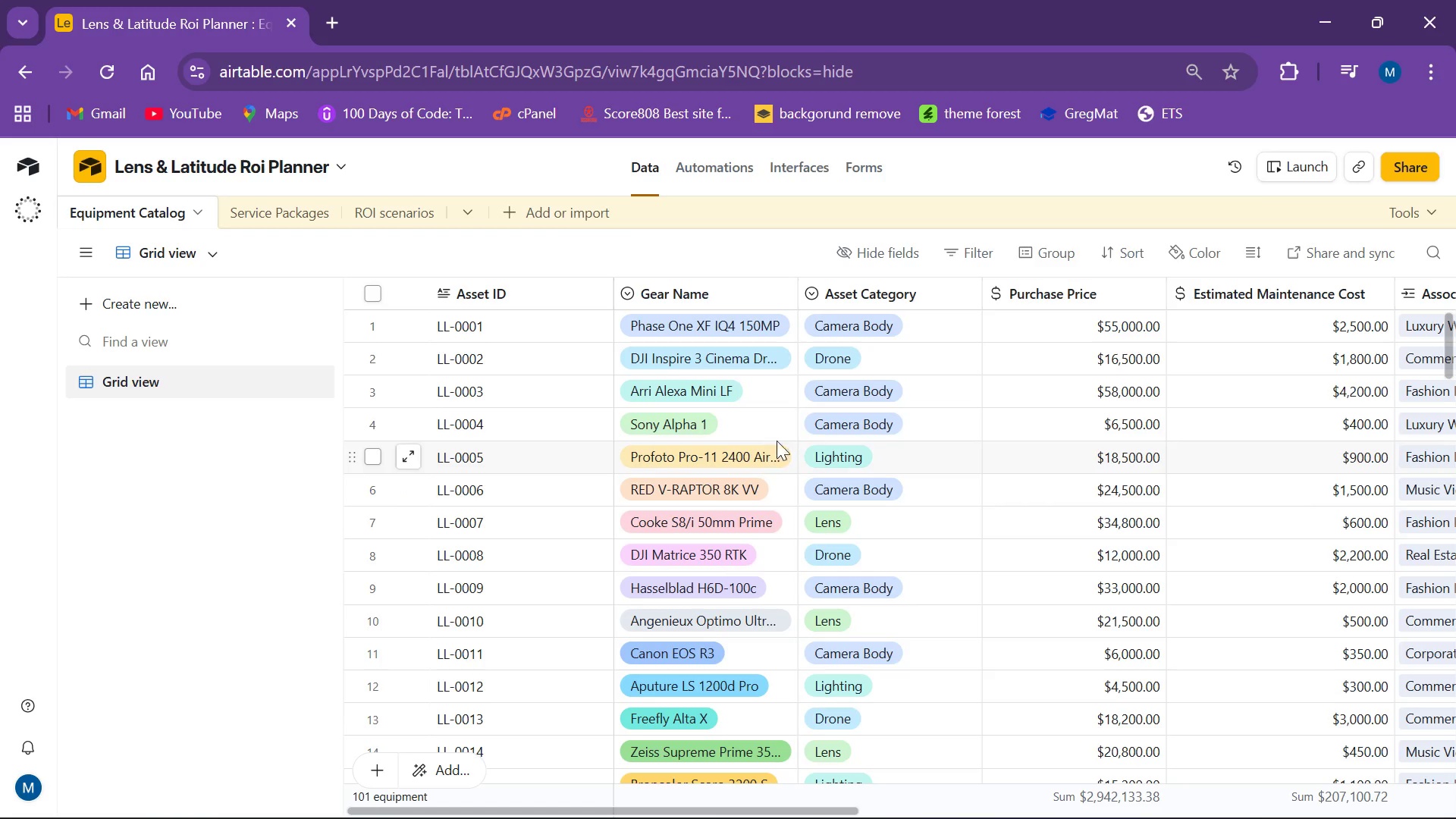 
wait(6.98)
 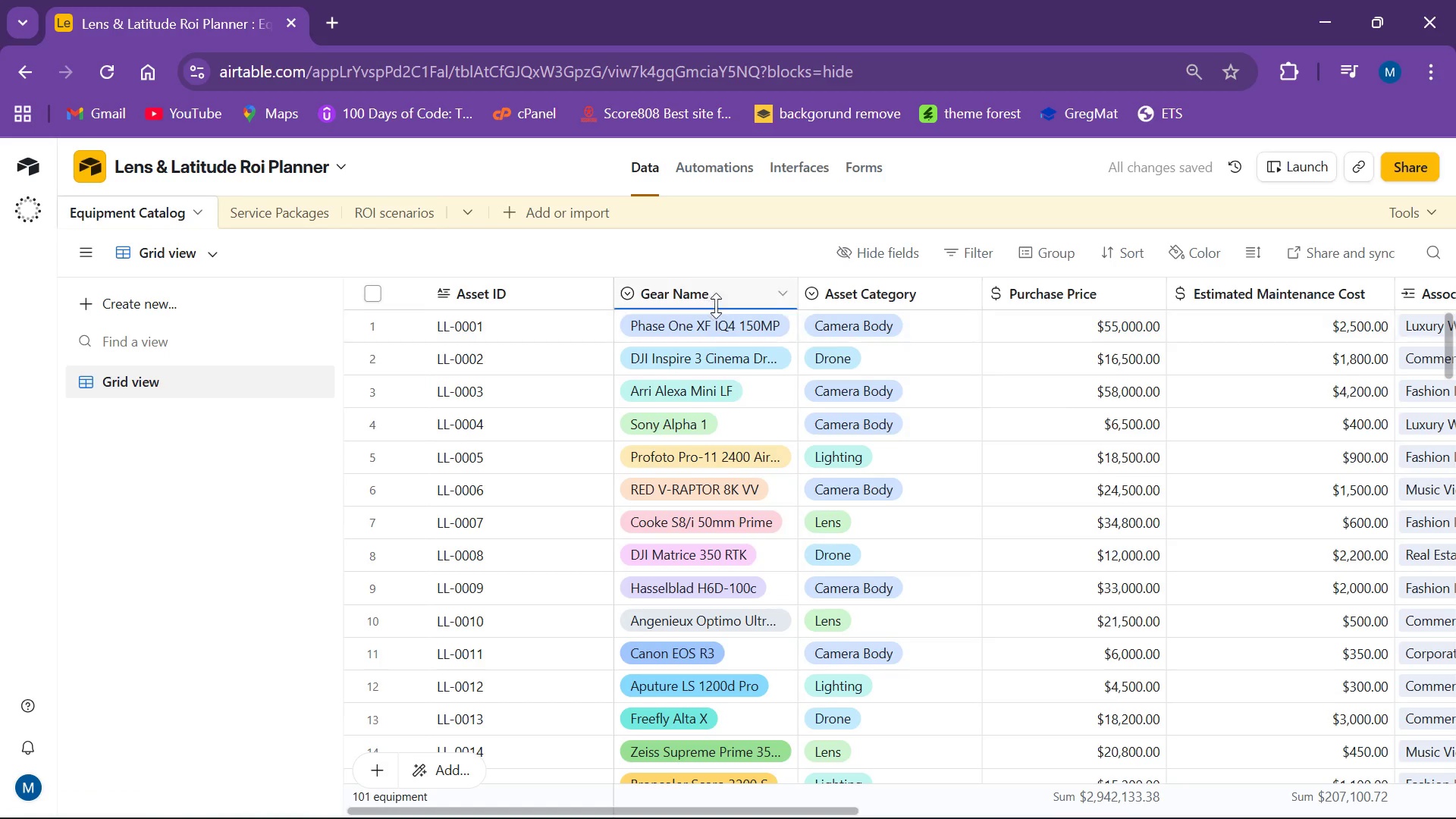 
left_click([391, 218])
 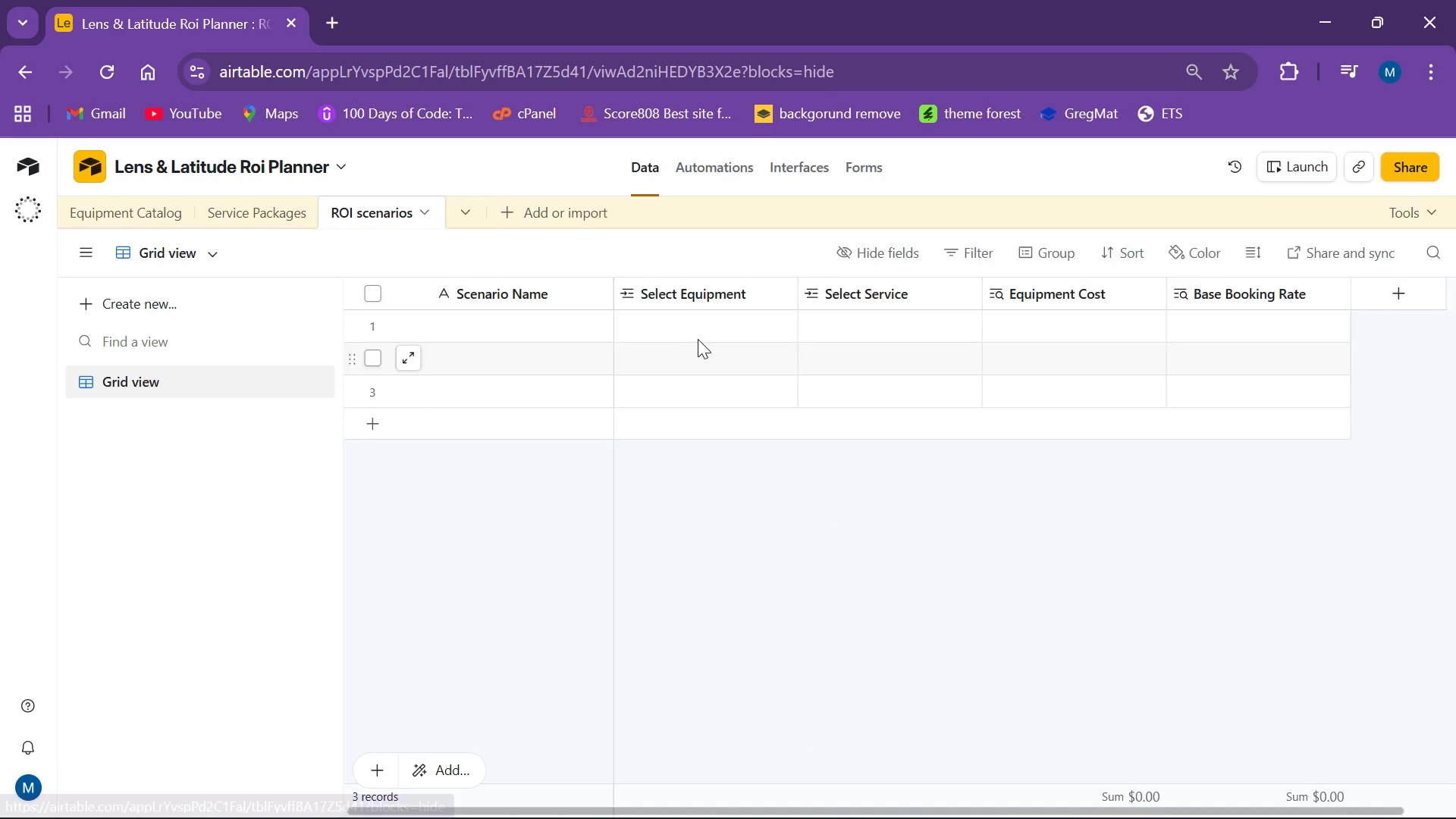 
left_click([698, 334])
 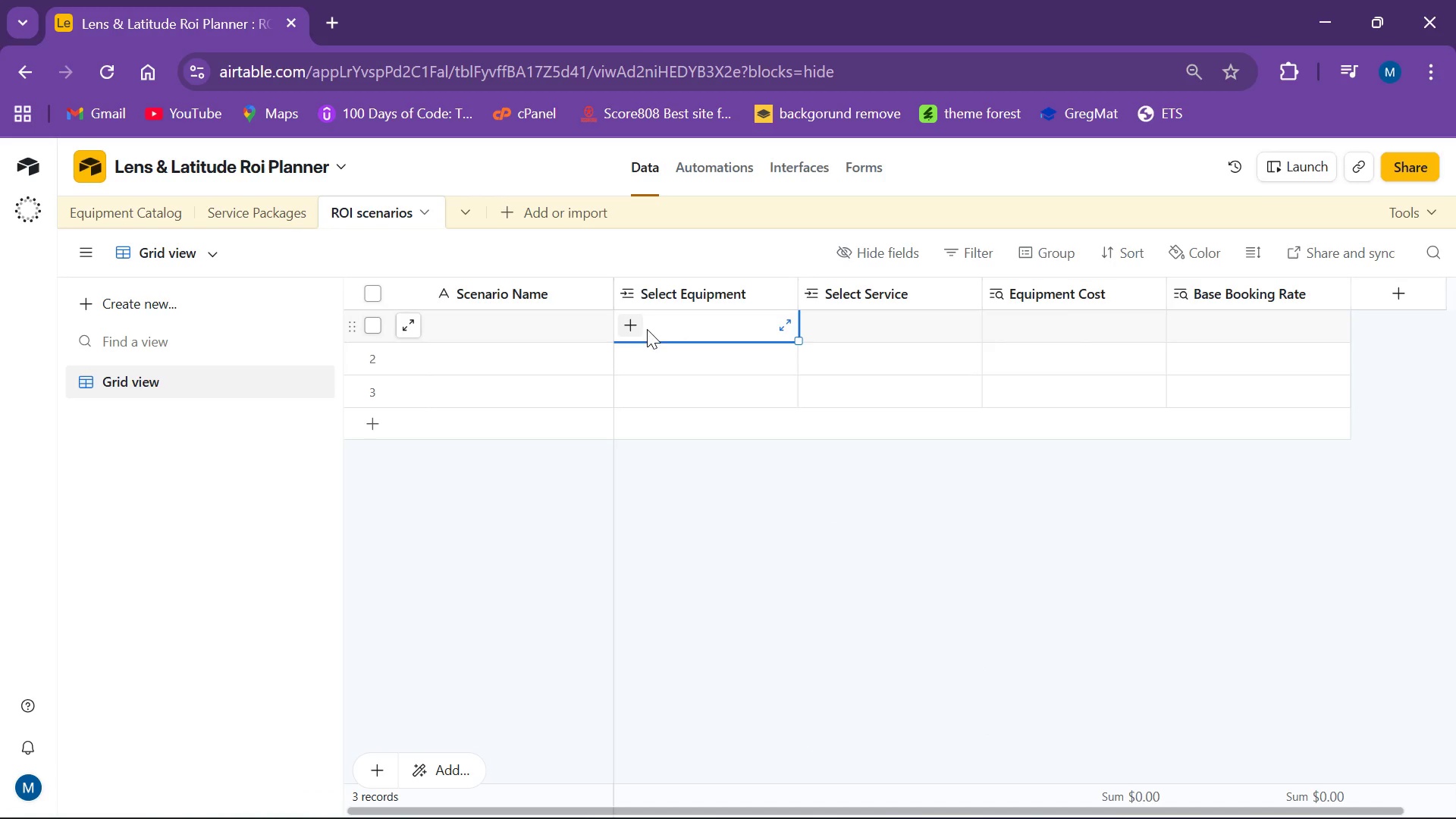 
left_click([636, 331])
 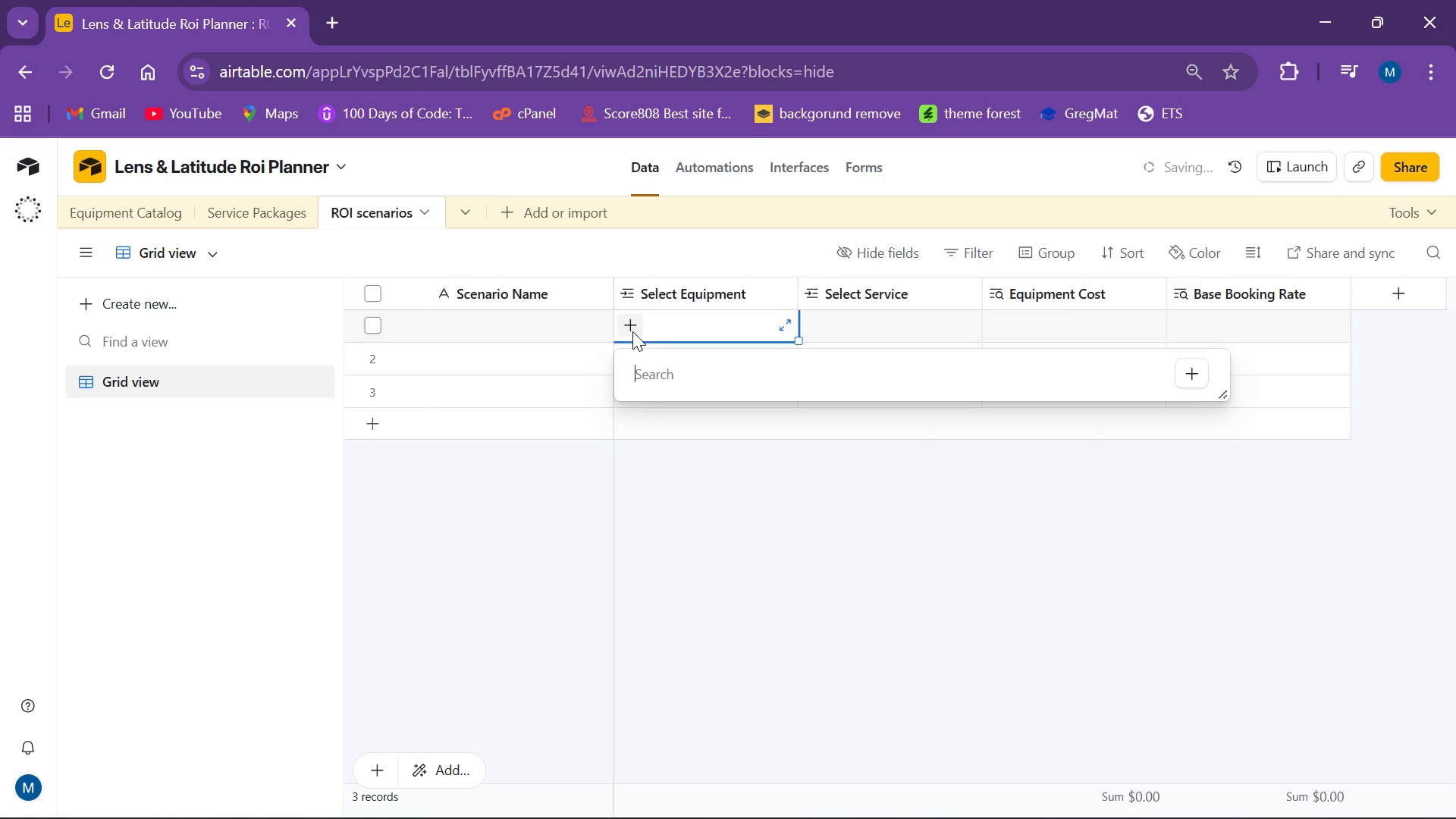 
key(S)
 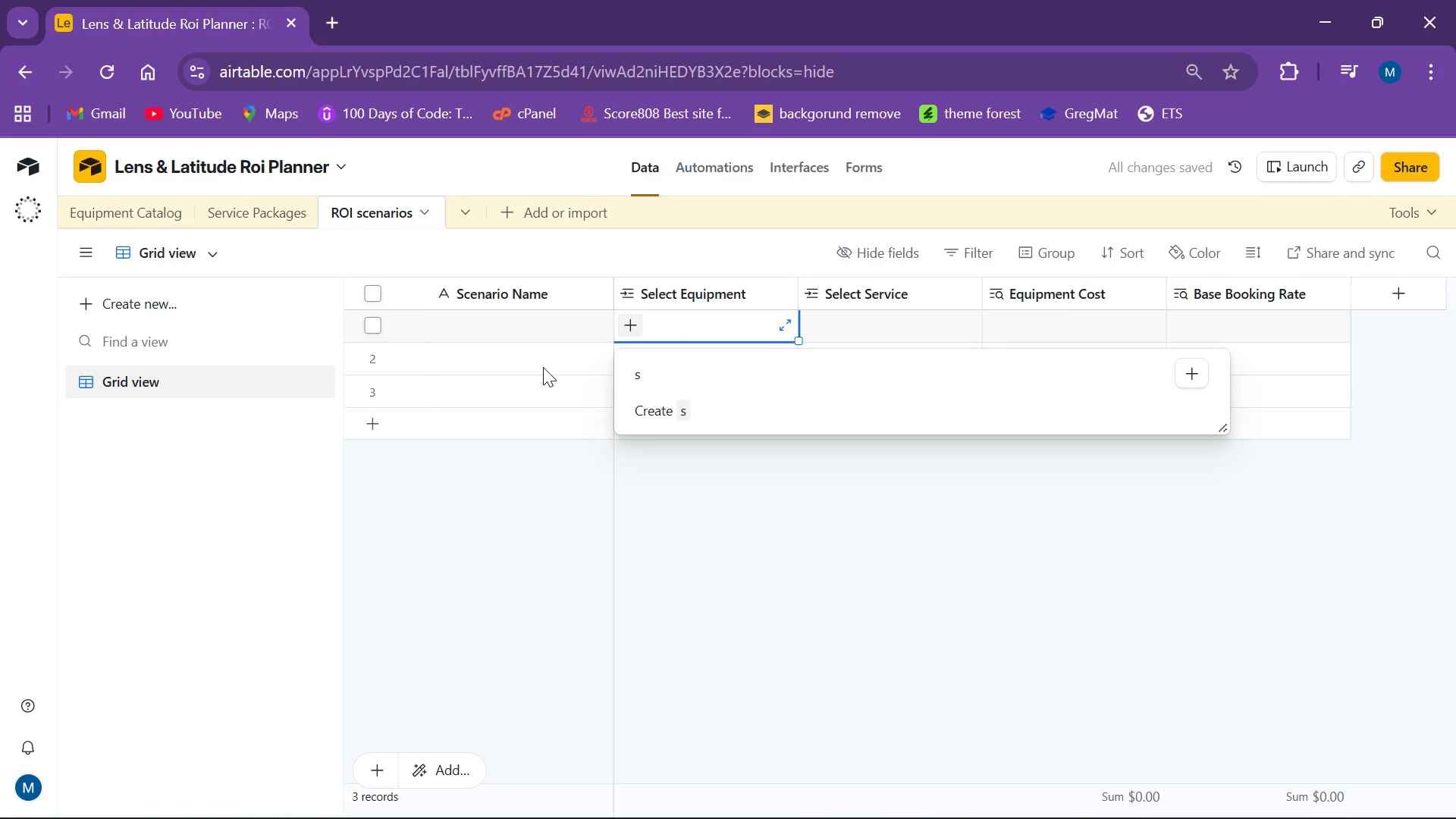 
type(ony)
 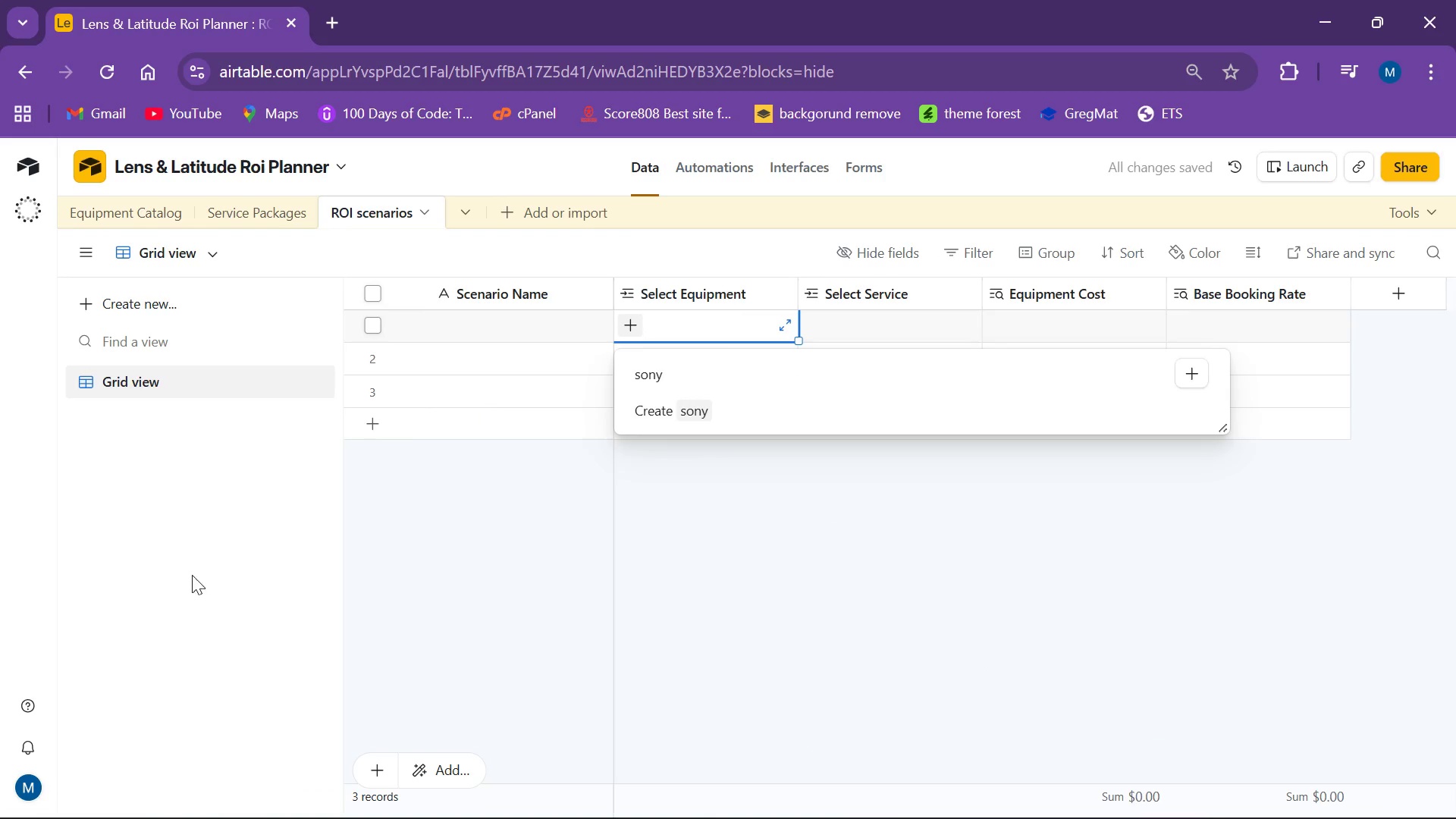 
key(Enter)
 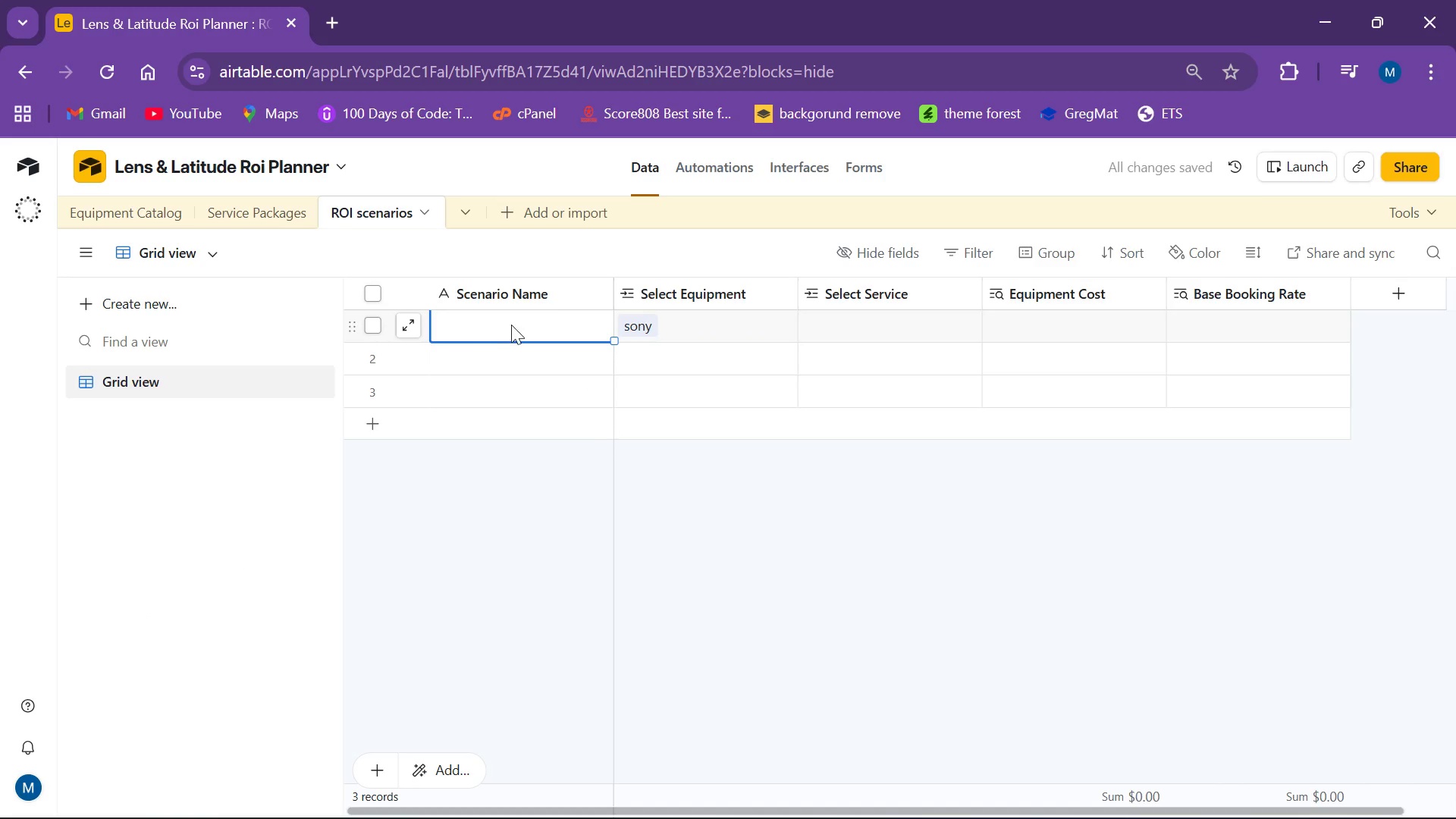 
left_click([659, 322])
 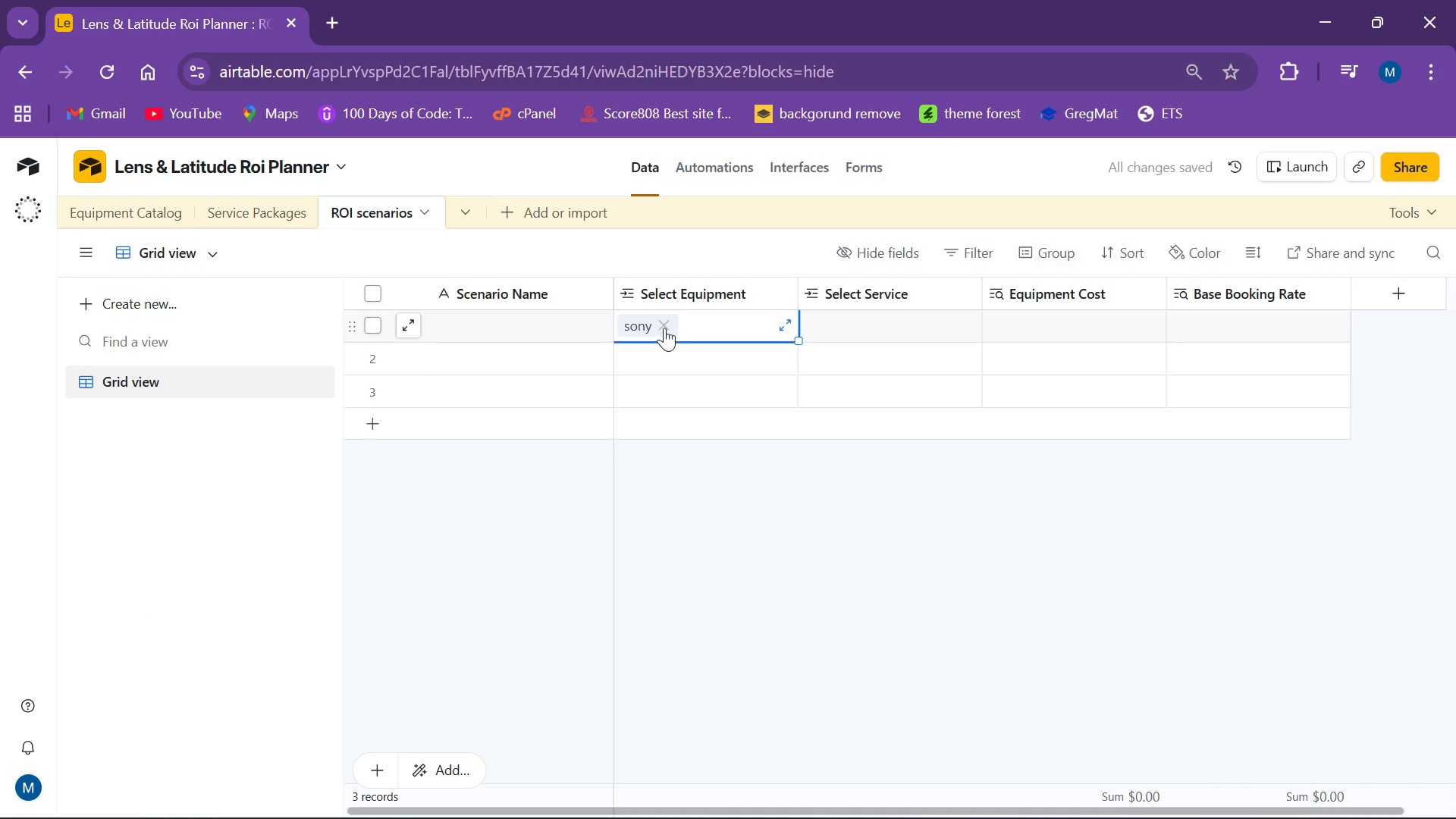 
left_click([663, 328])
 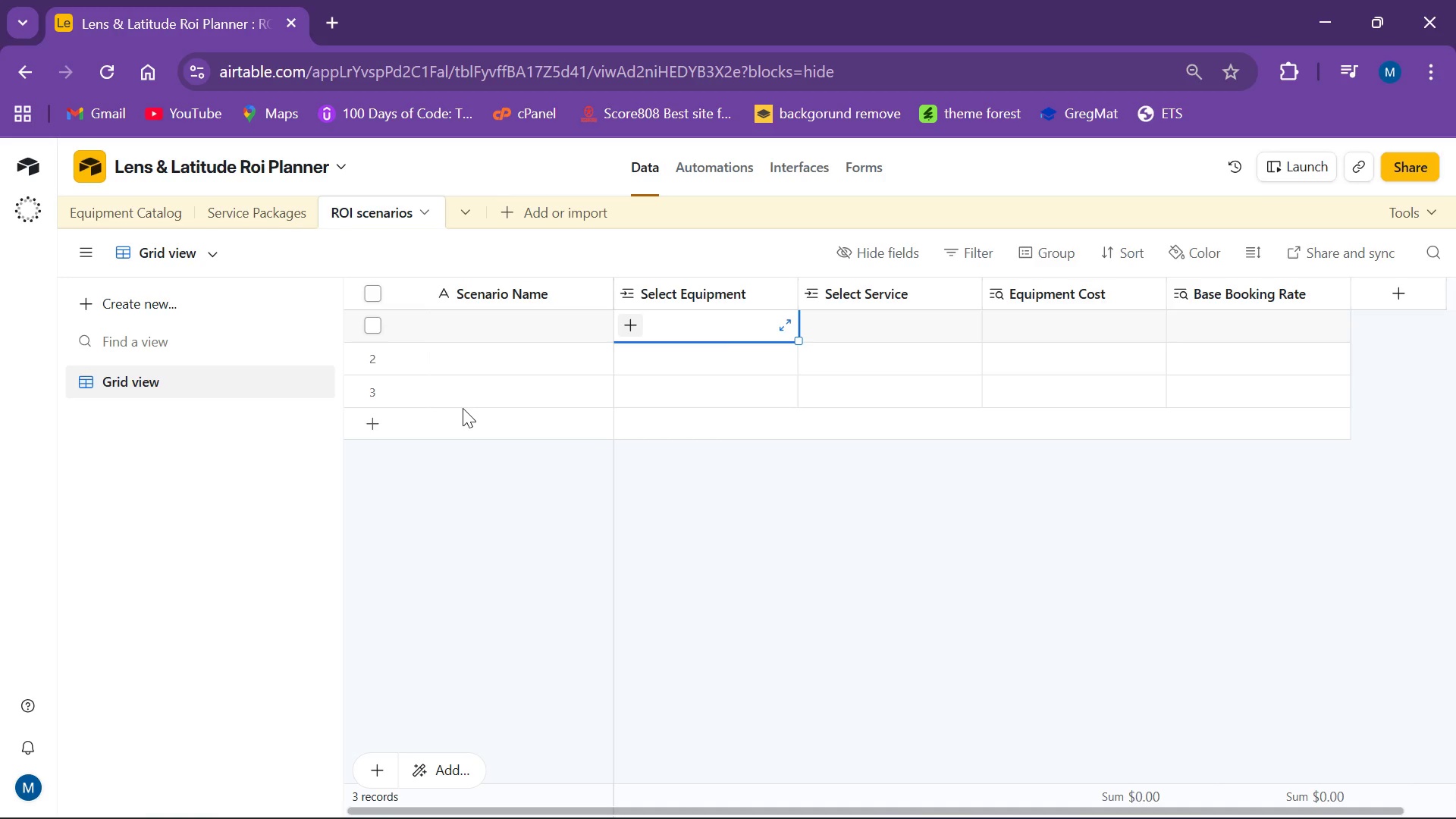 
wait(17.95)
 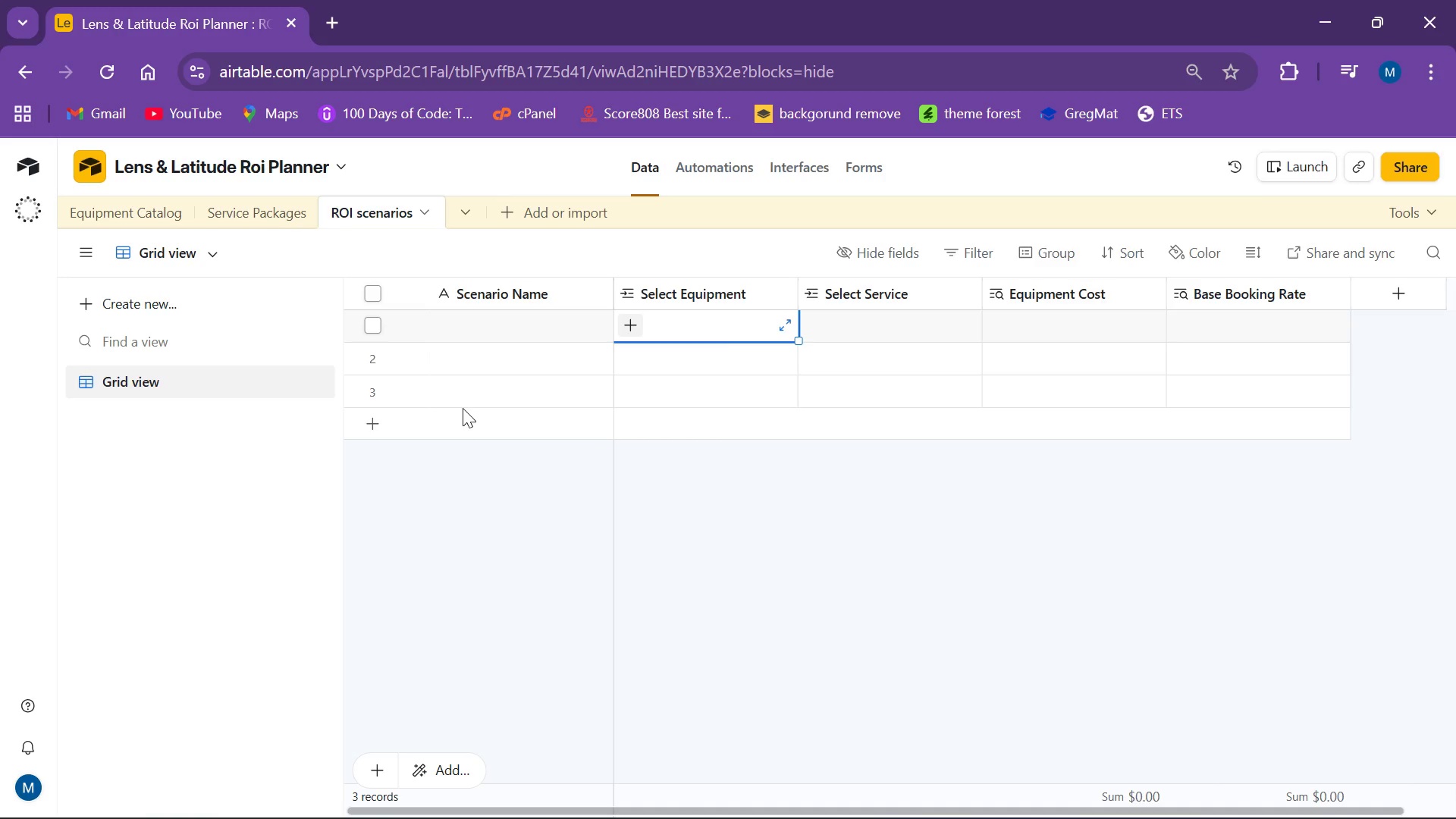 
left_click([67, 197])
 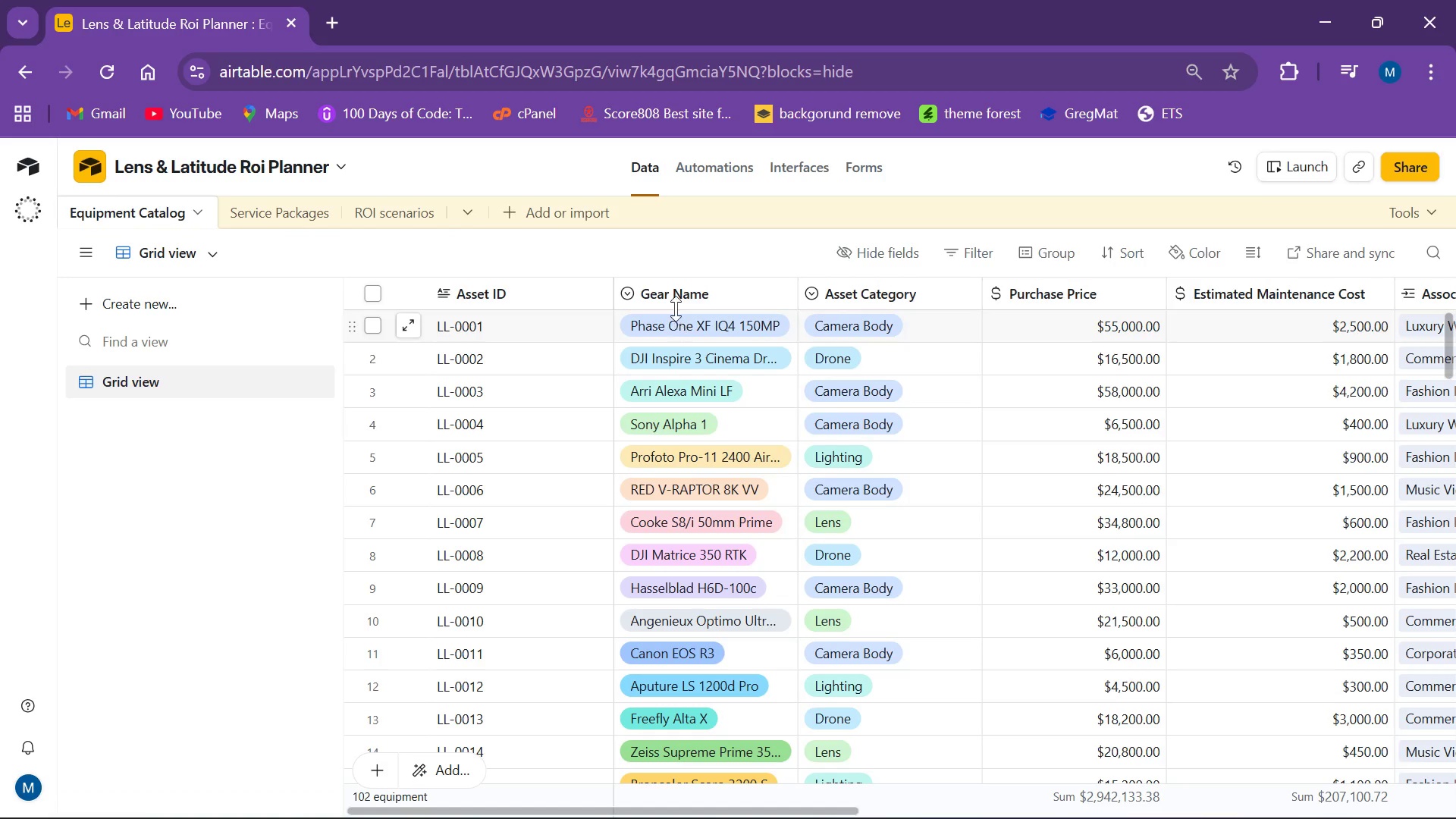 
left_click_drag(start_coordinate=[679, 291], to_coordinate=[171, 318])
 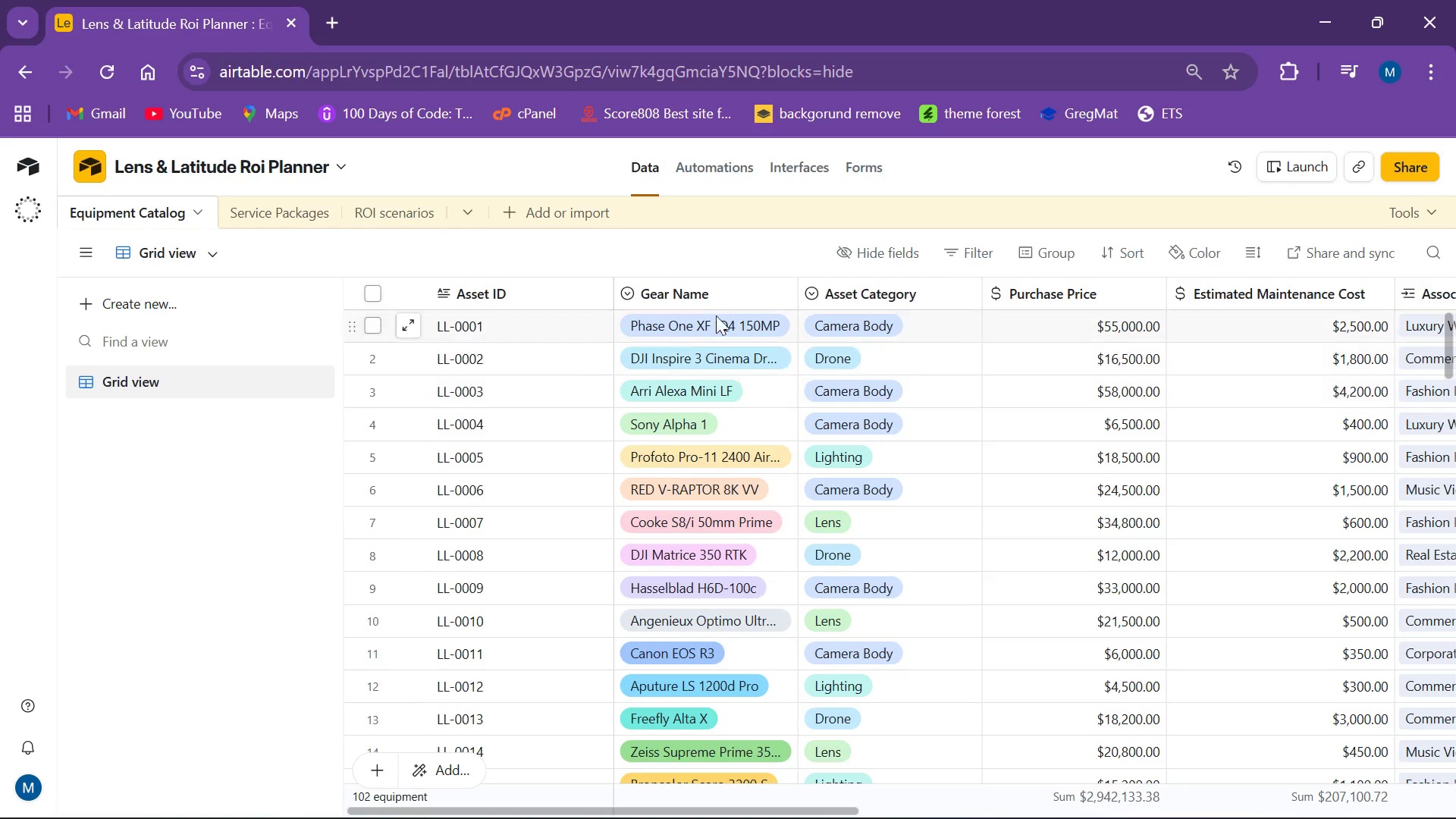 
left_click_drag(start_coordinate=[717, 286], to_coordinate=[468, 327])
 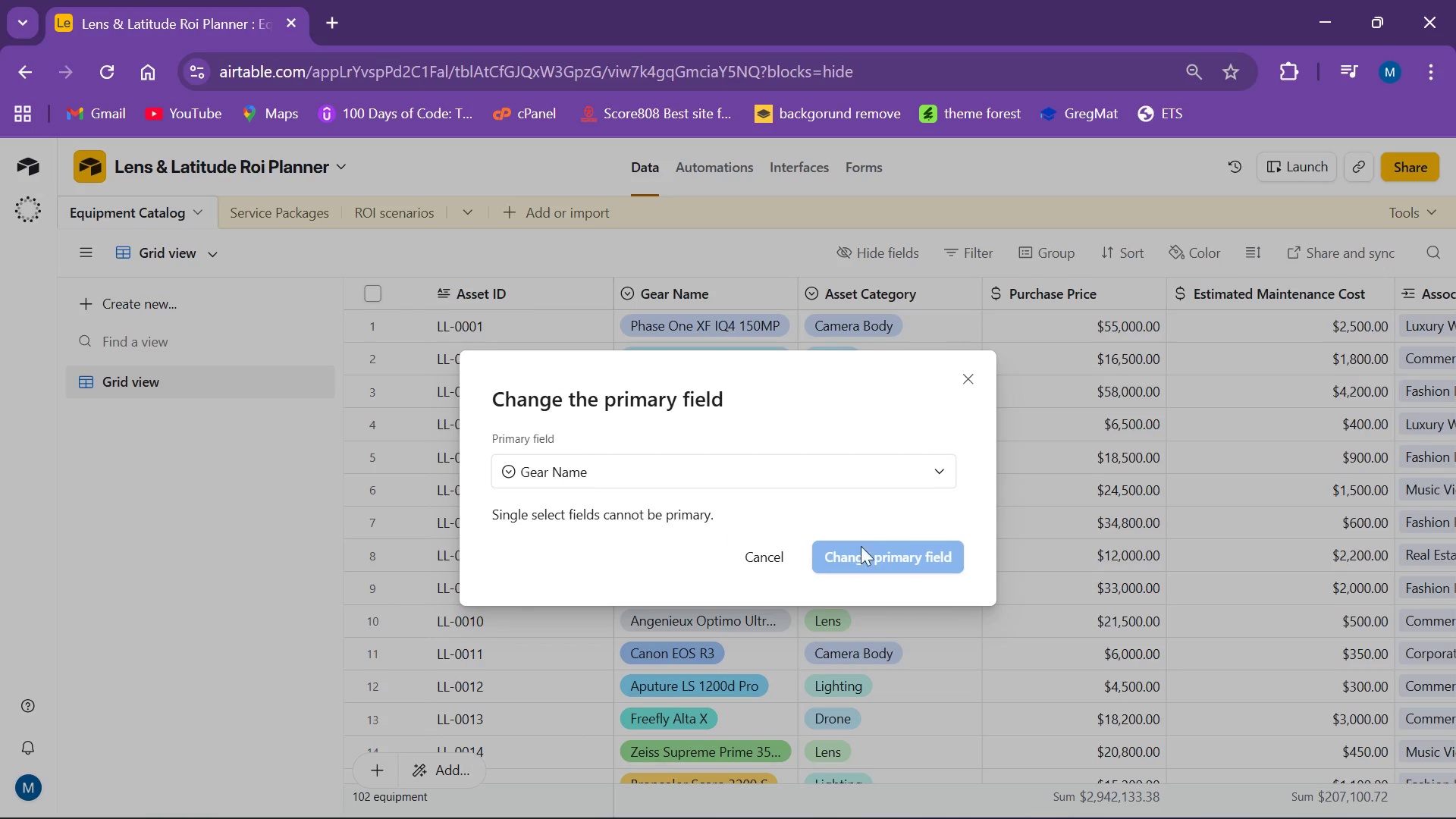 
left_click([848, 563])
 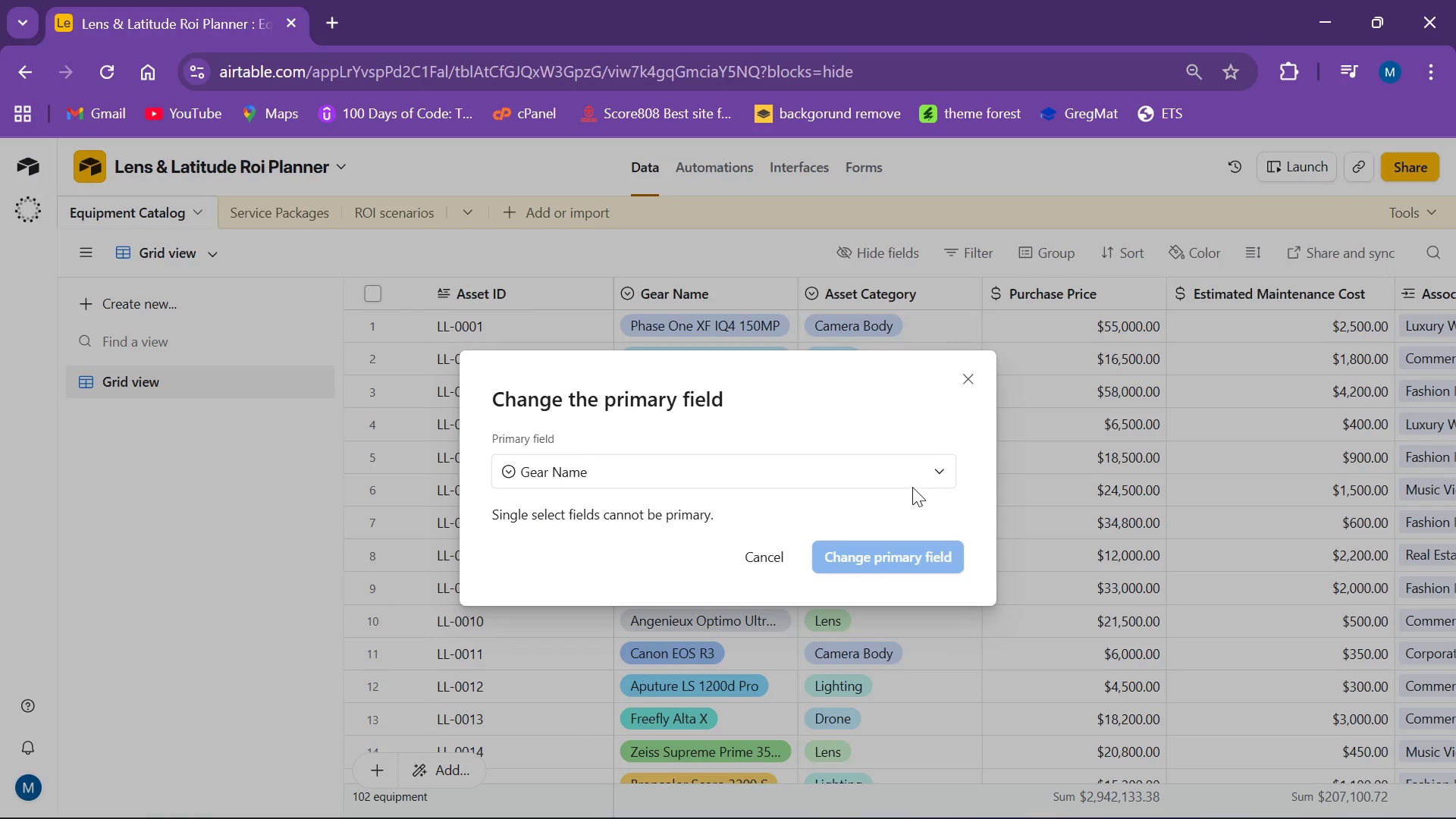 
left_click([915, 479])
 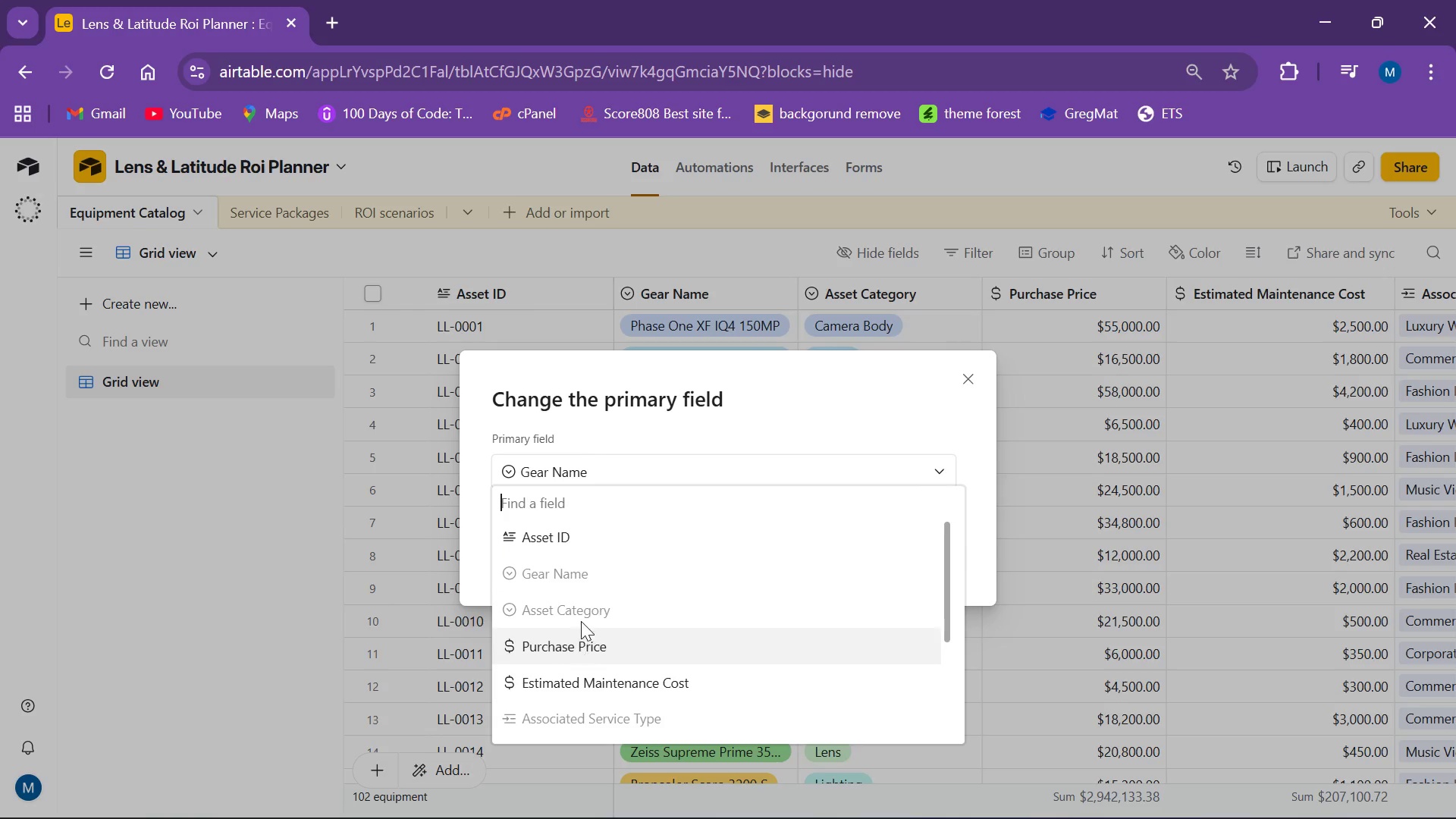 
scroll: coordinate [617, 584], scroll_direction: down, amount: 3.0
 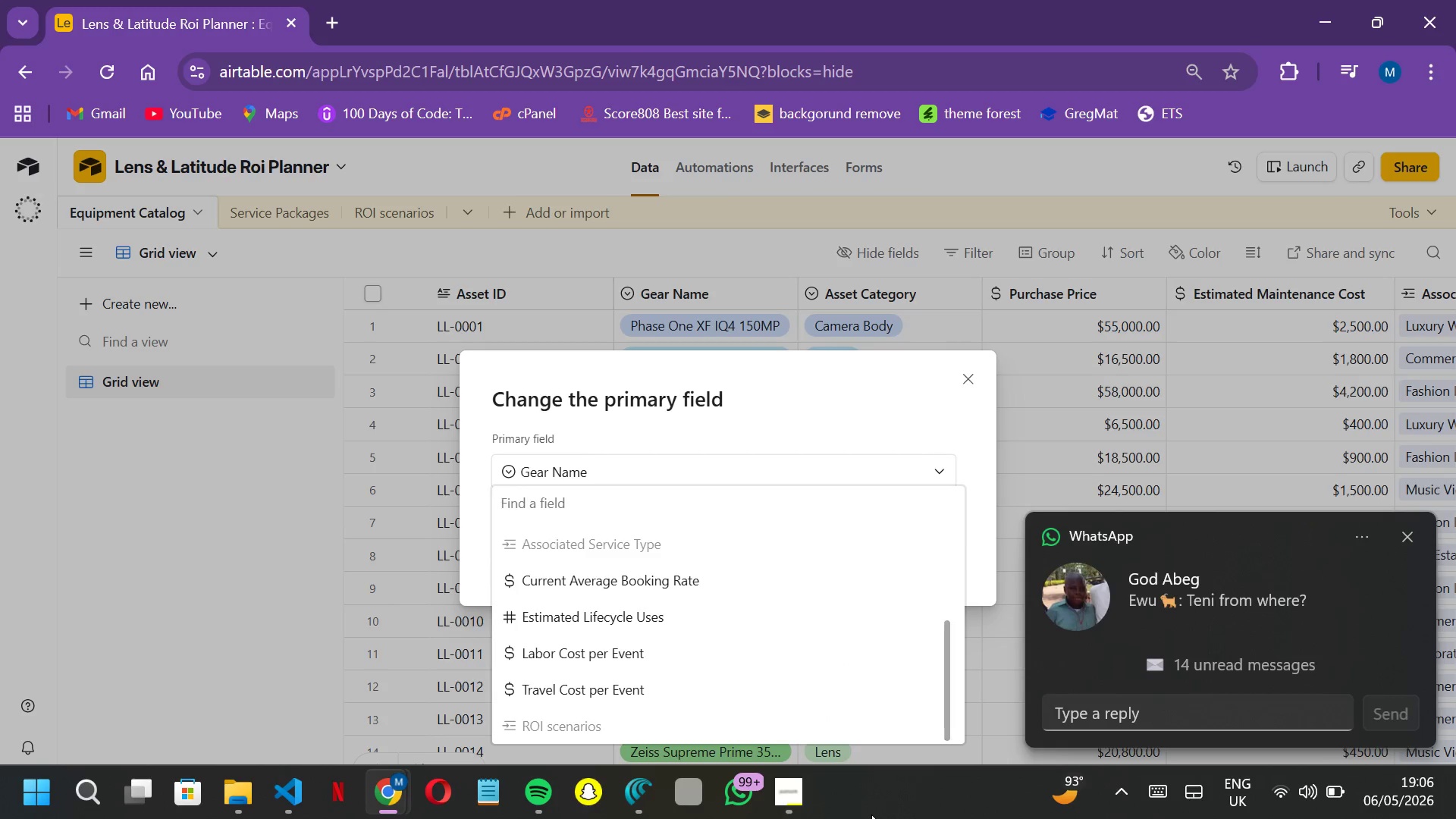 
wait(26.07)
 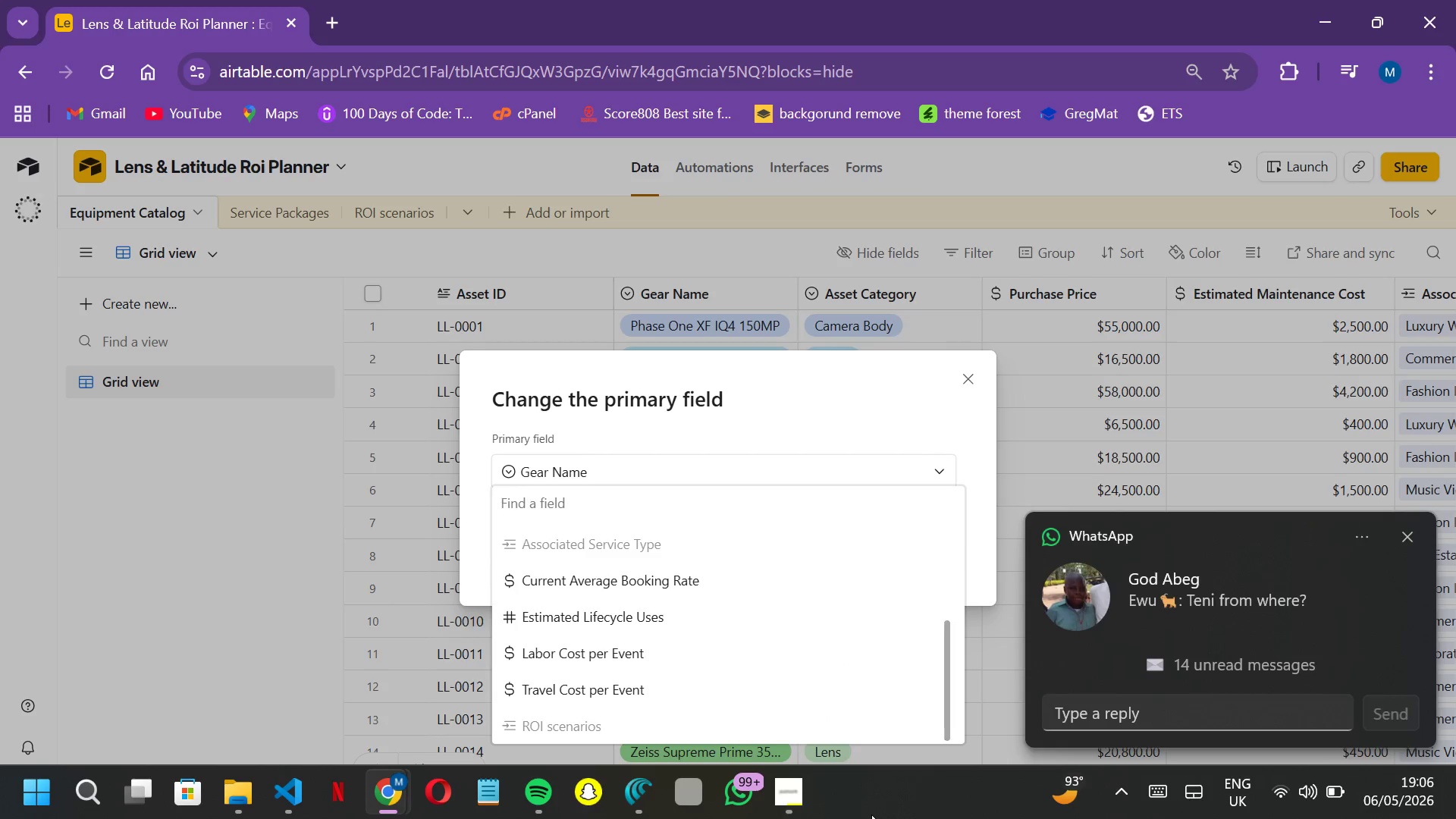 
left_click([735, 289])
 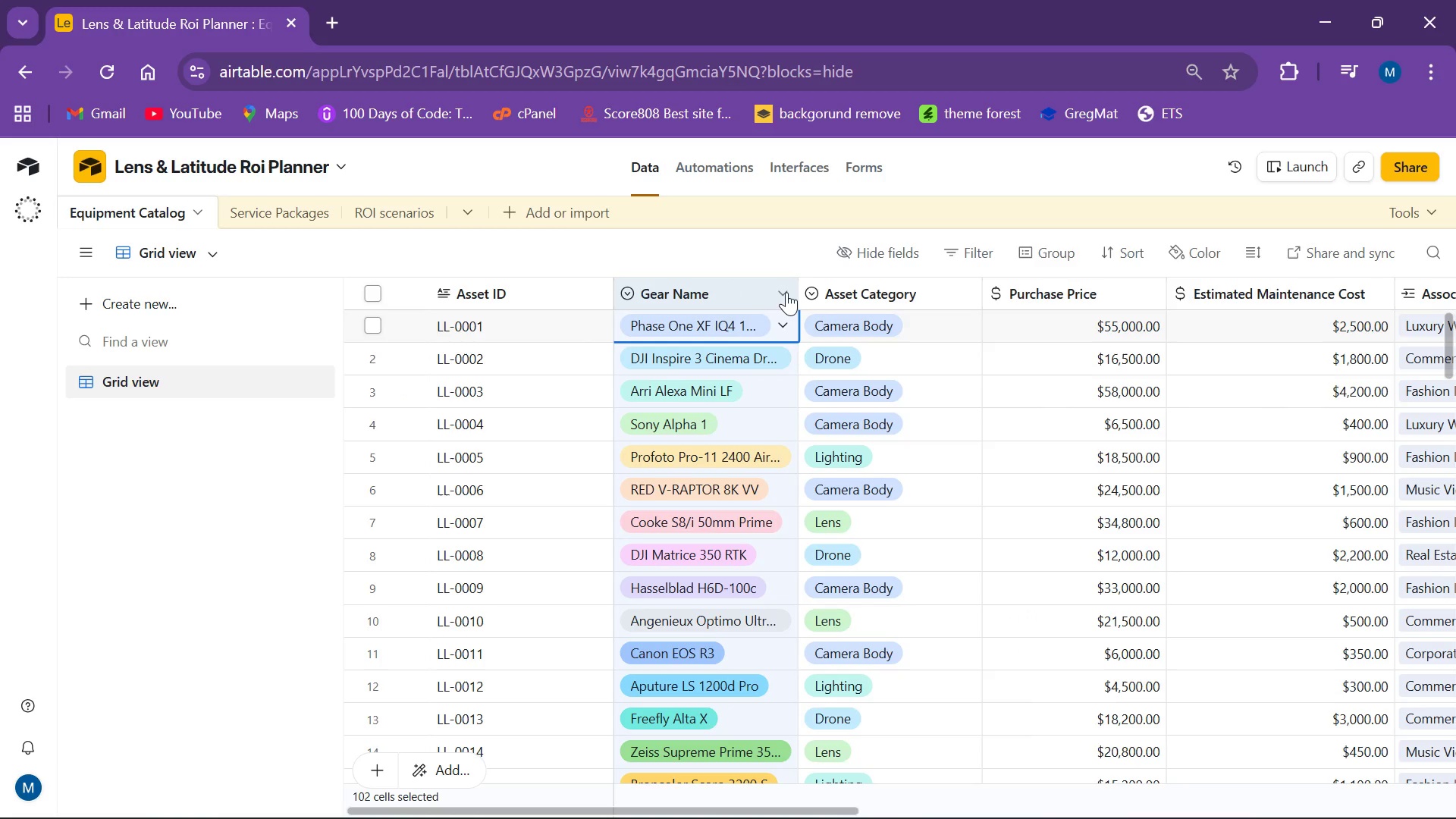 
left_click([786, 292])
 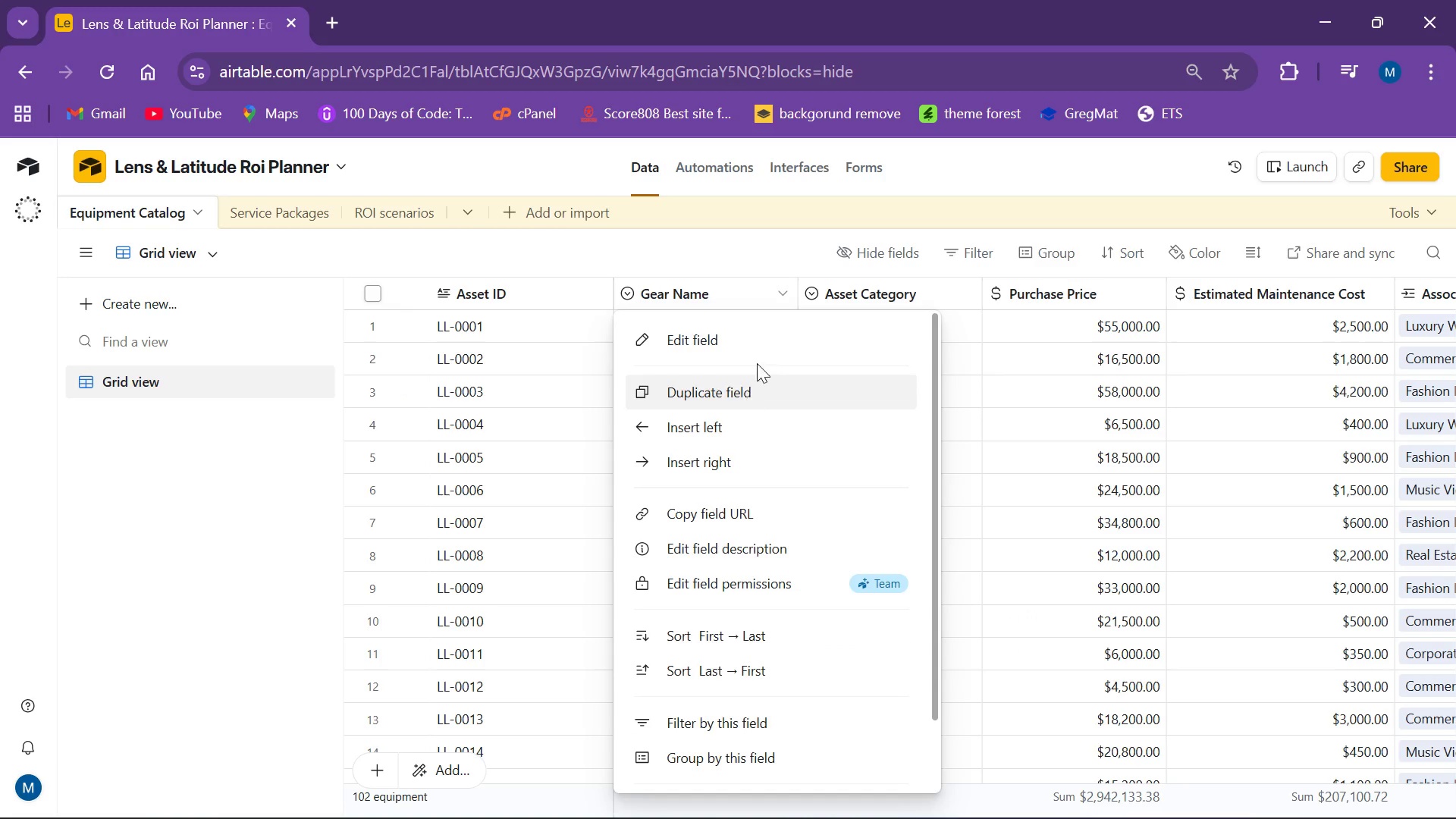 
left_click([758, 340])
 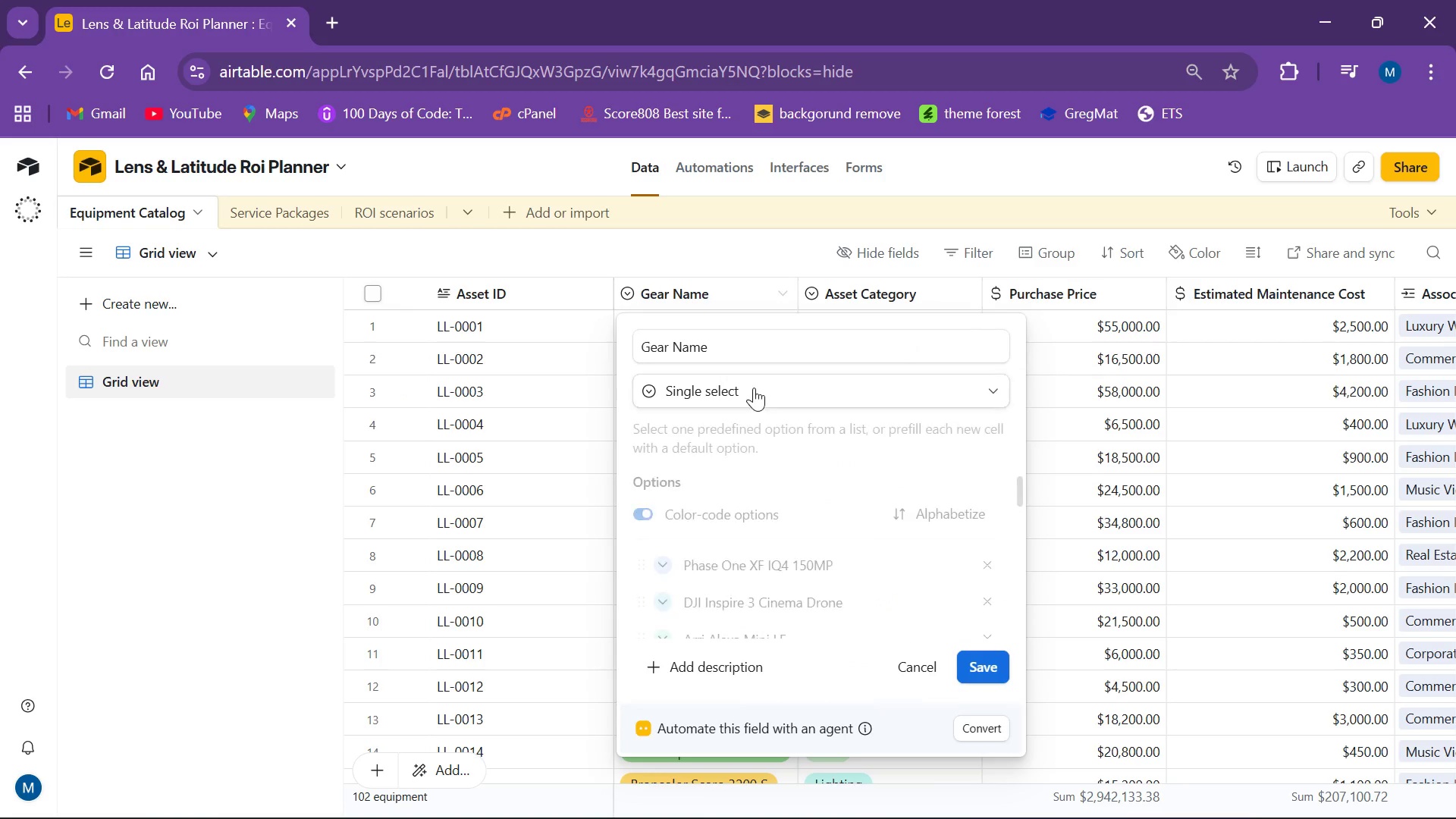 
mouse_move([740, 406])
 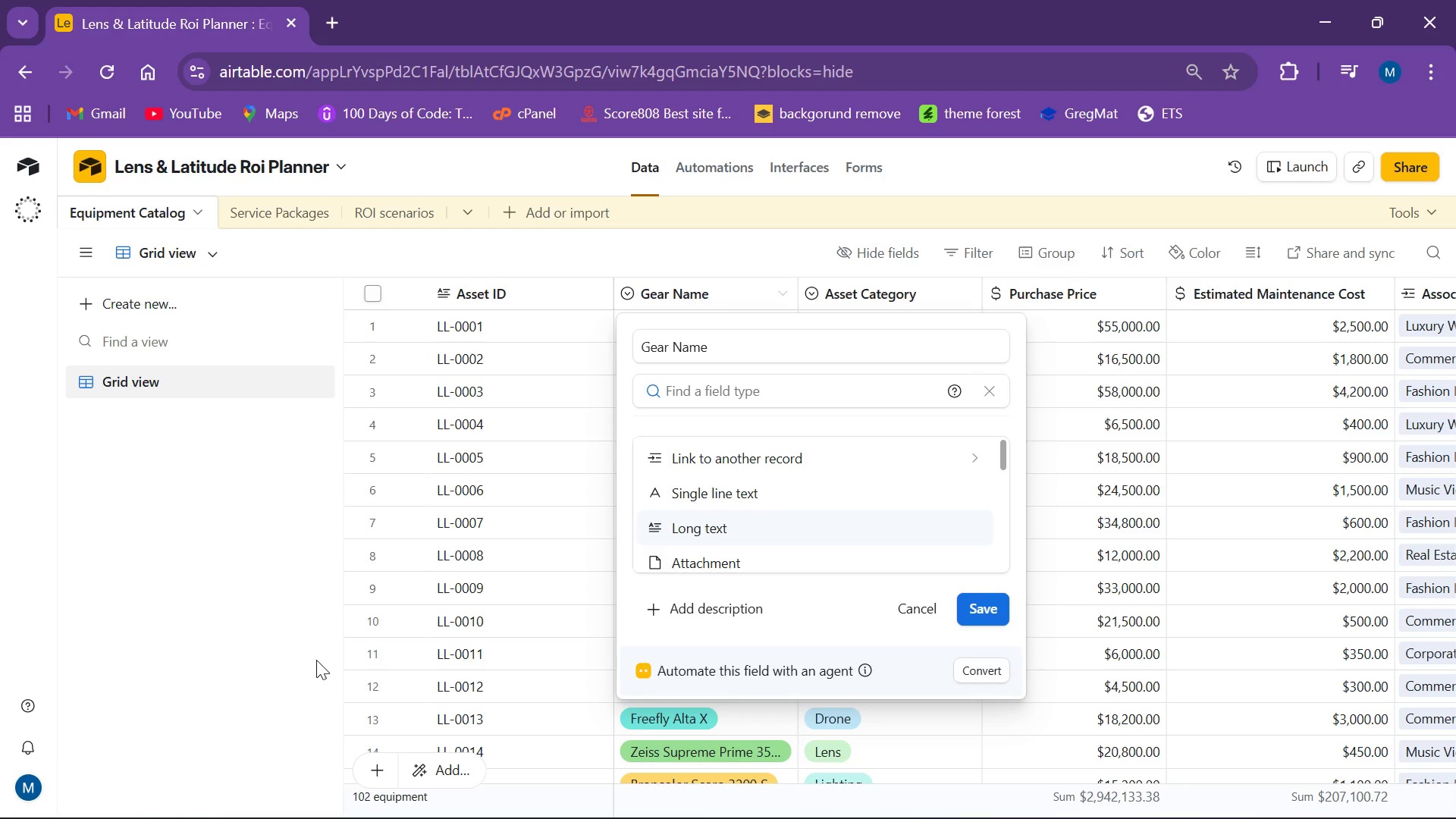 
wait(51.6)
 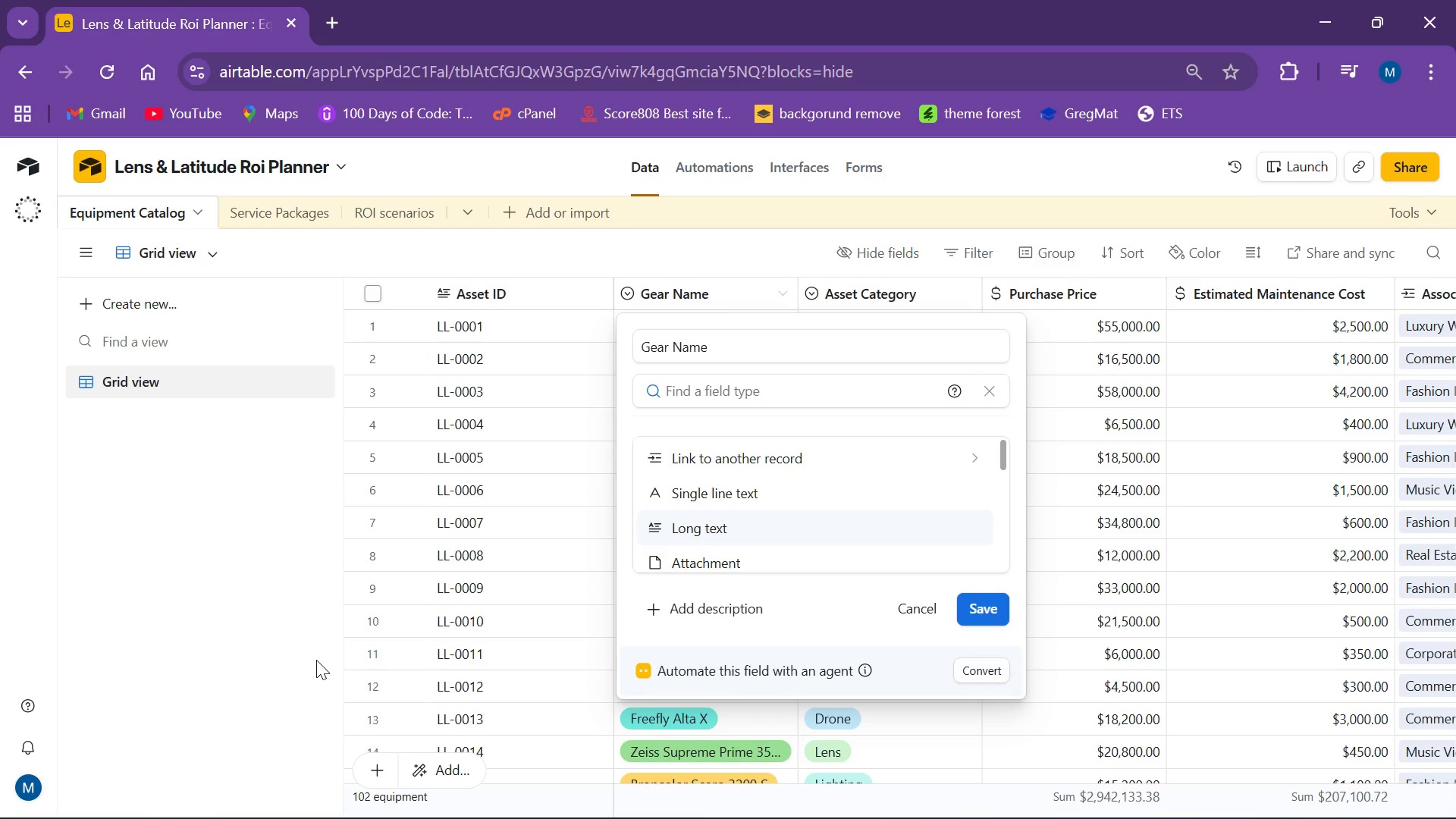 
left_click_drag(start_coordinate=[177, 503], to_coordinate=[184, 497])
 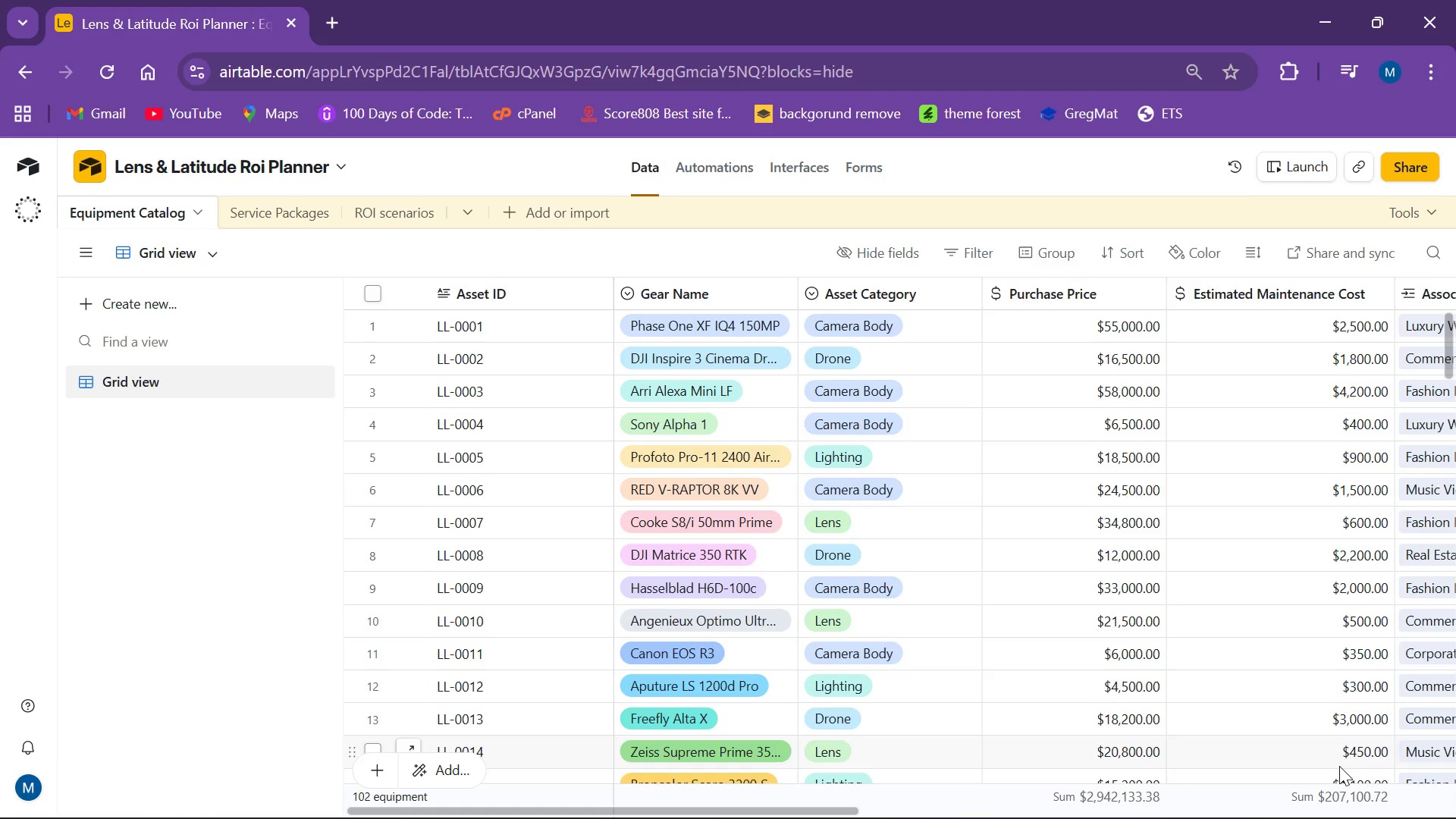 
wait(62.7)
 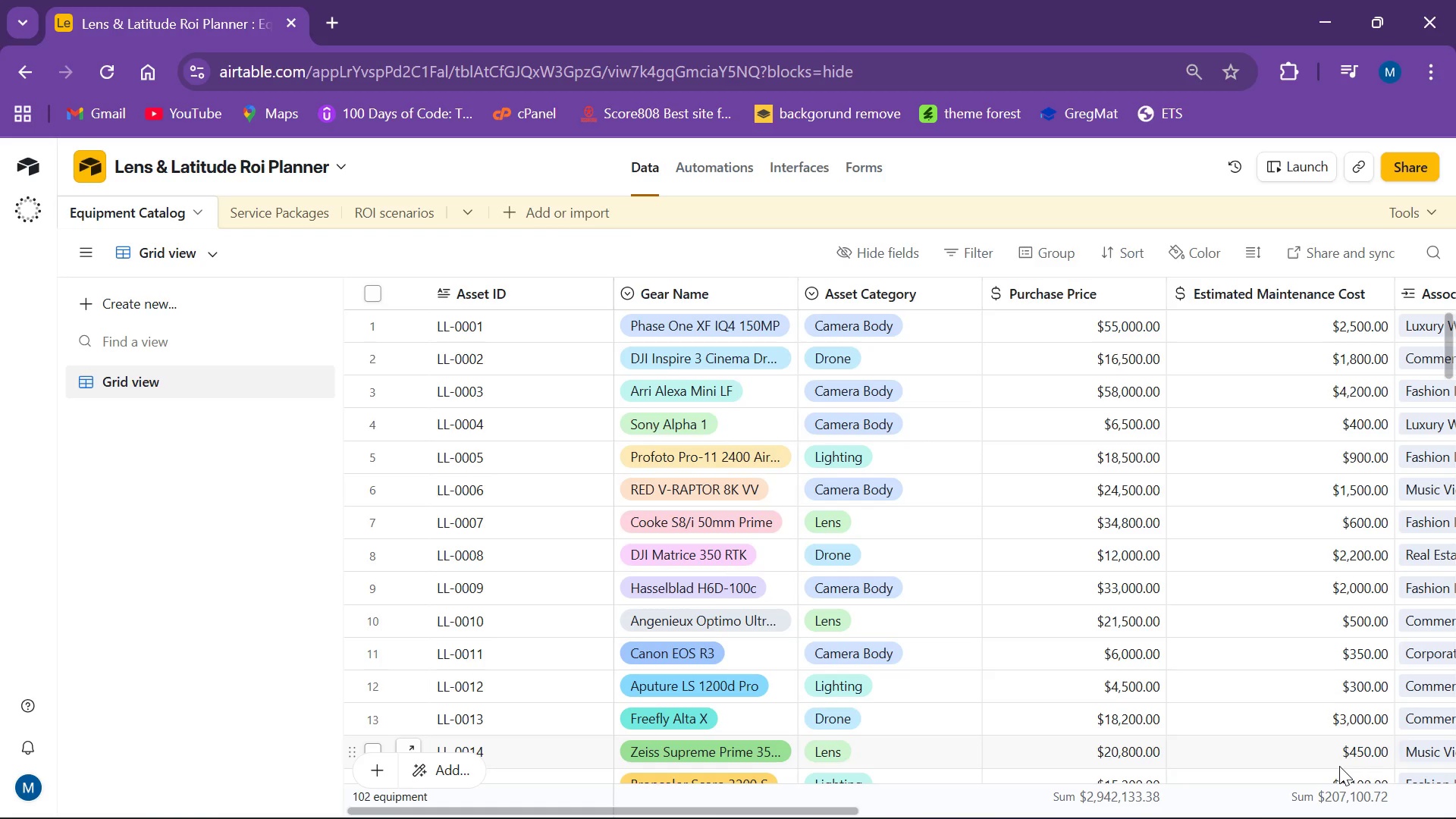 
left_click([309, 574])
 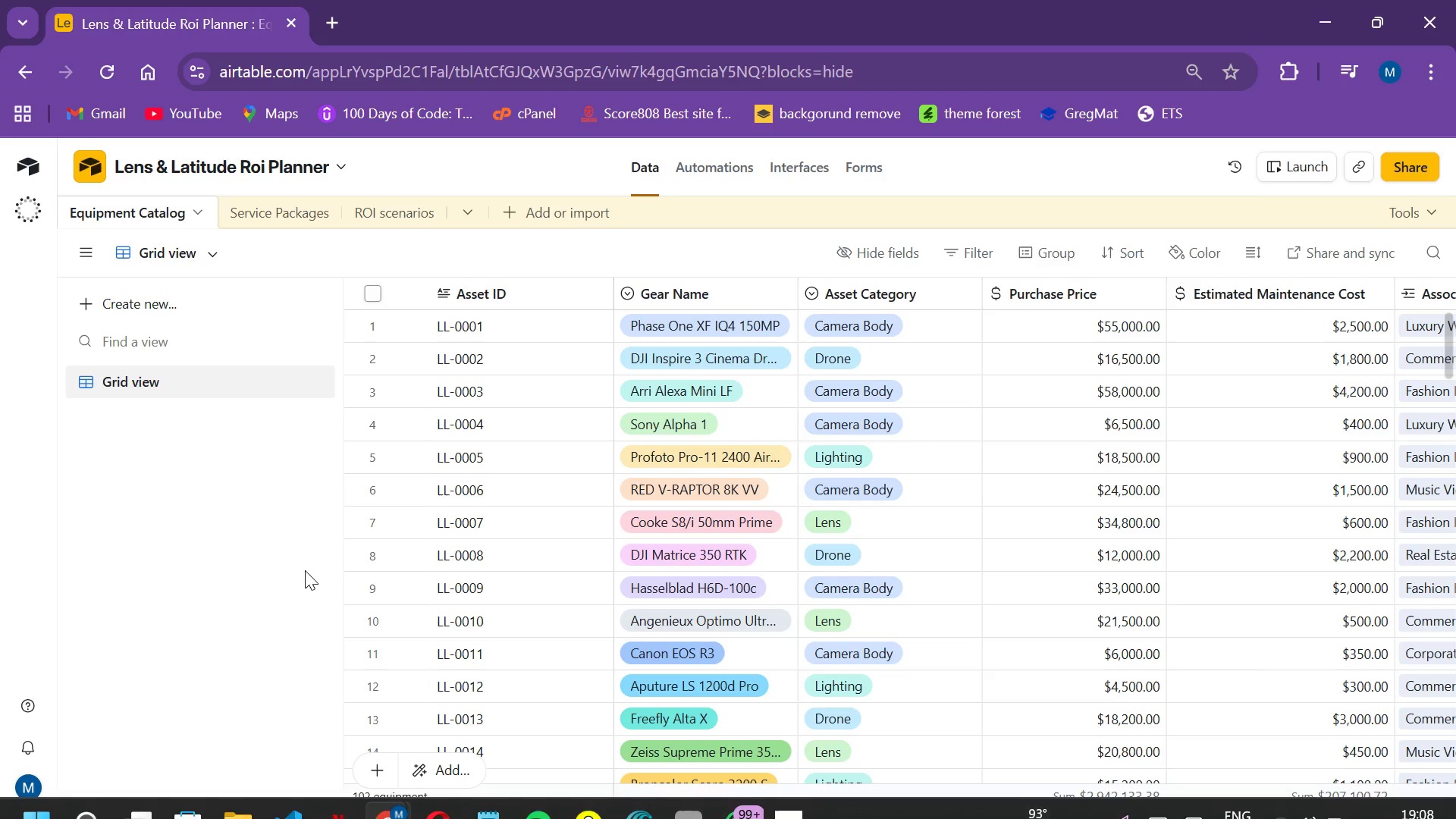 
scroll: coordinate [560, 507], scroll_direction: down, amount: 6.0
 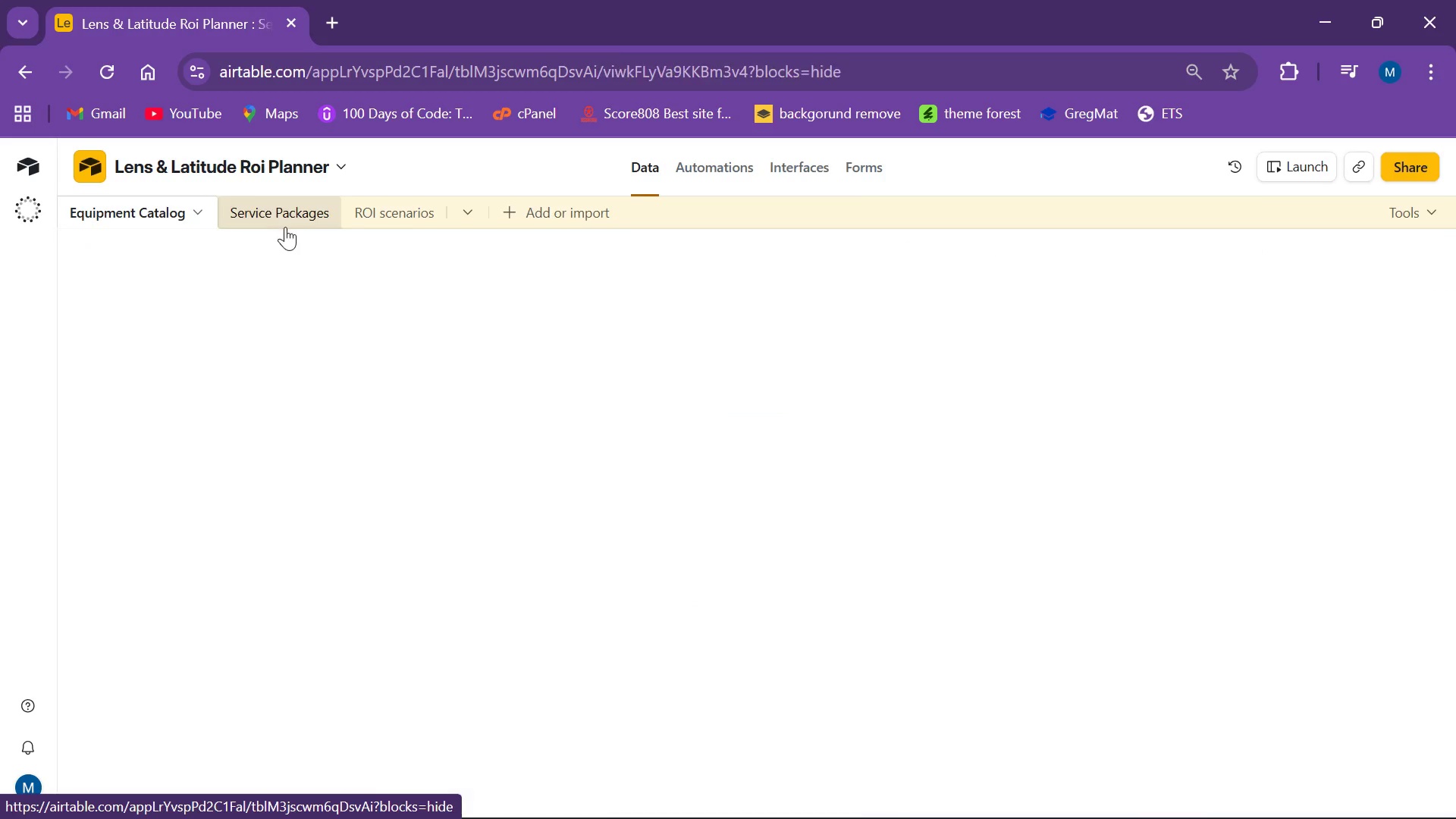 
left_click([379, 217])
 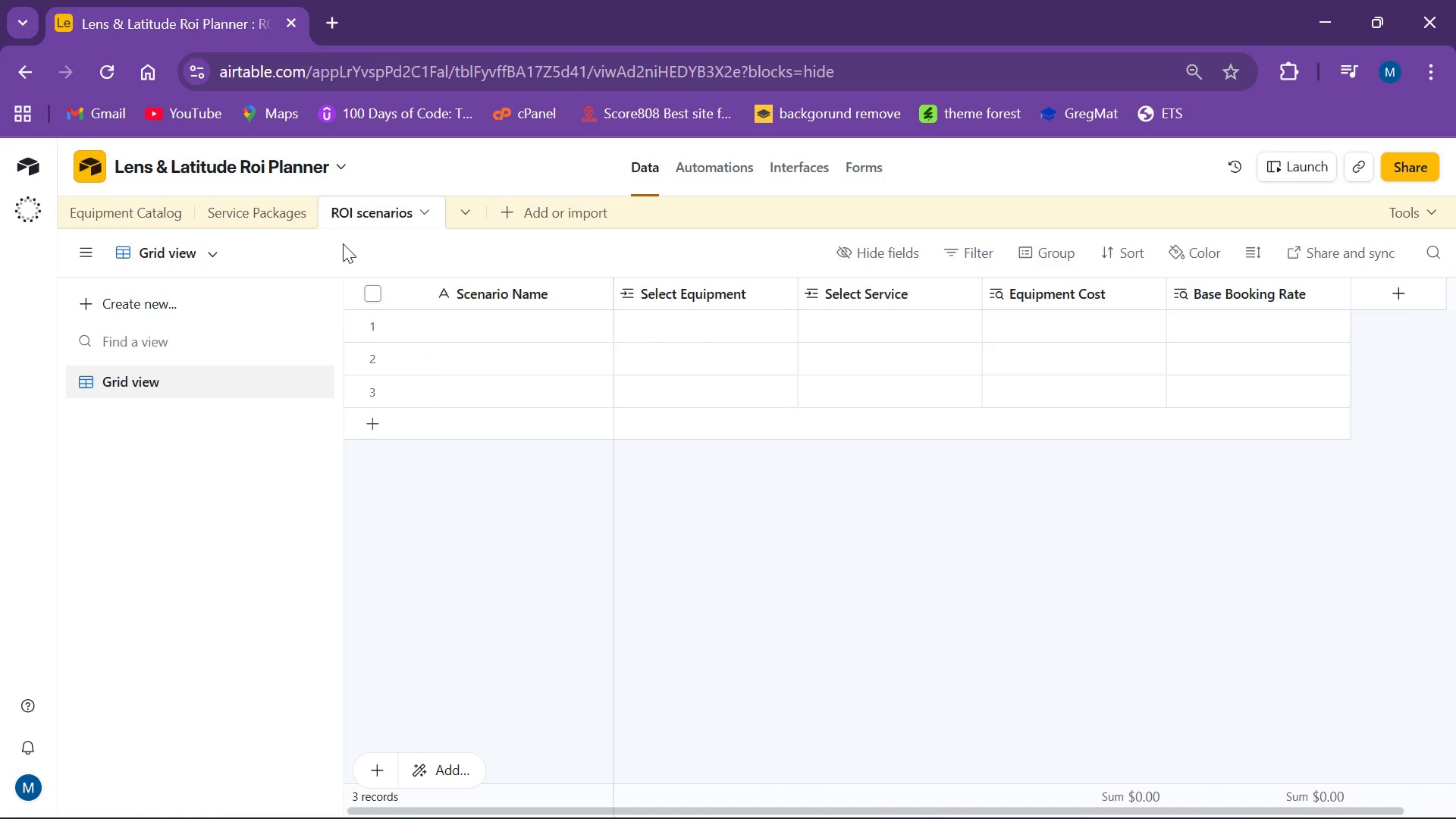 
wait(36.17)
 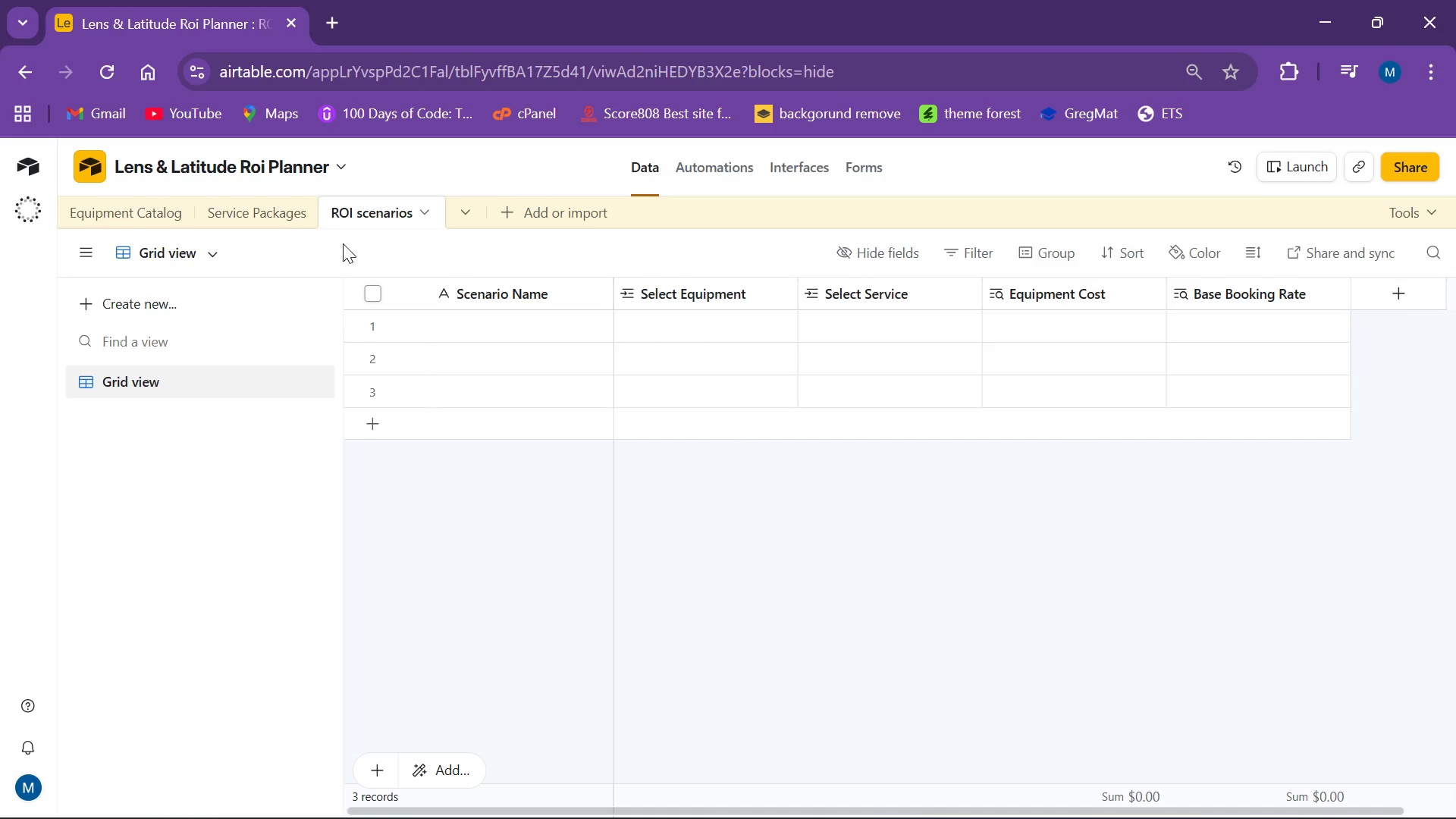 
left_click([105, 212])
 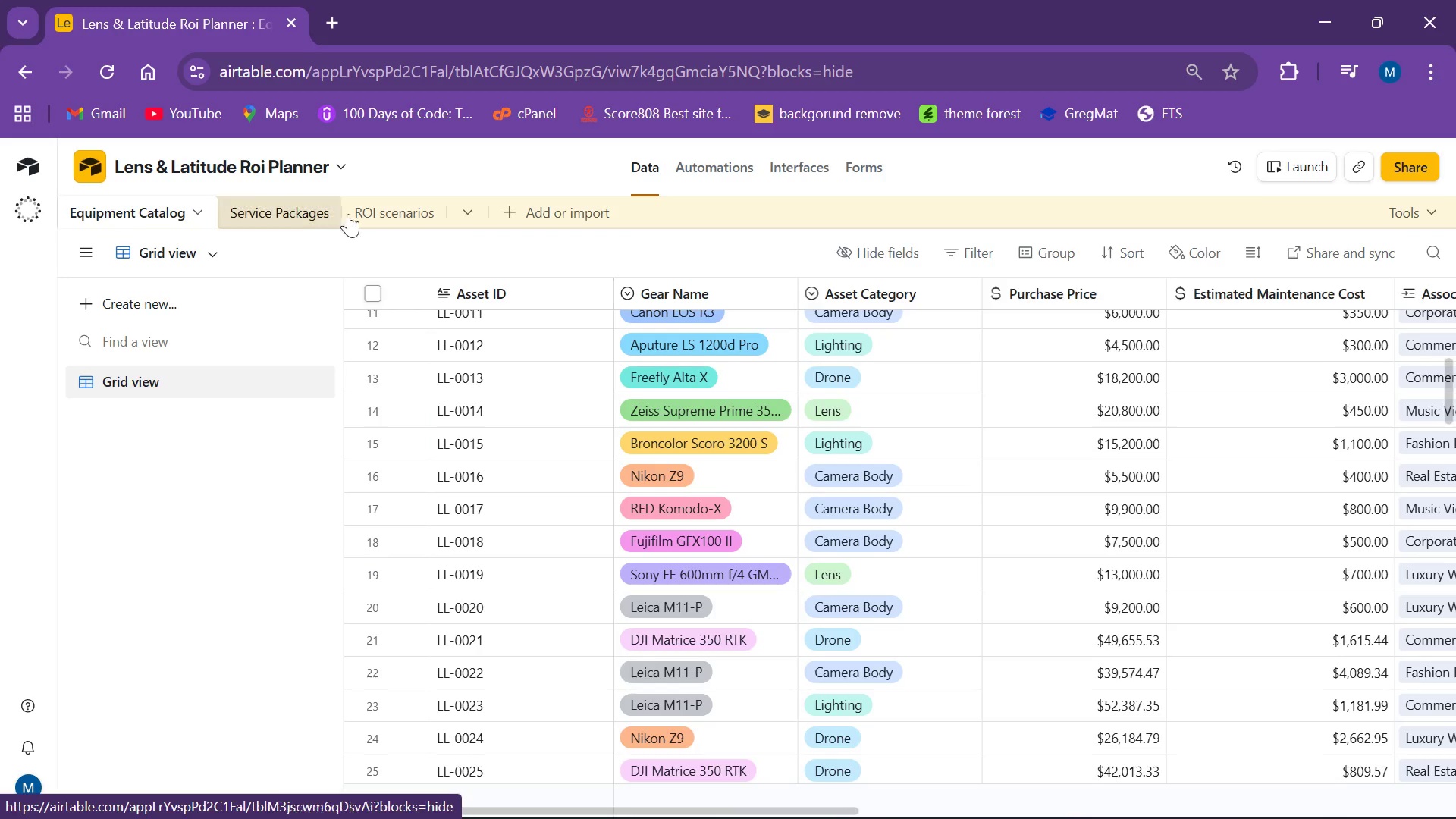 
left_click([360, 208])
 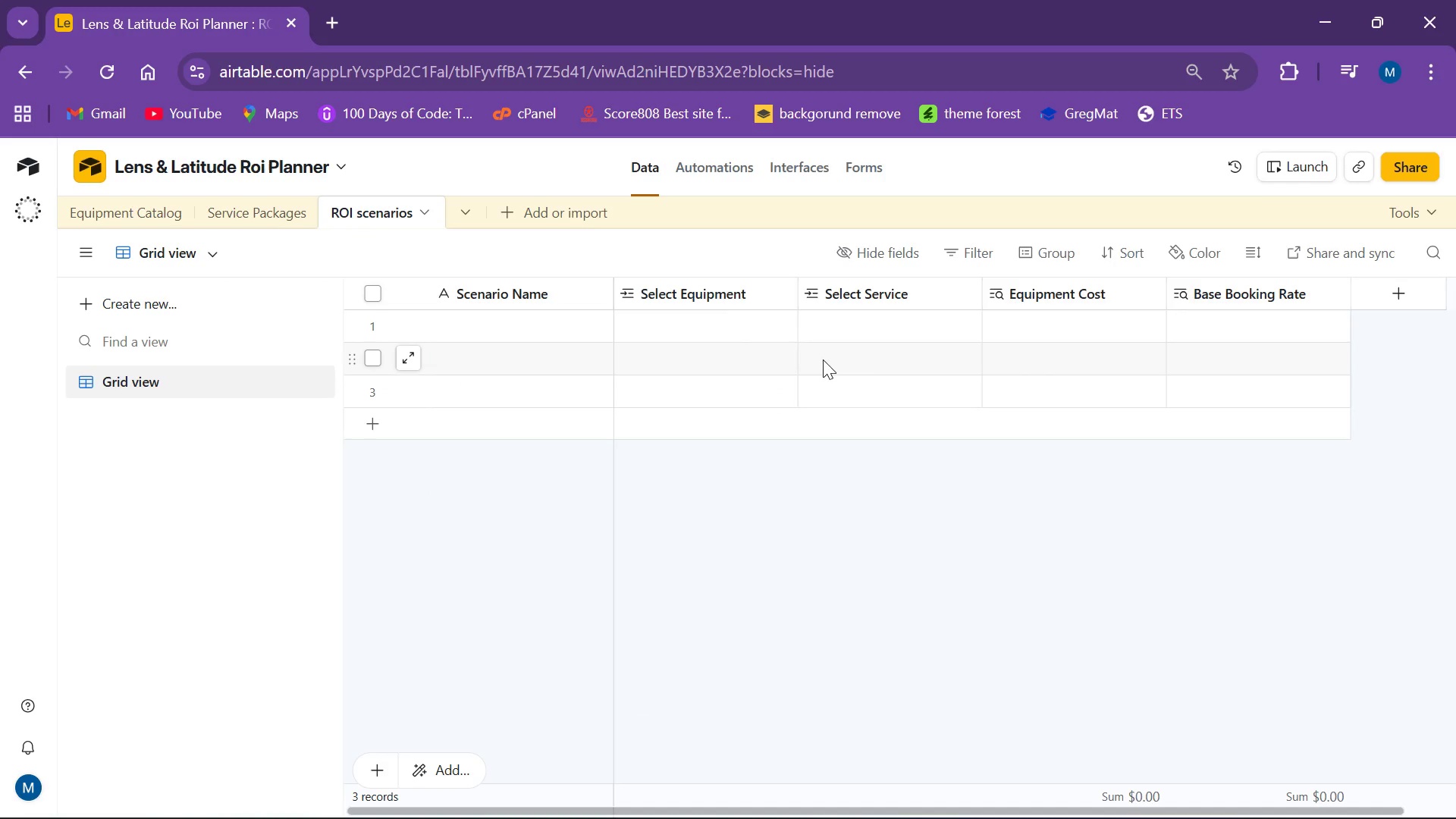 
left_click([999, 325])
 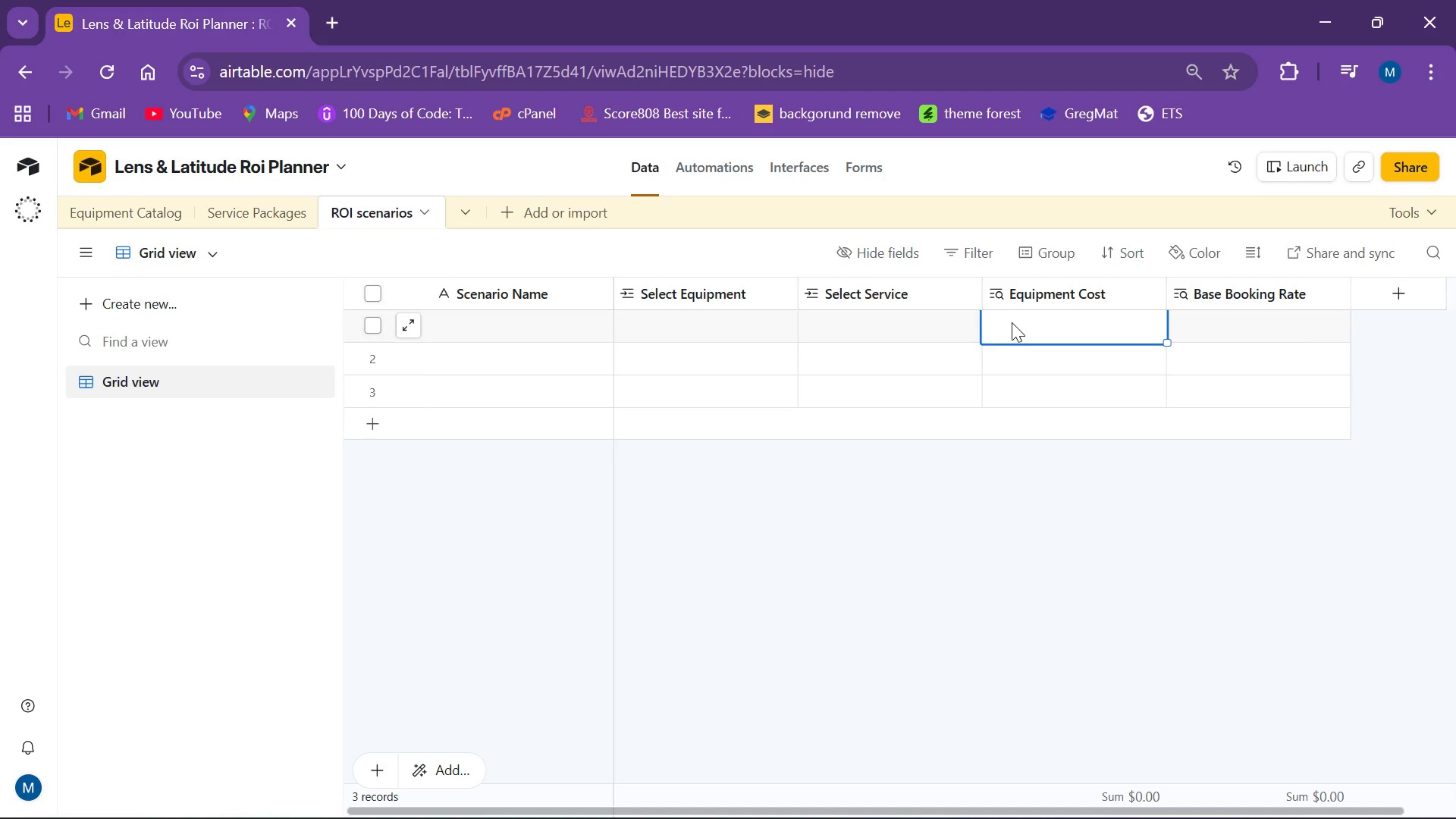 
double_click([1012, 323])
 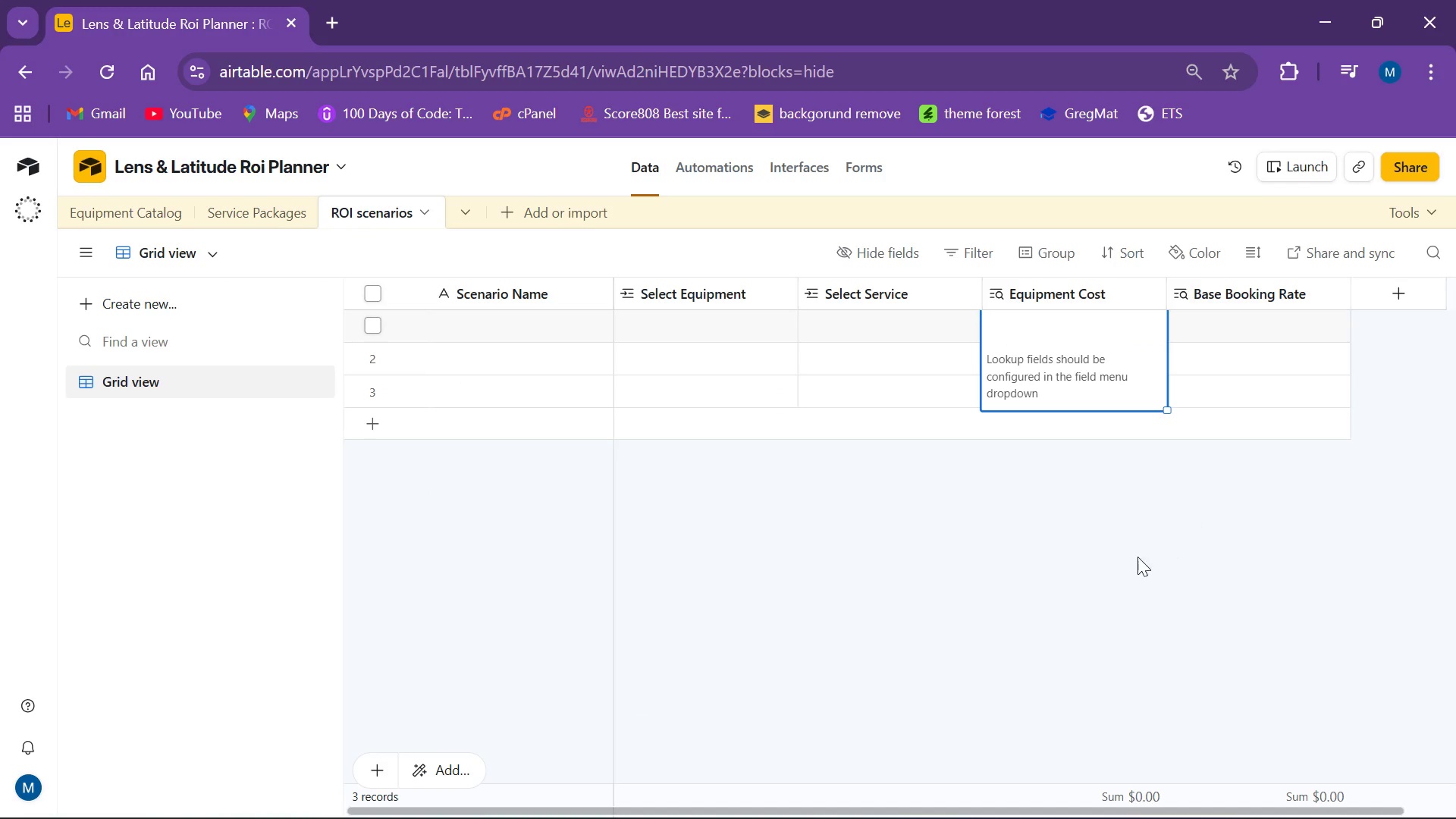 
left_click([1125, 548])
 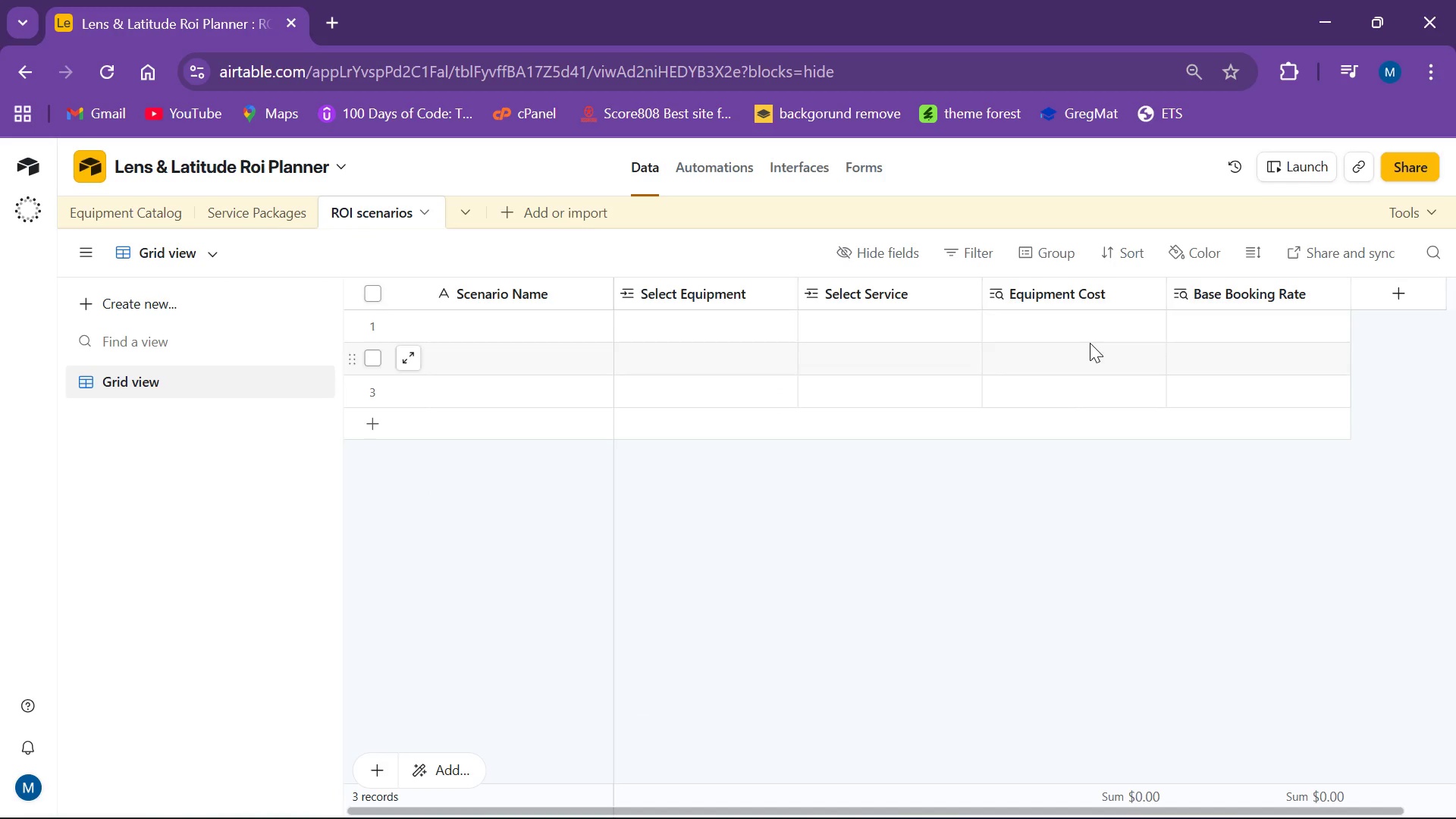 
left_click([1083, 331])
 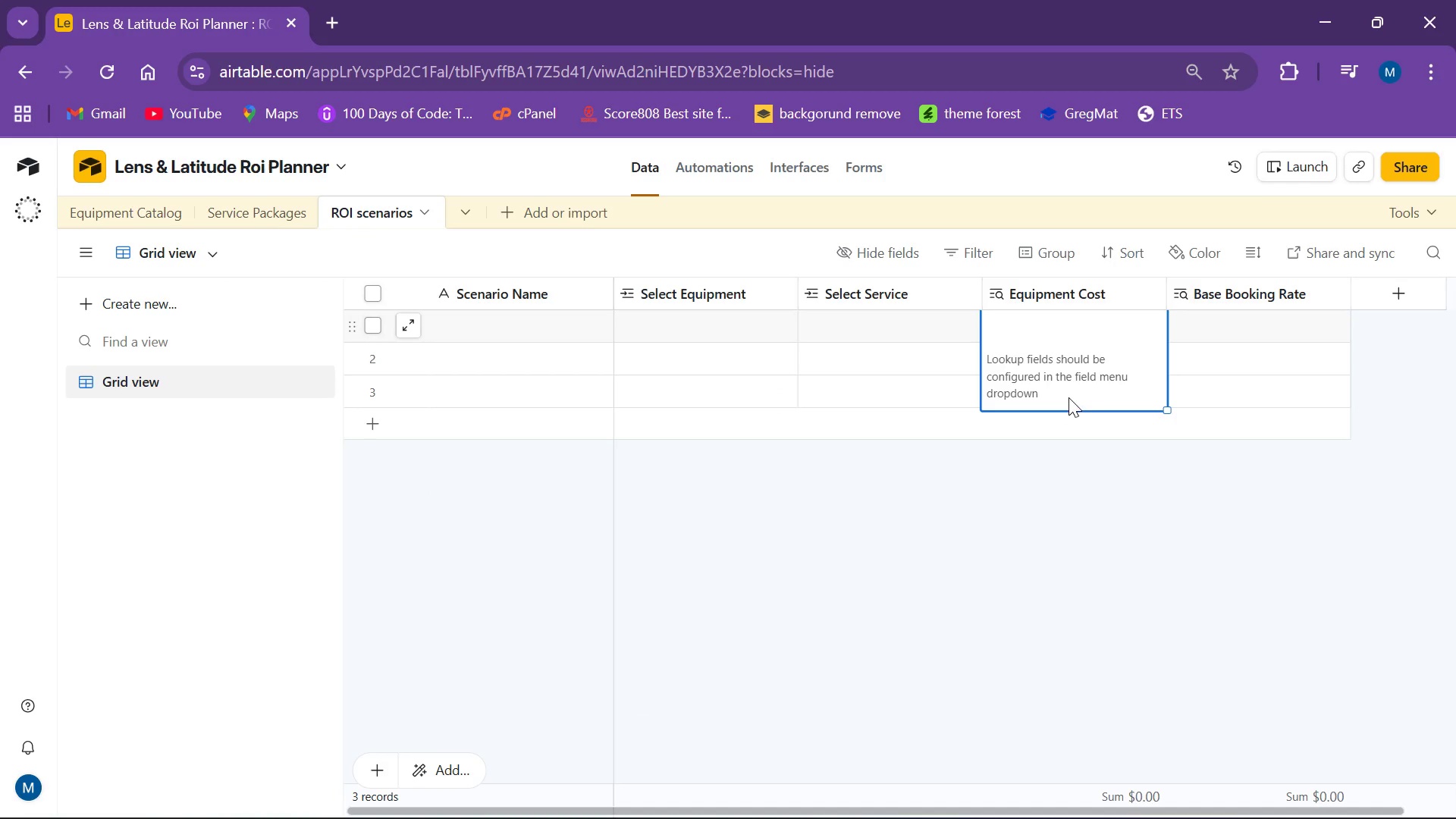 
left_click([1070, 477])
 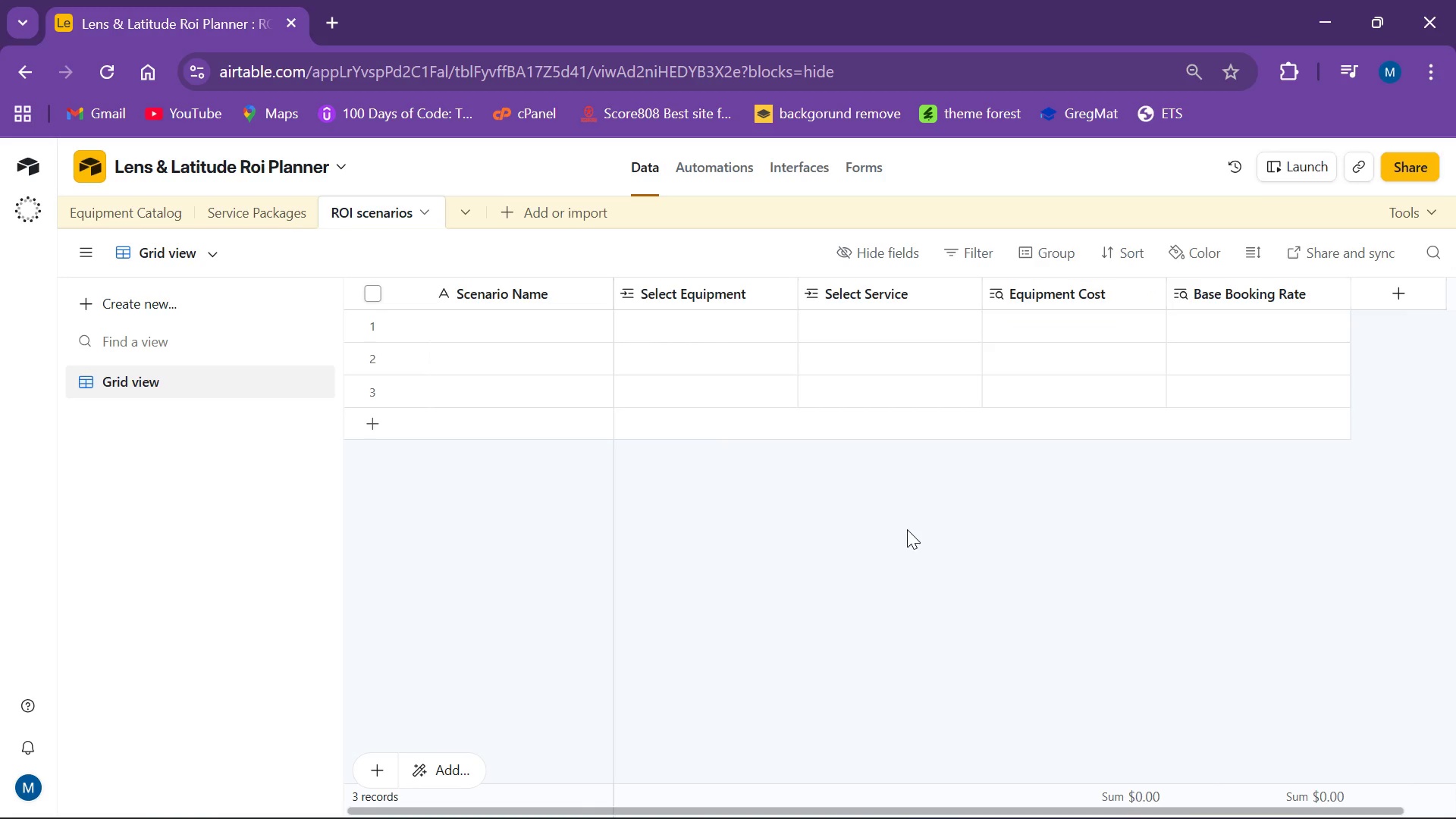 
wait(27.3)
 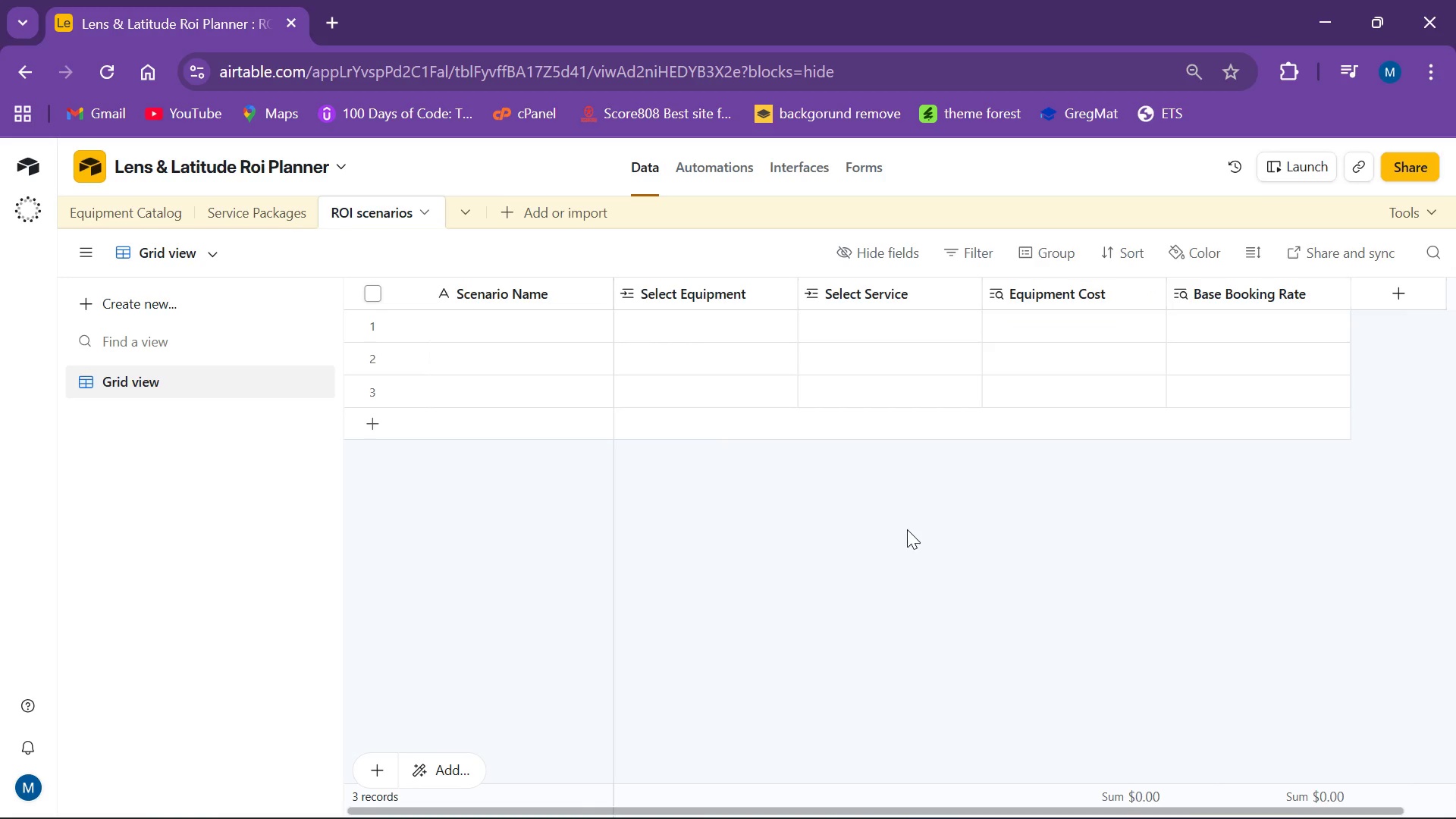 
left_click([1075, 295])
 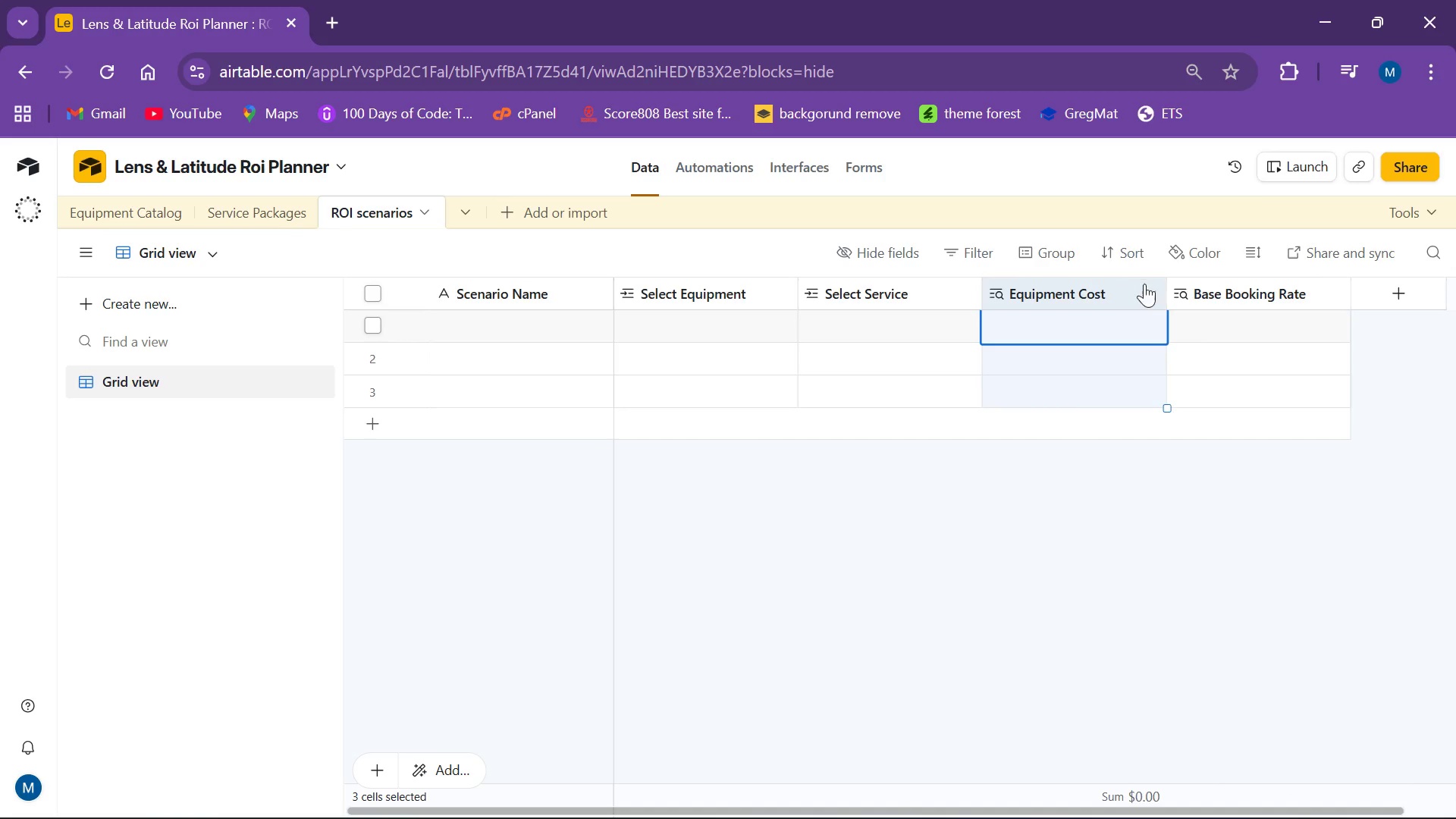 
left_click([1147, 286])
 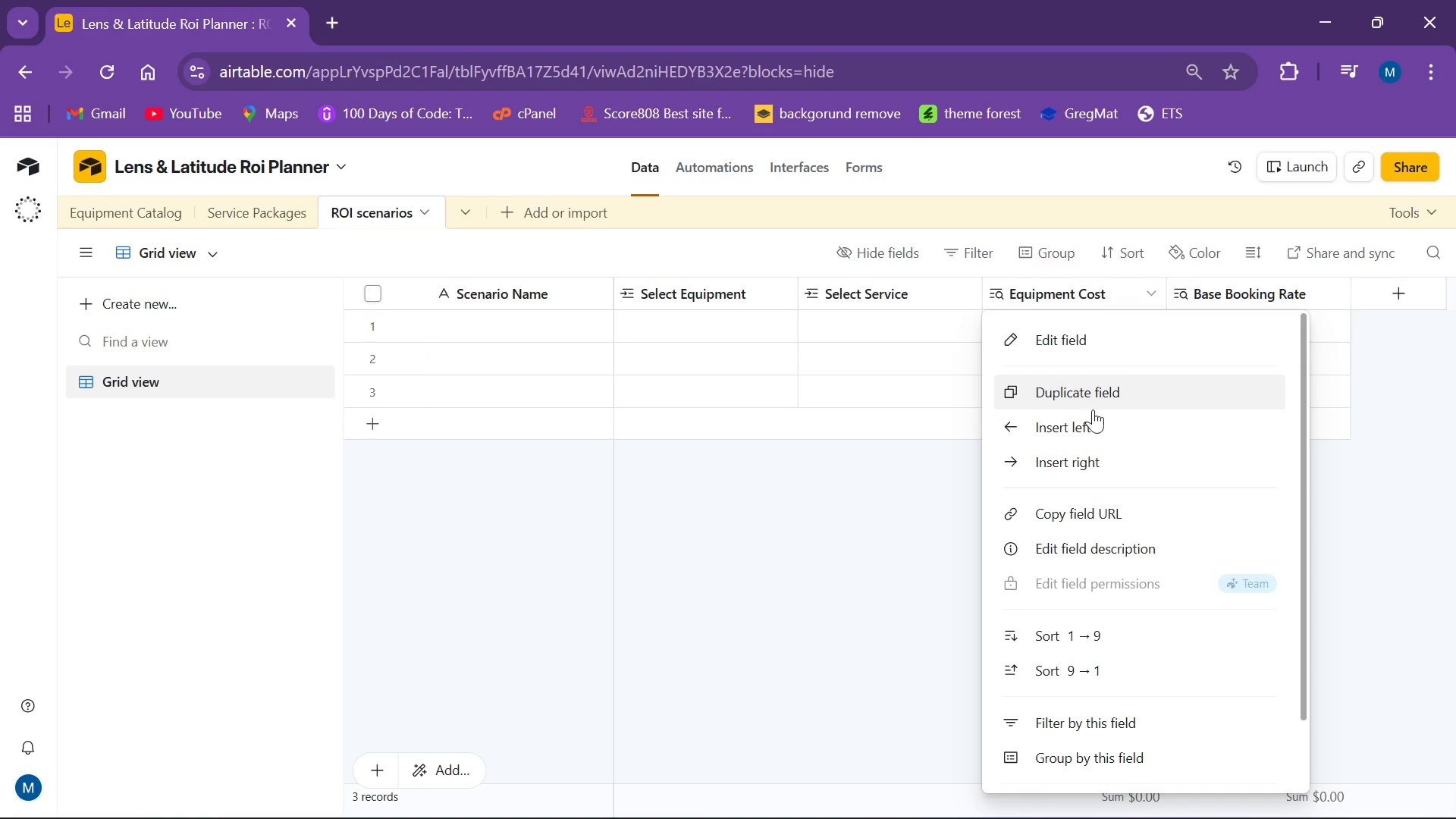 
wait(6.47)
 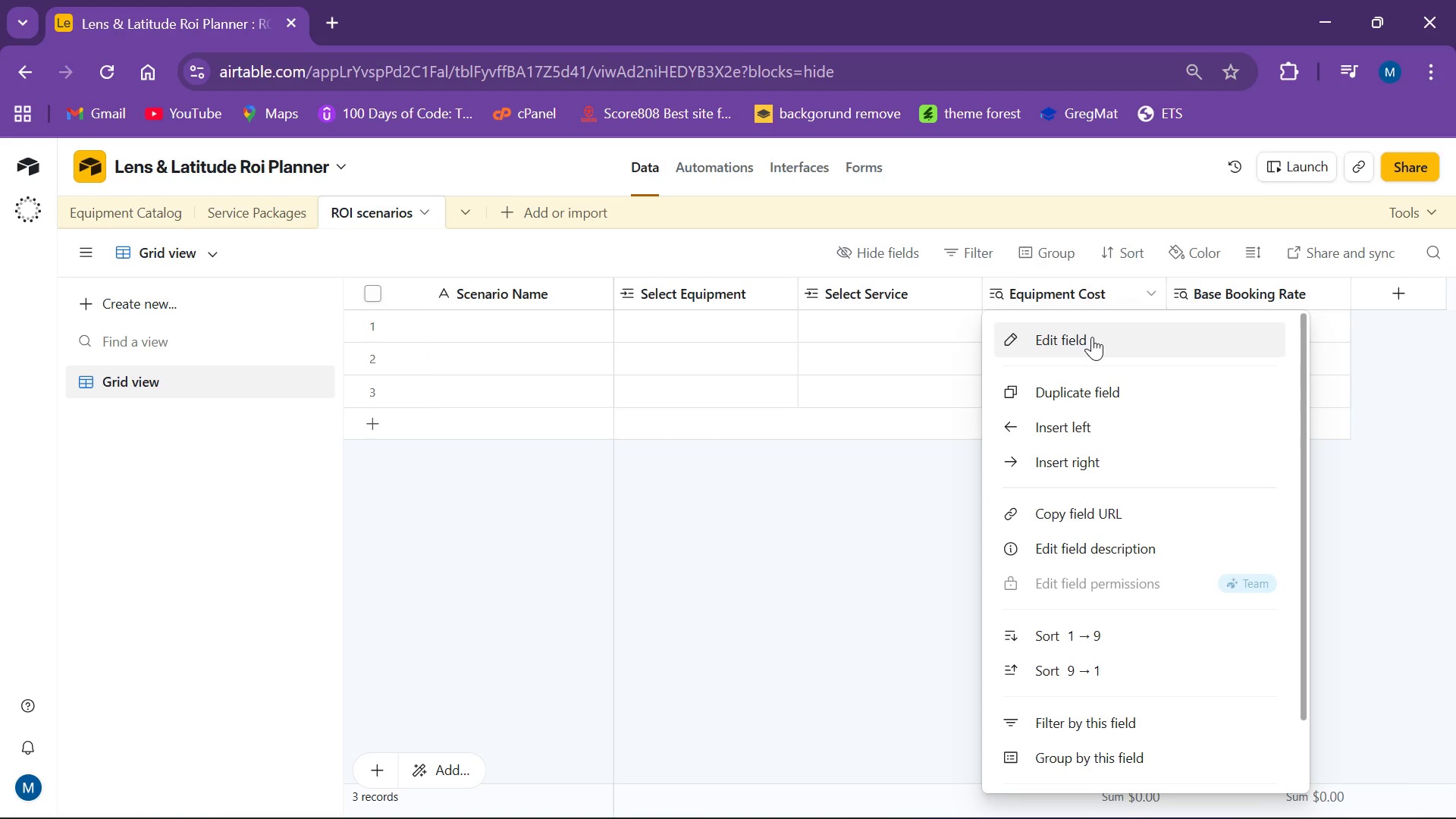 
left_click_drag(start_coordinate=[897, 579], to_coordinate=[899, 576])
 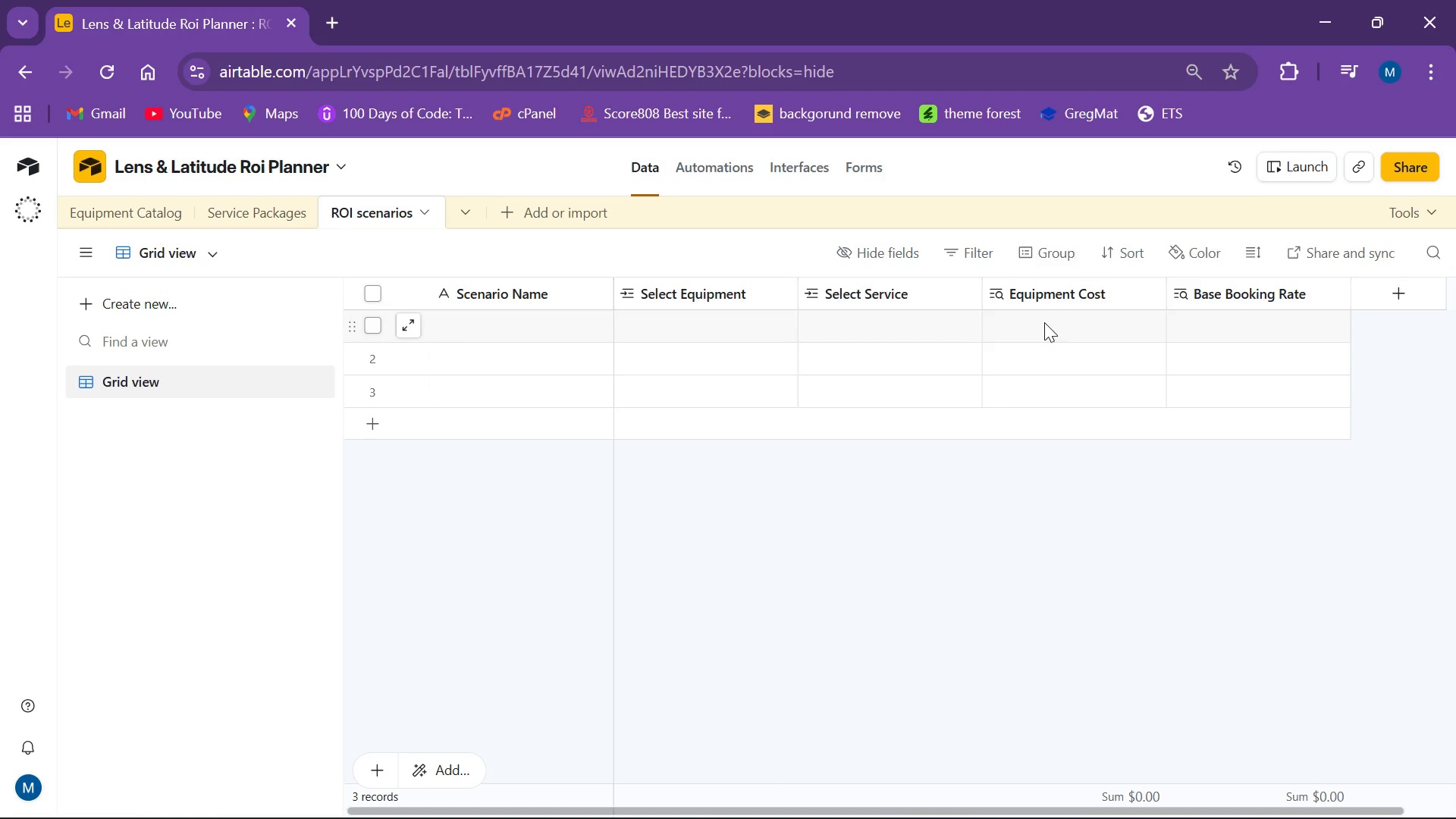 
left_click([1046, 320])
 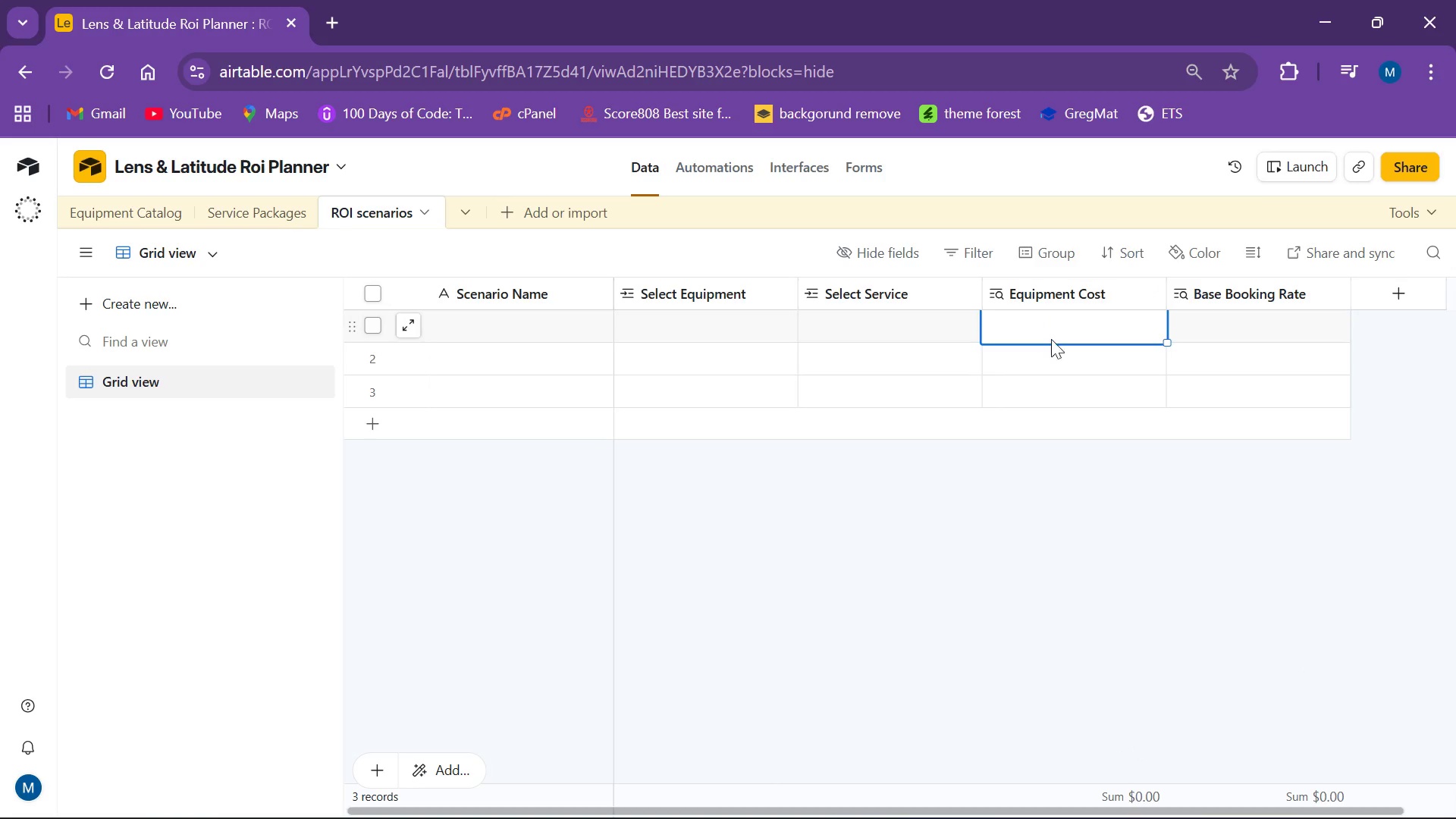 
scroll: coordinate [1058, 351], scroll_direction: up, amount: 2.0
 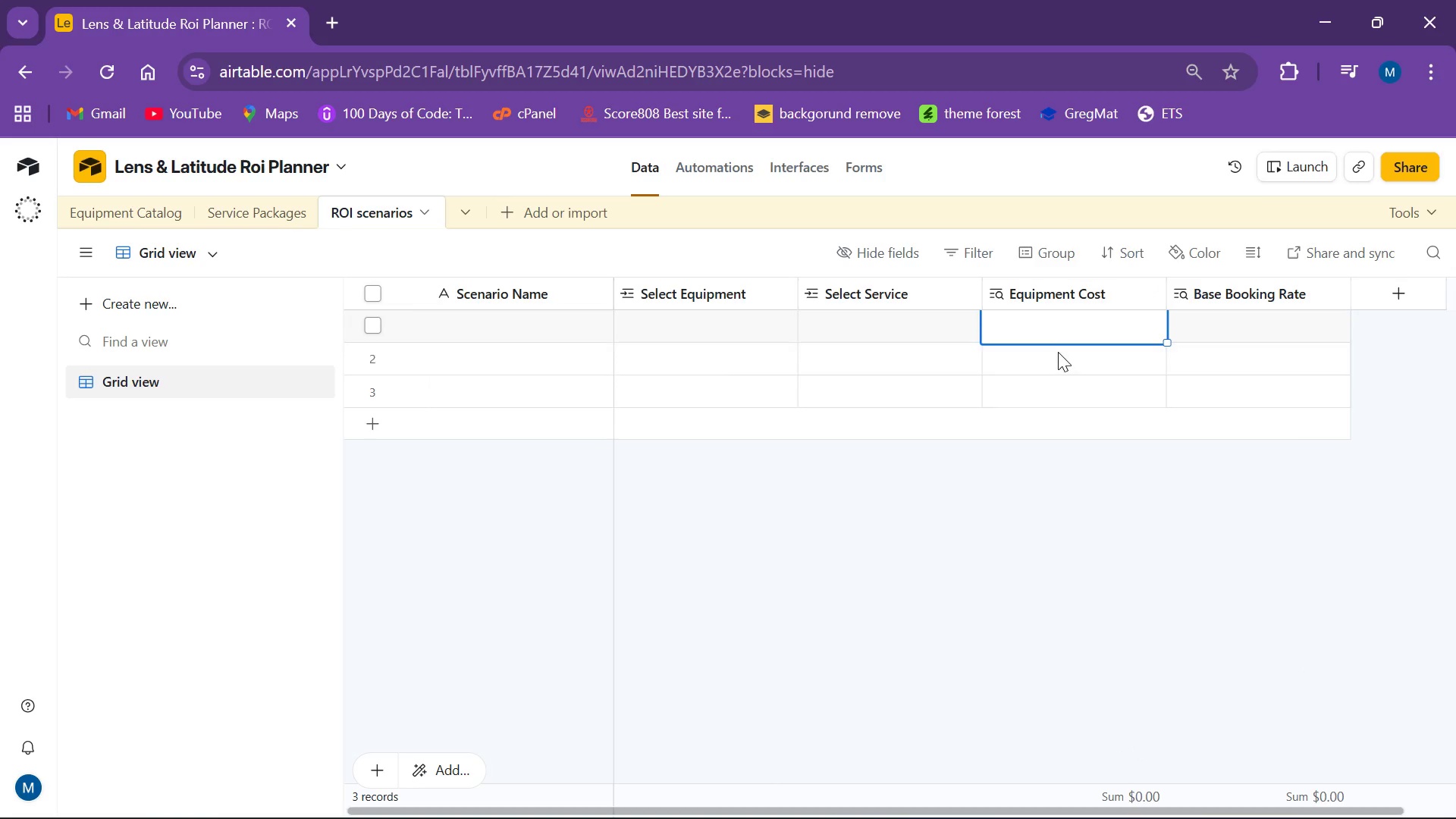 
scroll: coordinate [1053, 359], scroll_direction: down, amount: 3.0
 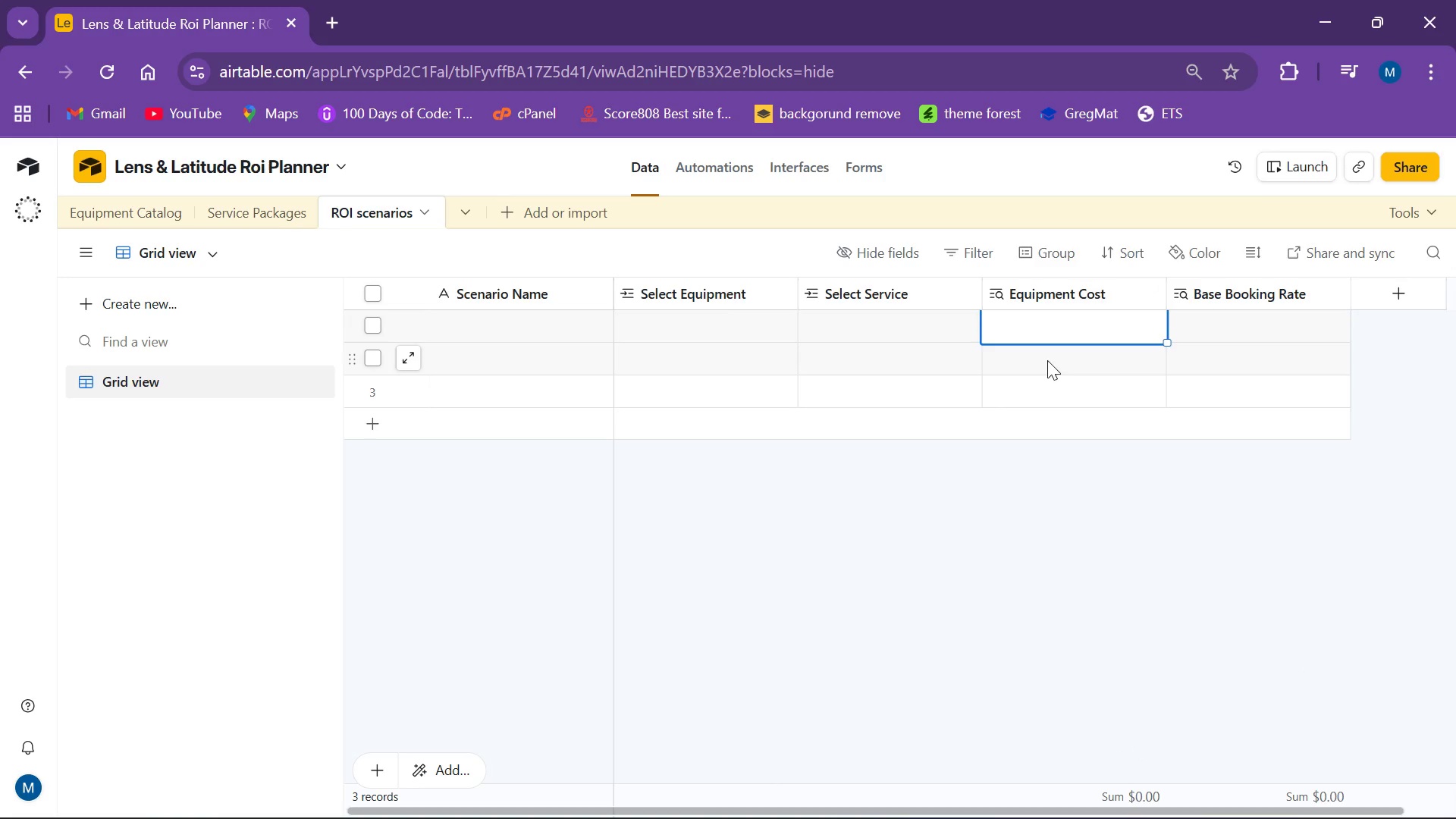 
left_click([1046, 347])
 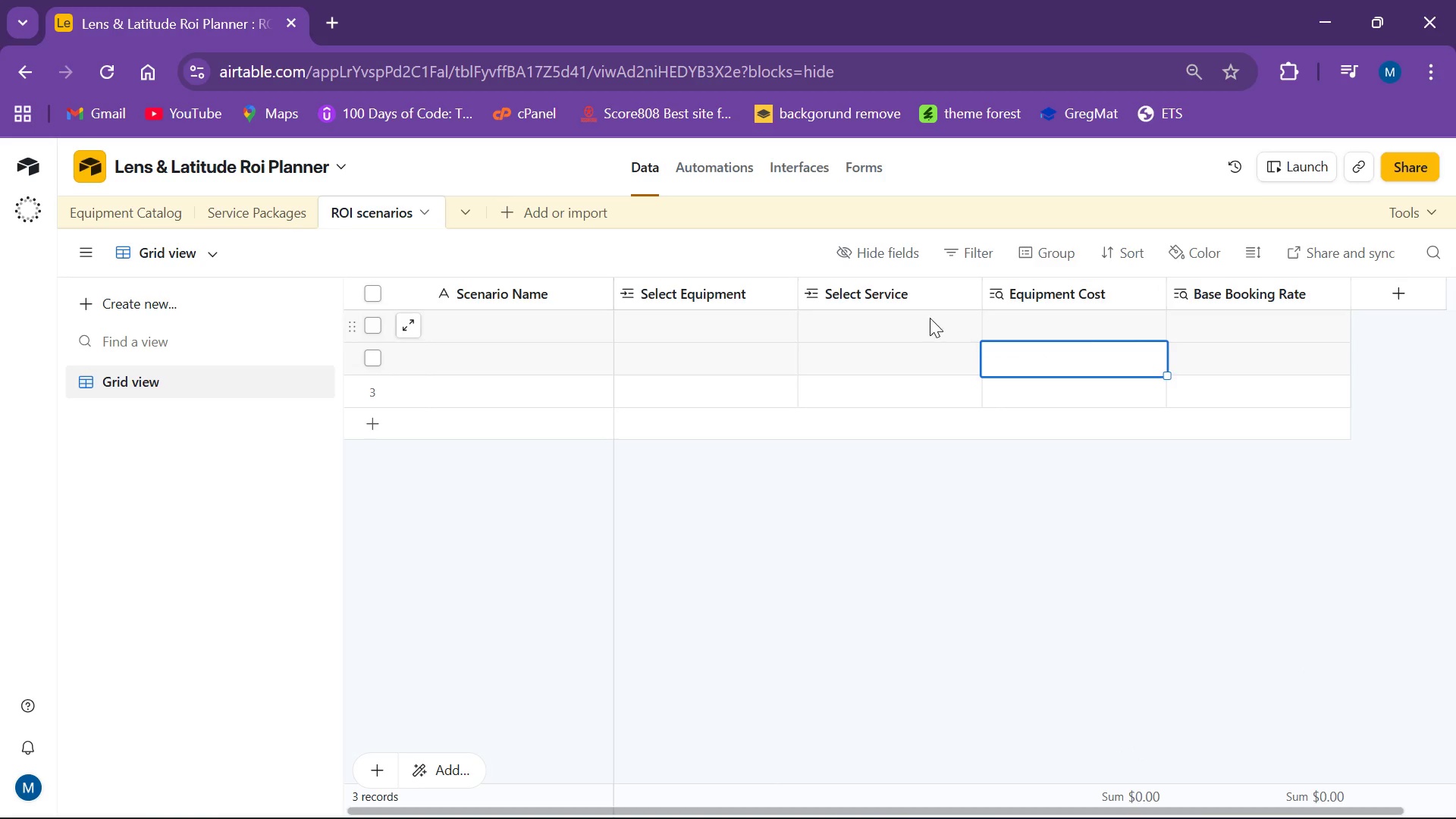 
double_click([914, 317])
 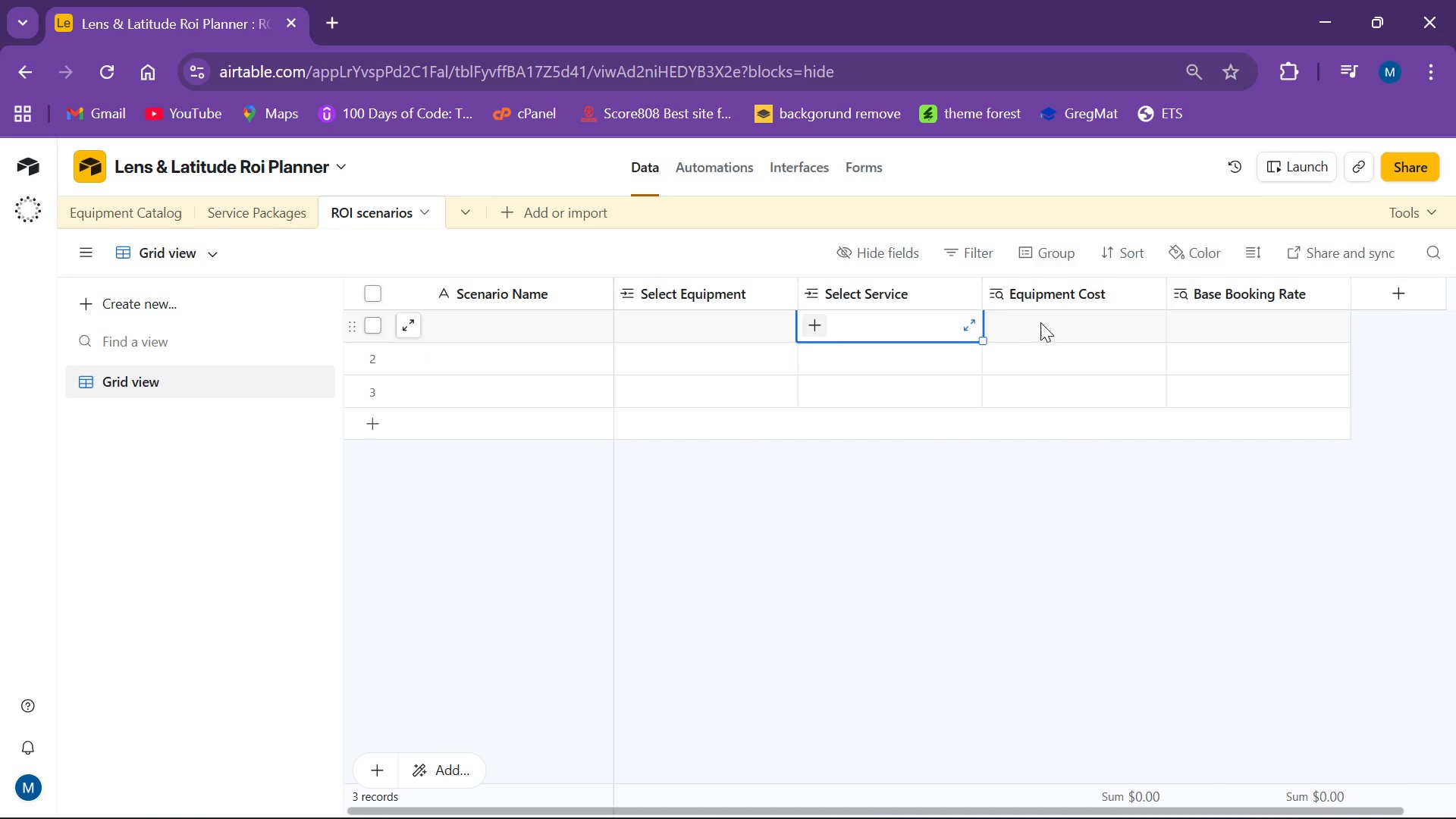 
left_click([1042, 322])
 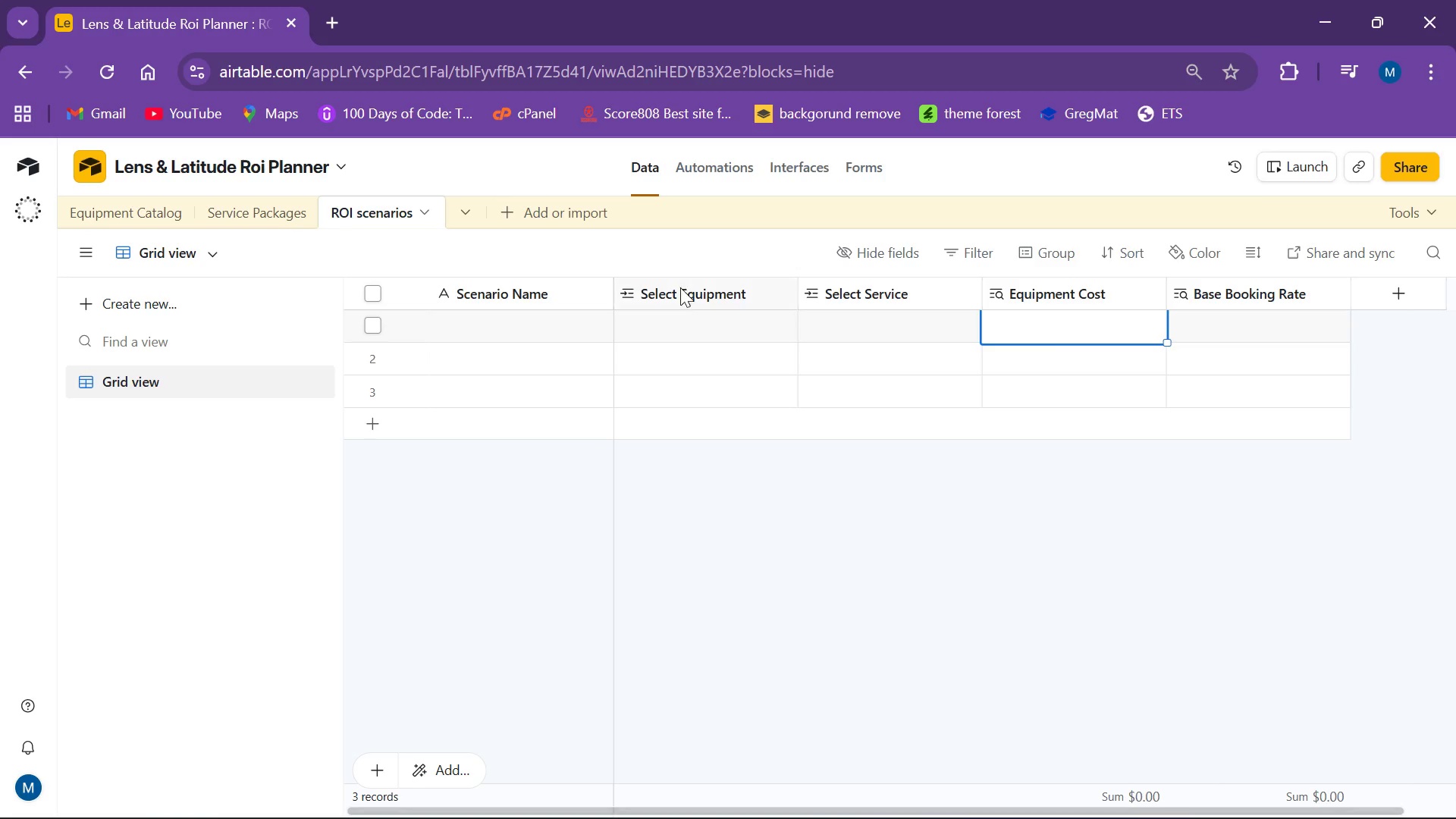 
left_click([679, 315])
 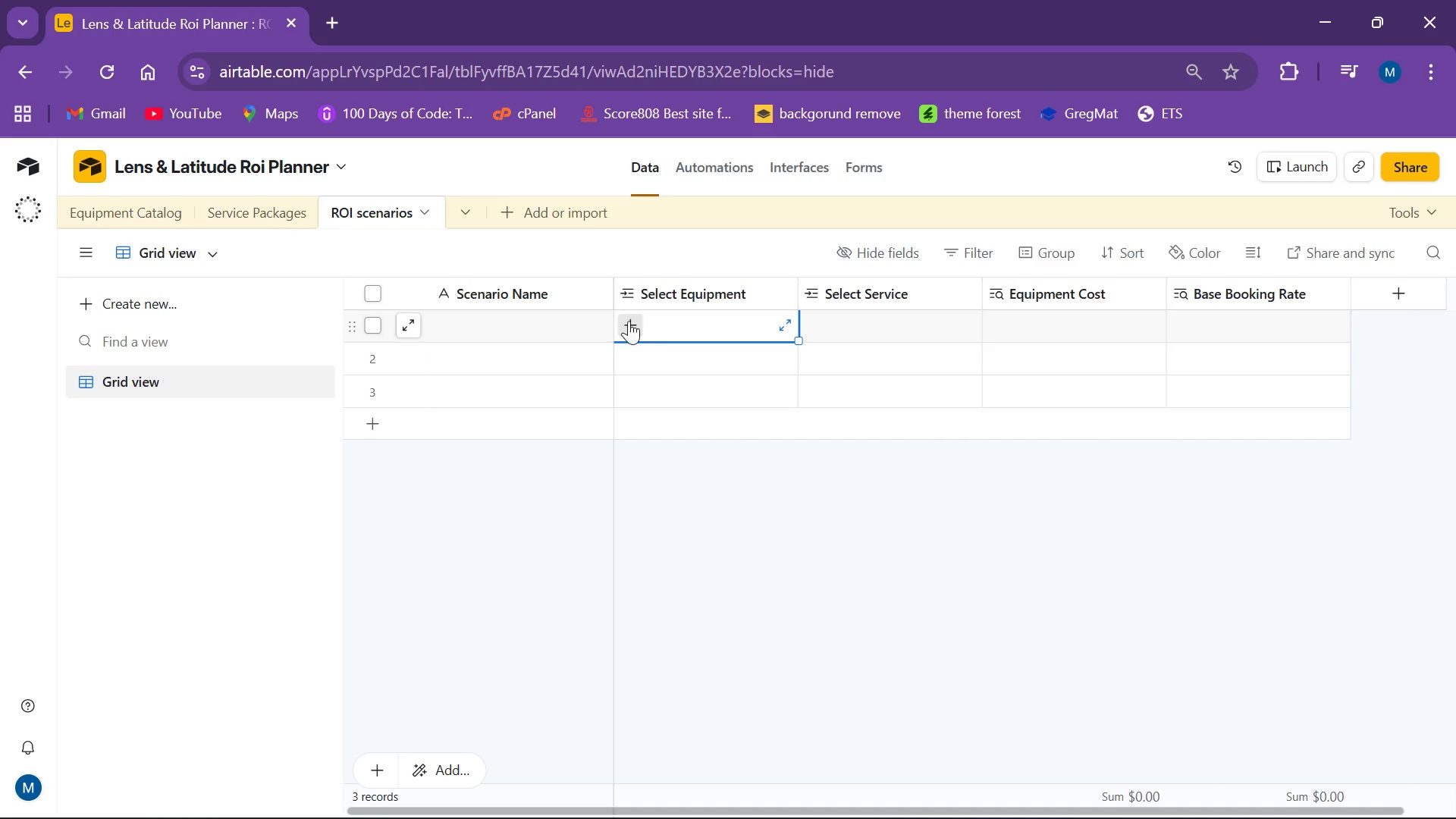 
left_click([629, 321])
 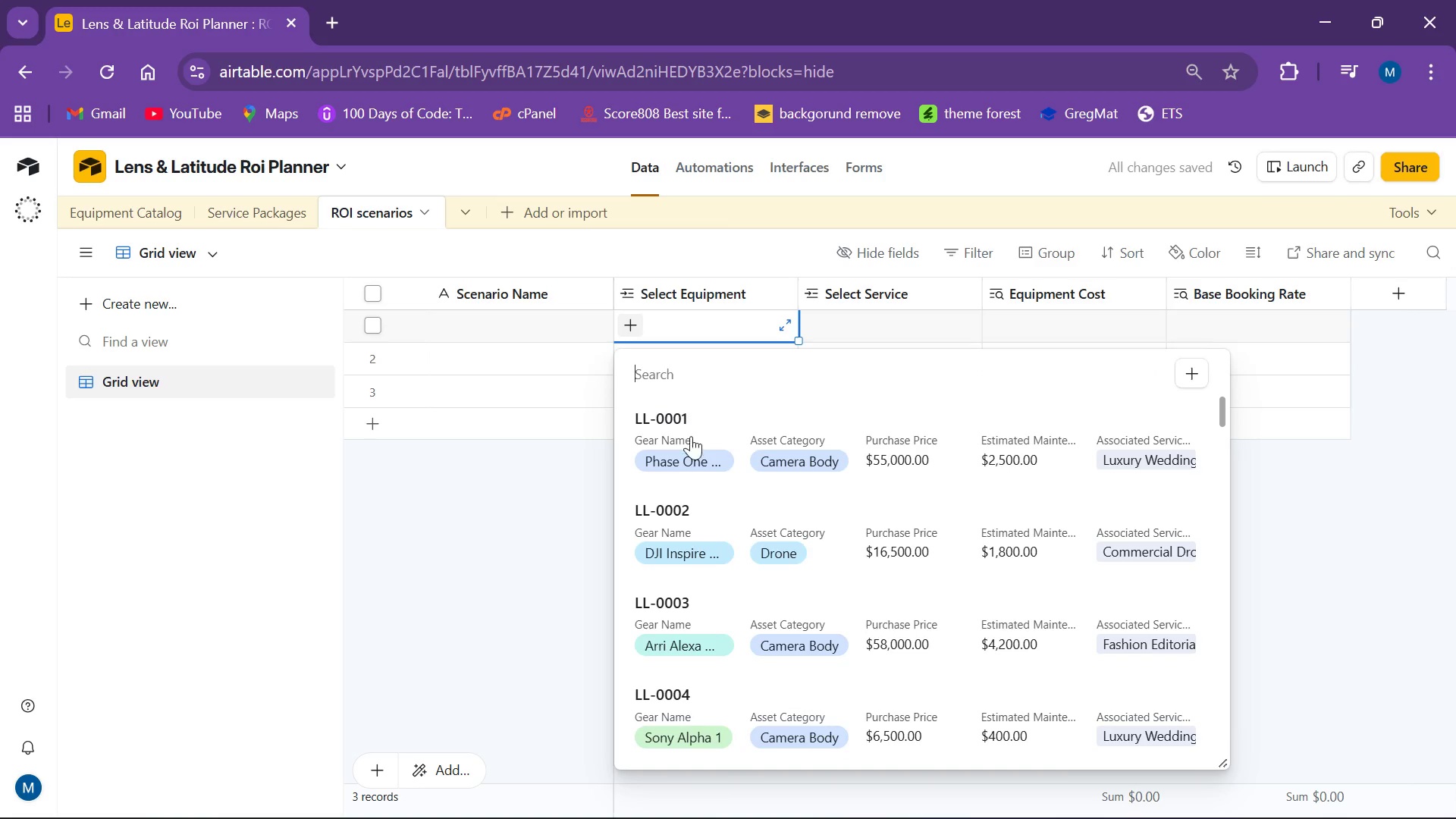 
wait(8.39)
 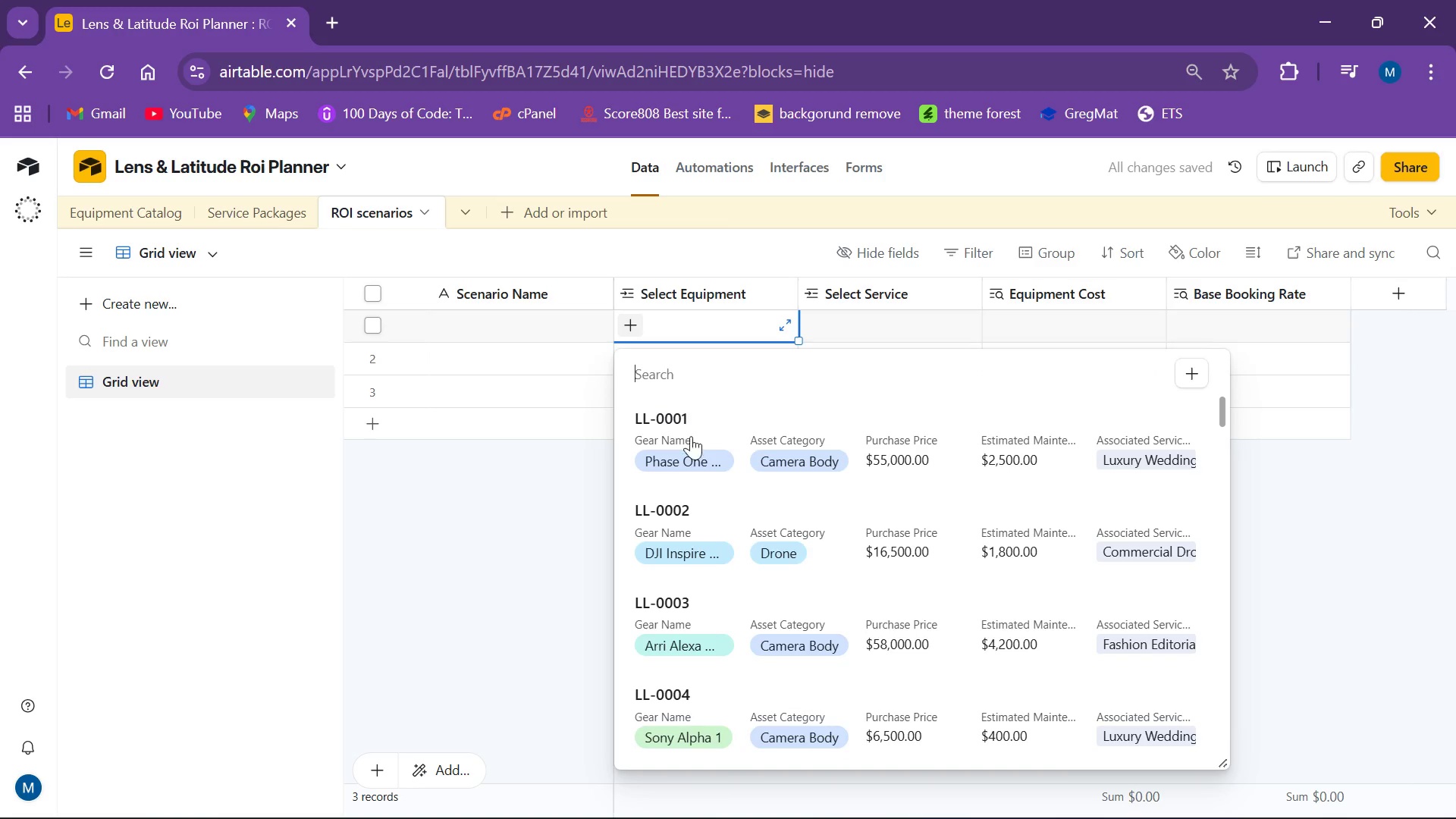 
left_click([678, 420])
 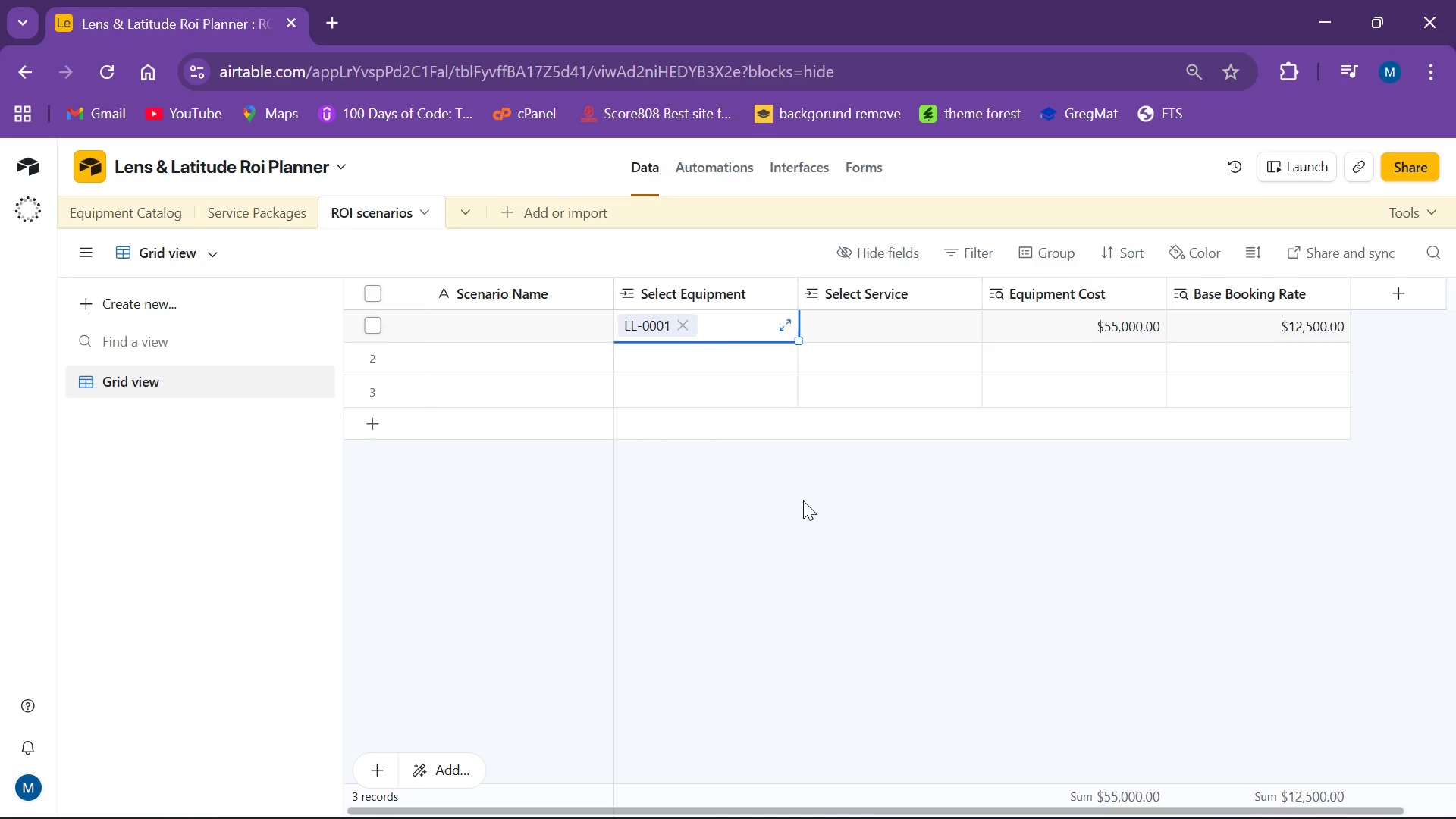 
wait(12.44)
 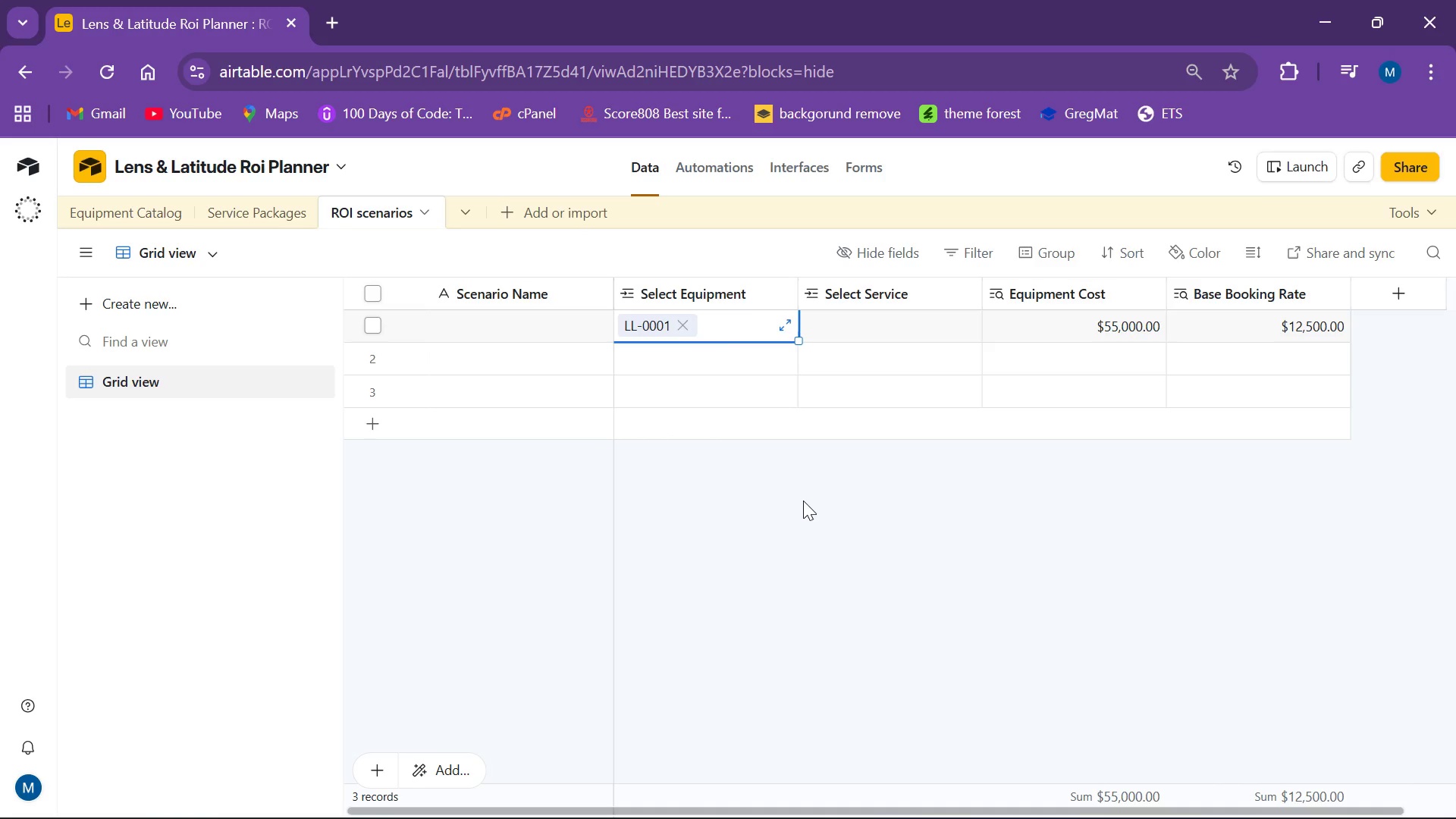 
left_click([1156, 291])
 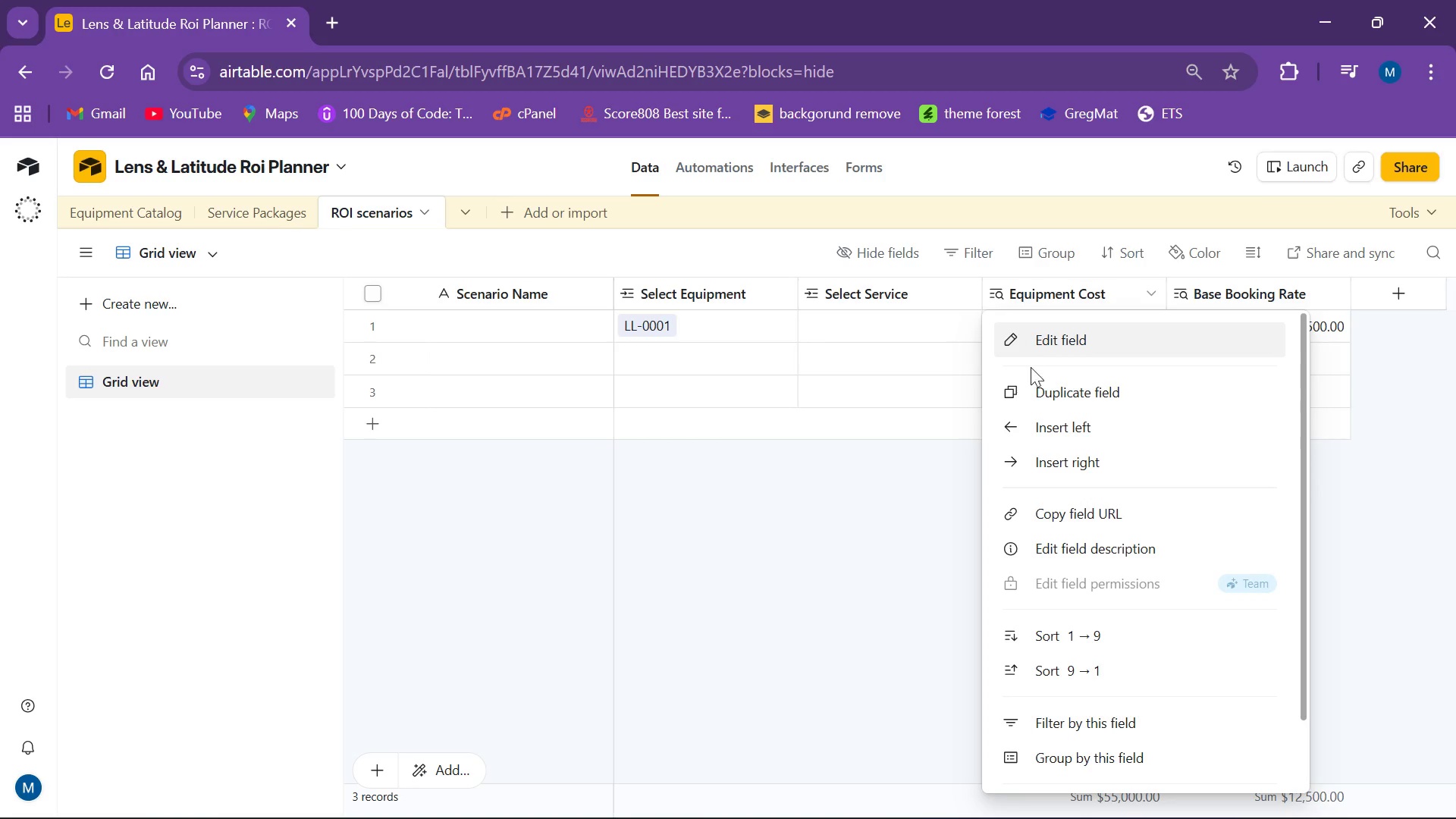 
wait(5.02)
 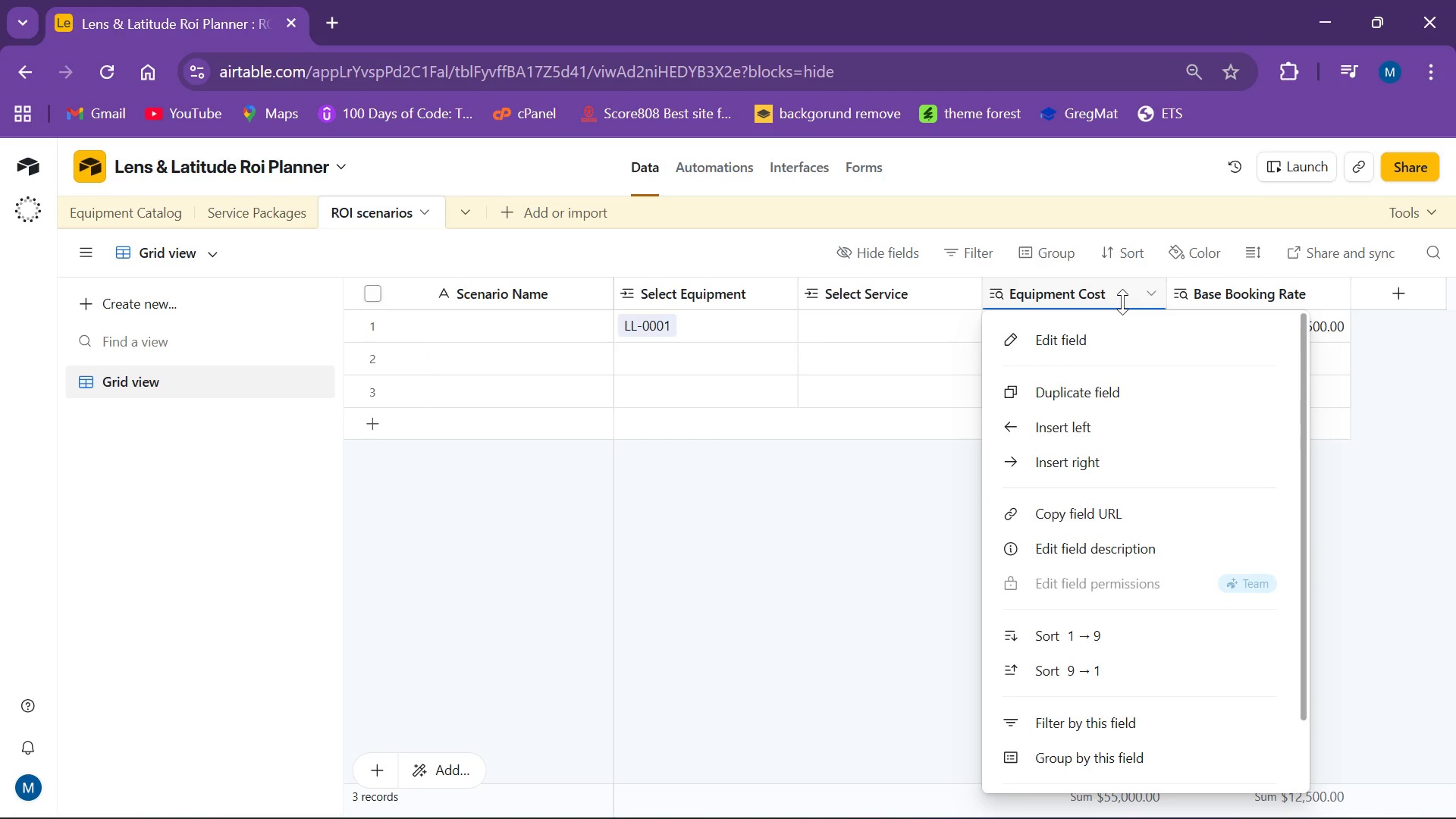 
left_click([1088, 340])
 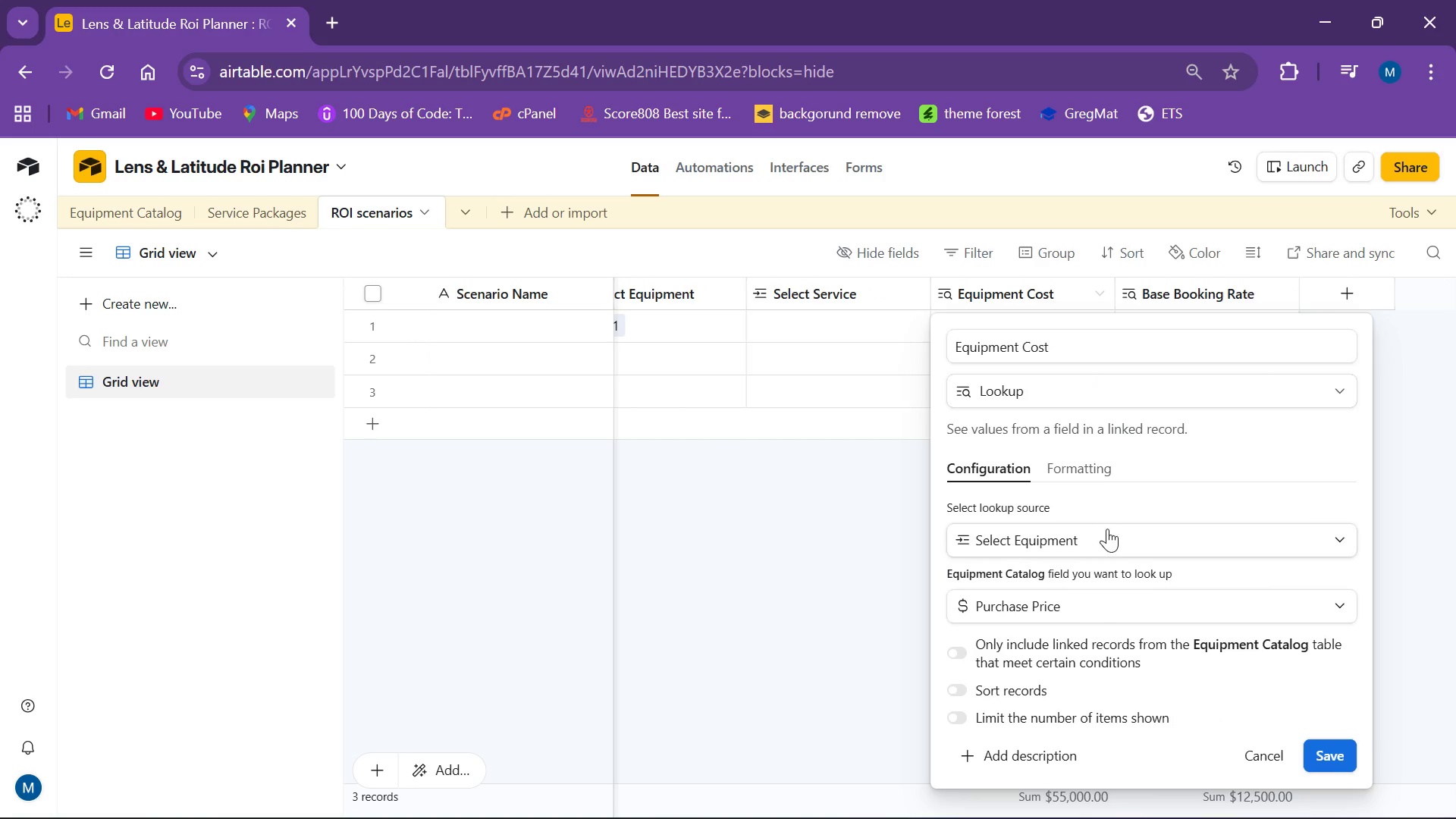 
mouse_move([1089, 601])
 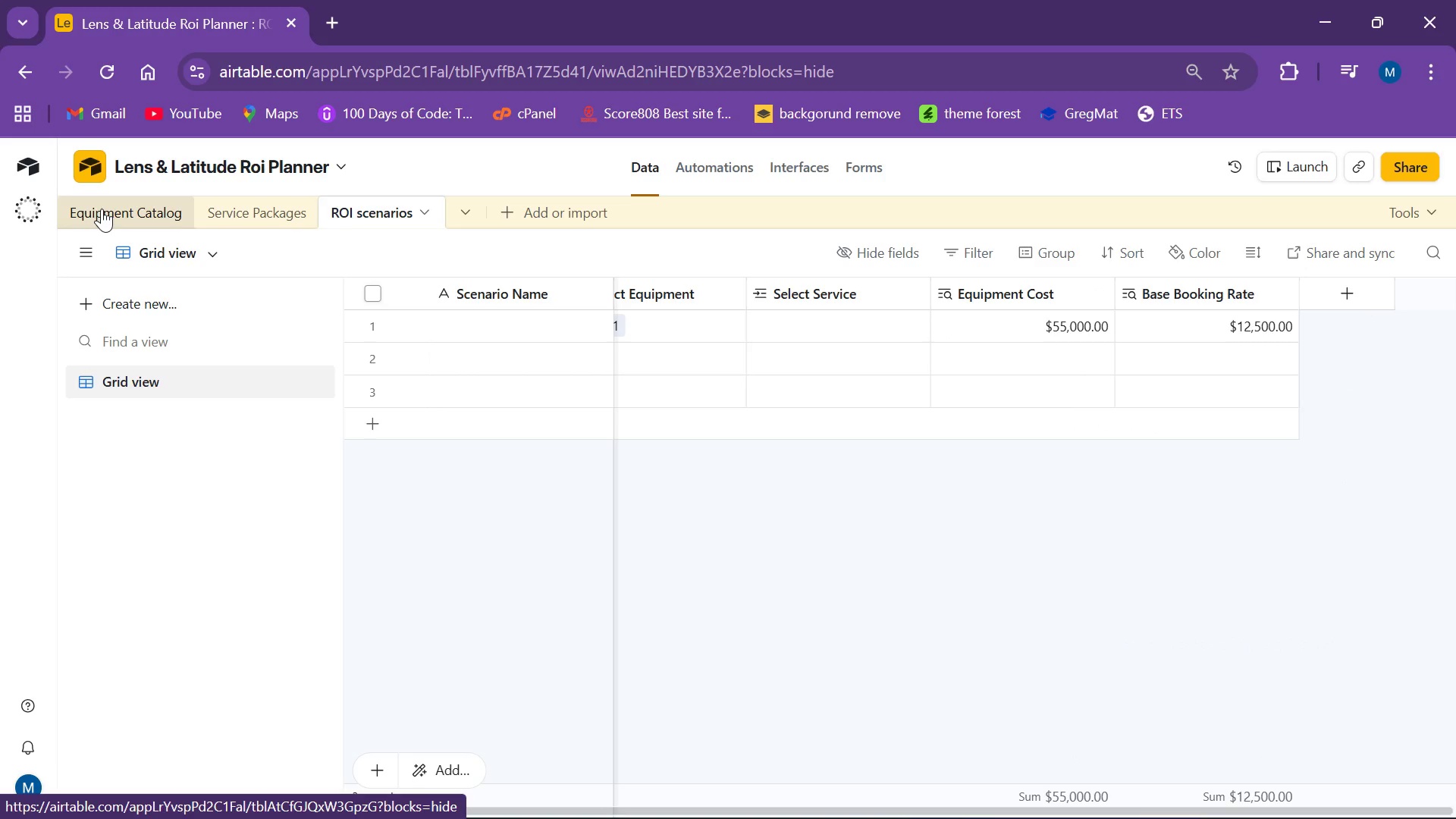 
wait(5.64)
 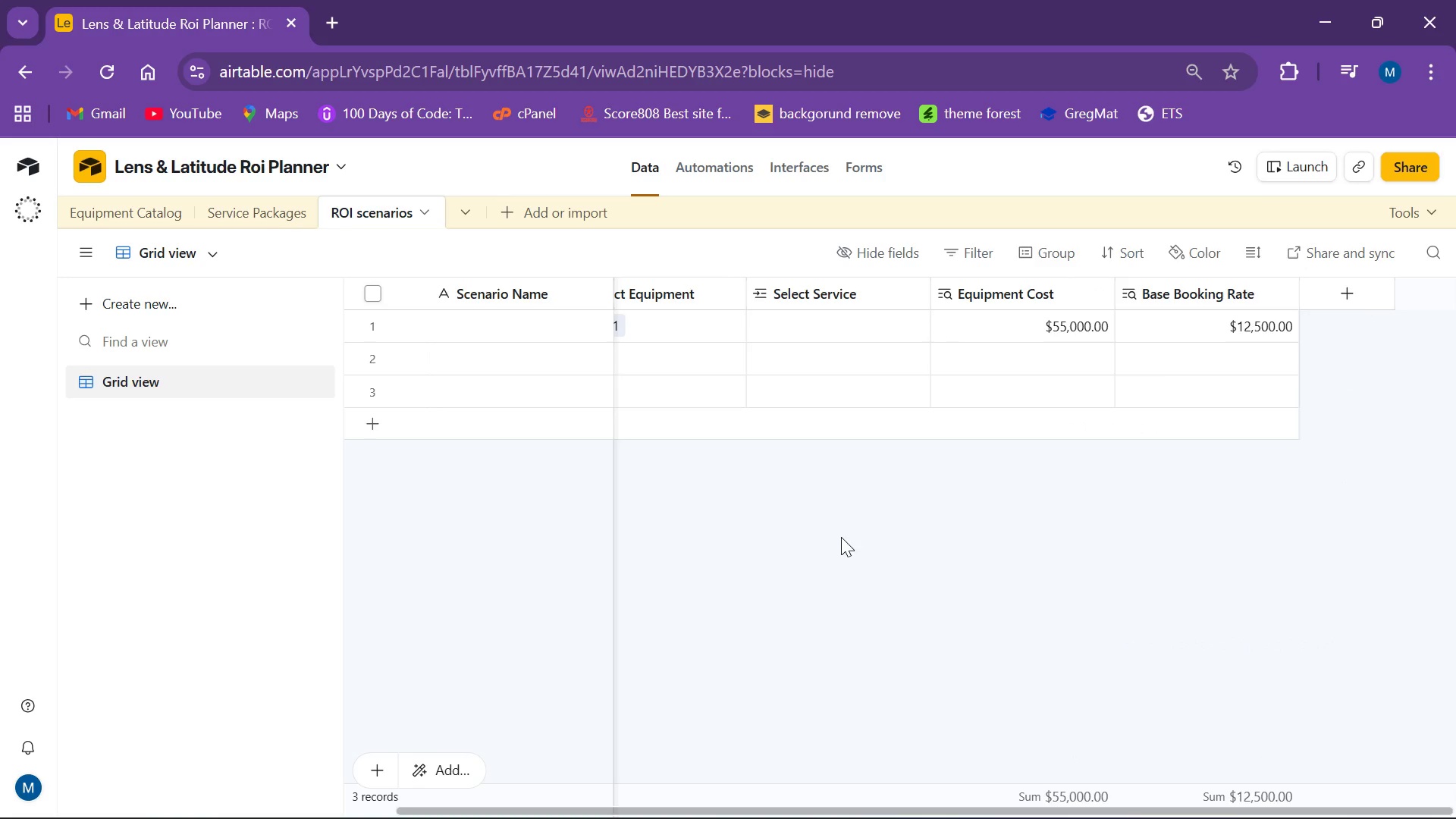 
left_click([102, 209])
 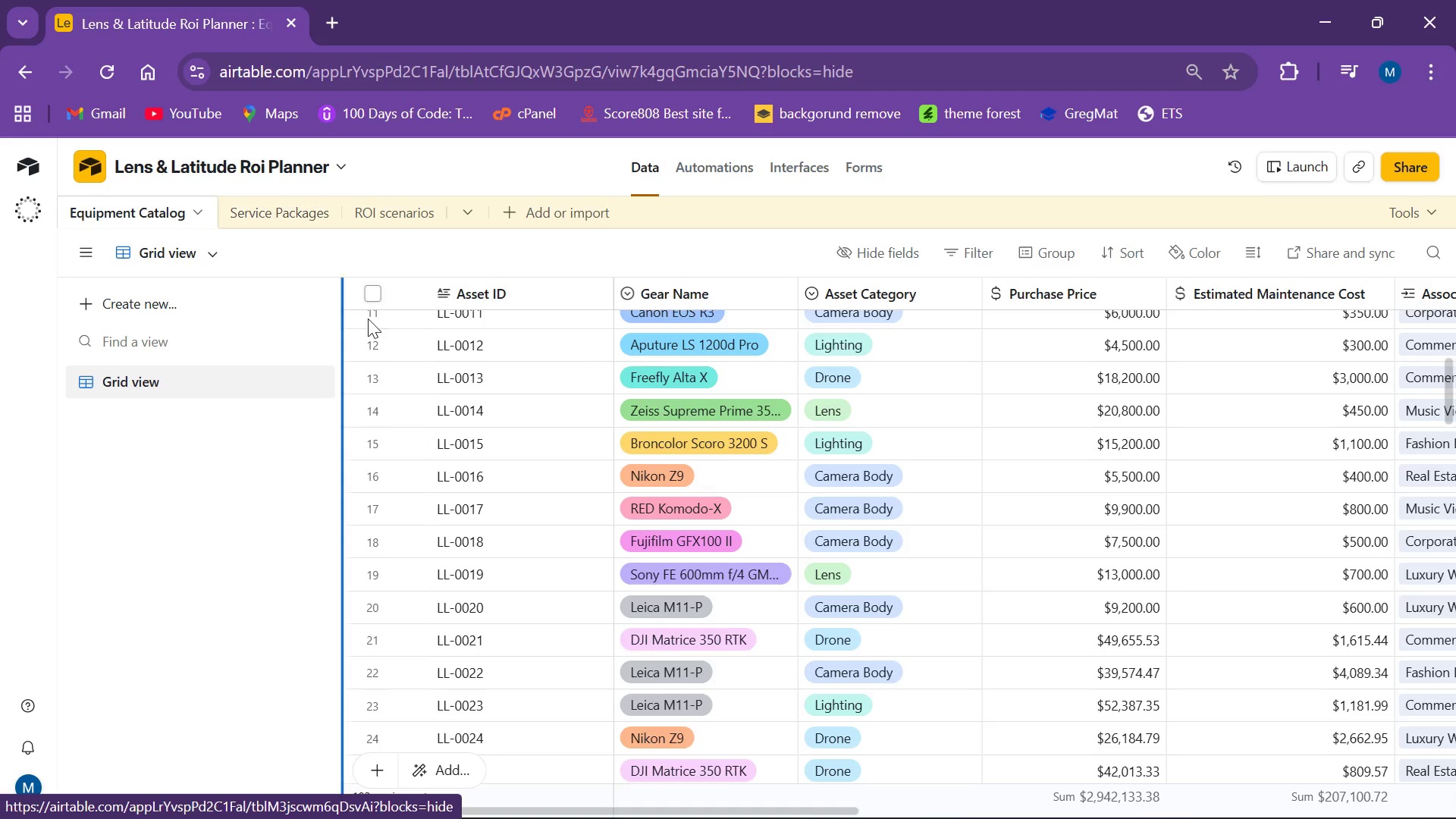 
scroll: coordinate [627, 358], scroll_direction: up, amount: 10.0
 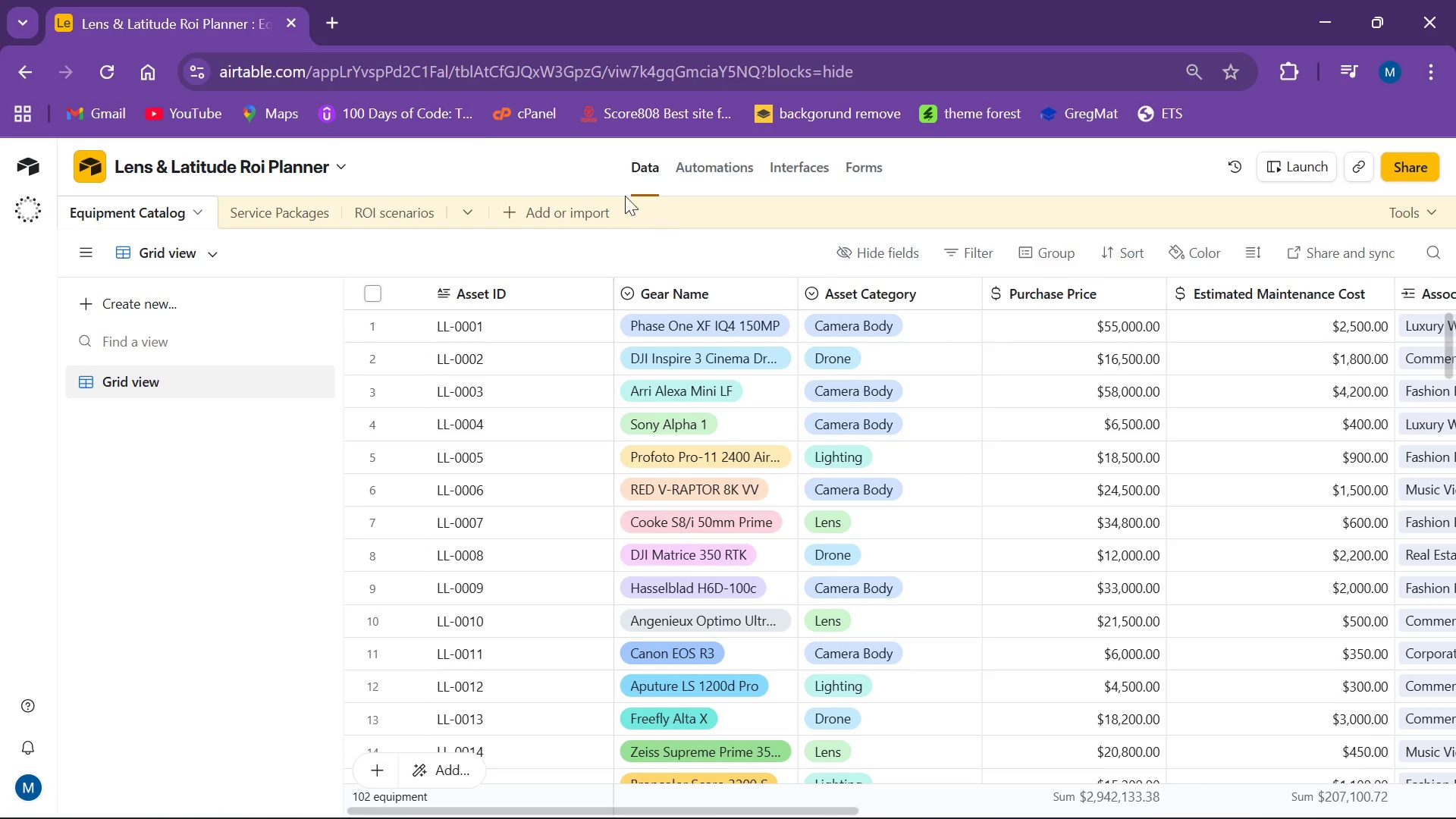 
left_click([366, 200])
 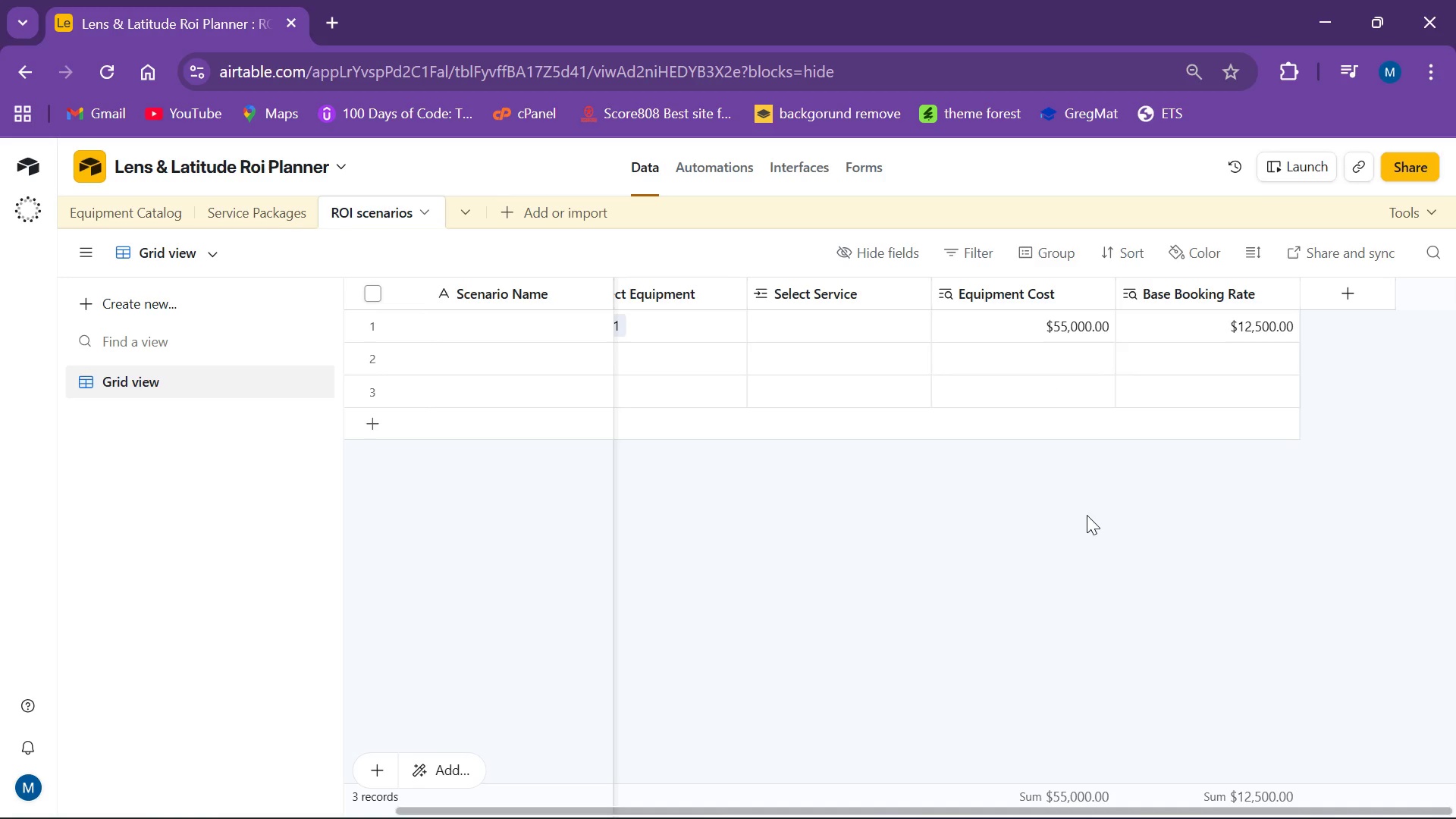 
wait(20.69)
 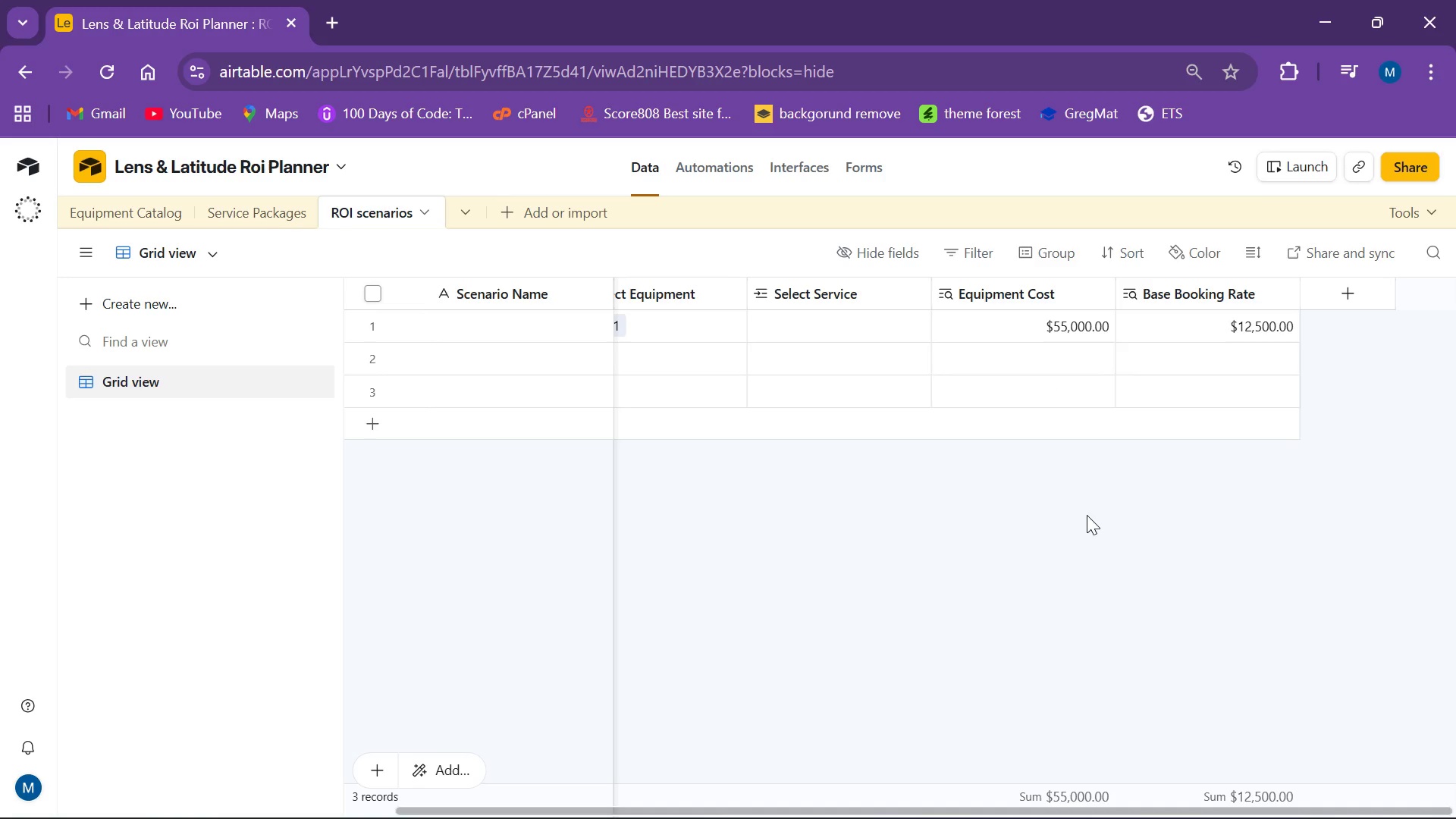 
left_click_drag(start_coordinate=[821, 814], to_coordinate=[648, 804])
 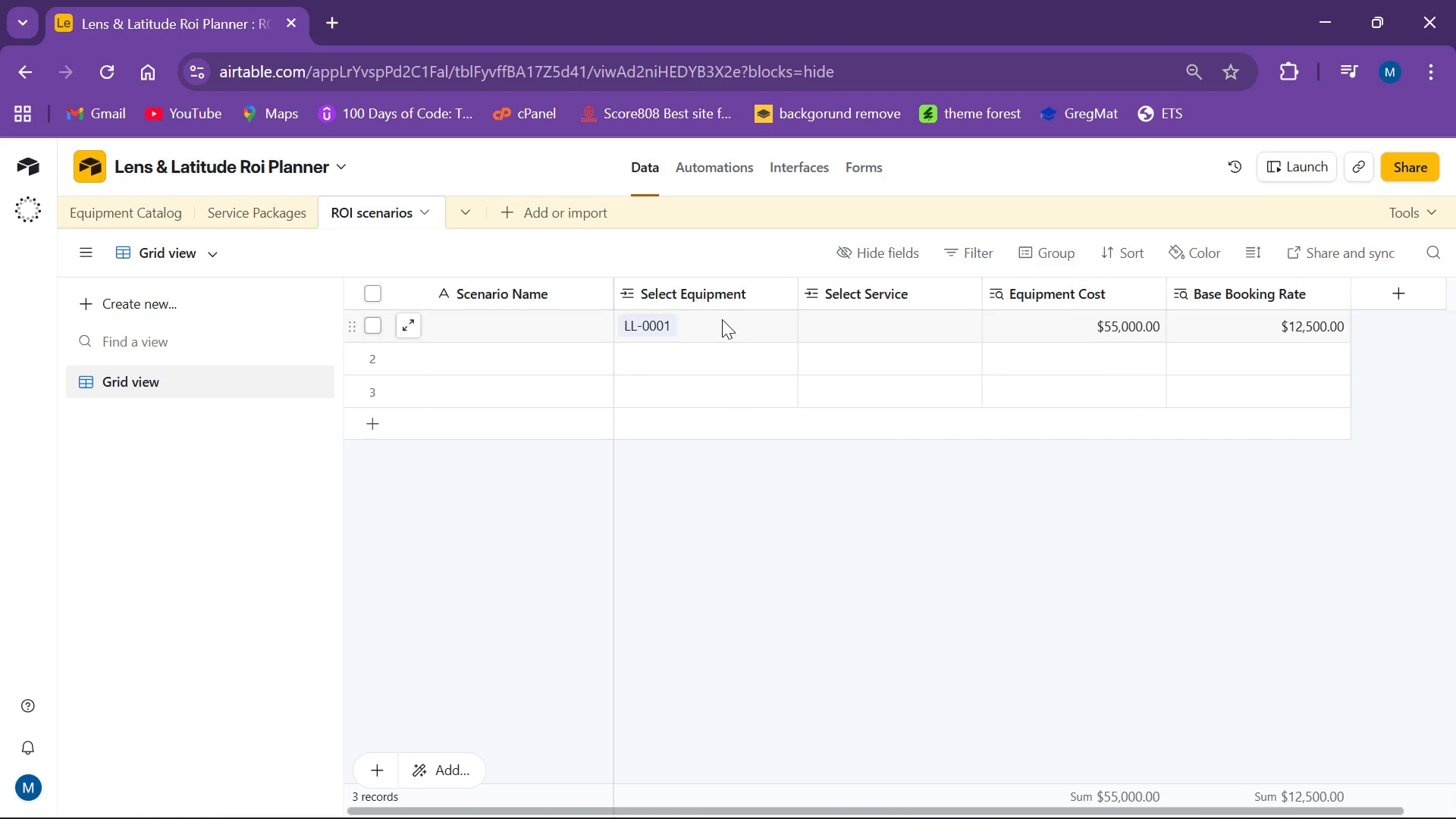 
left_click([722, 319])
 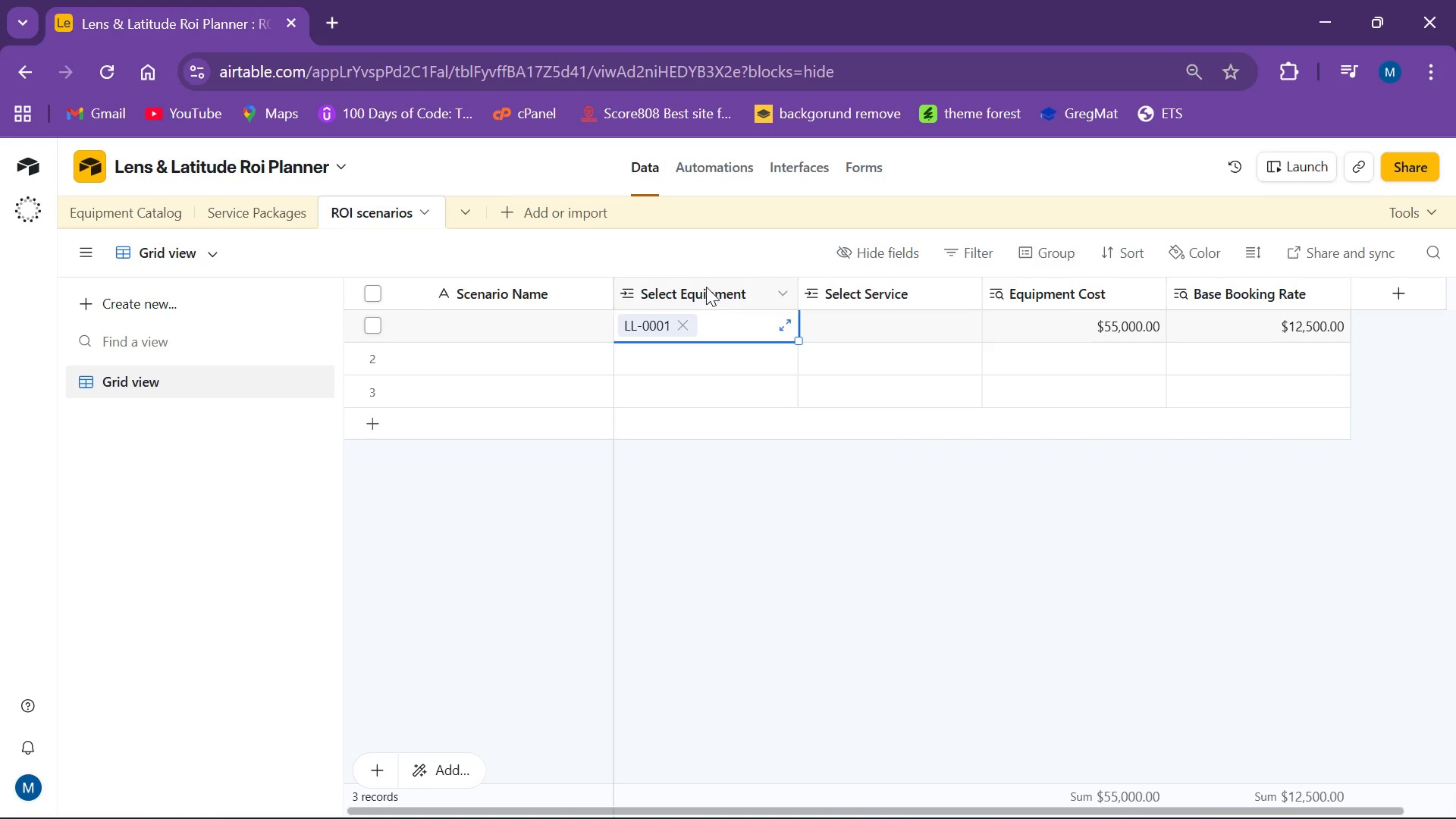 
left_click([706, 287])
 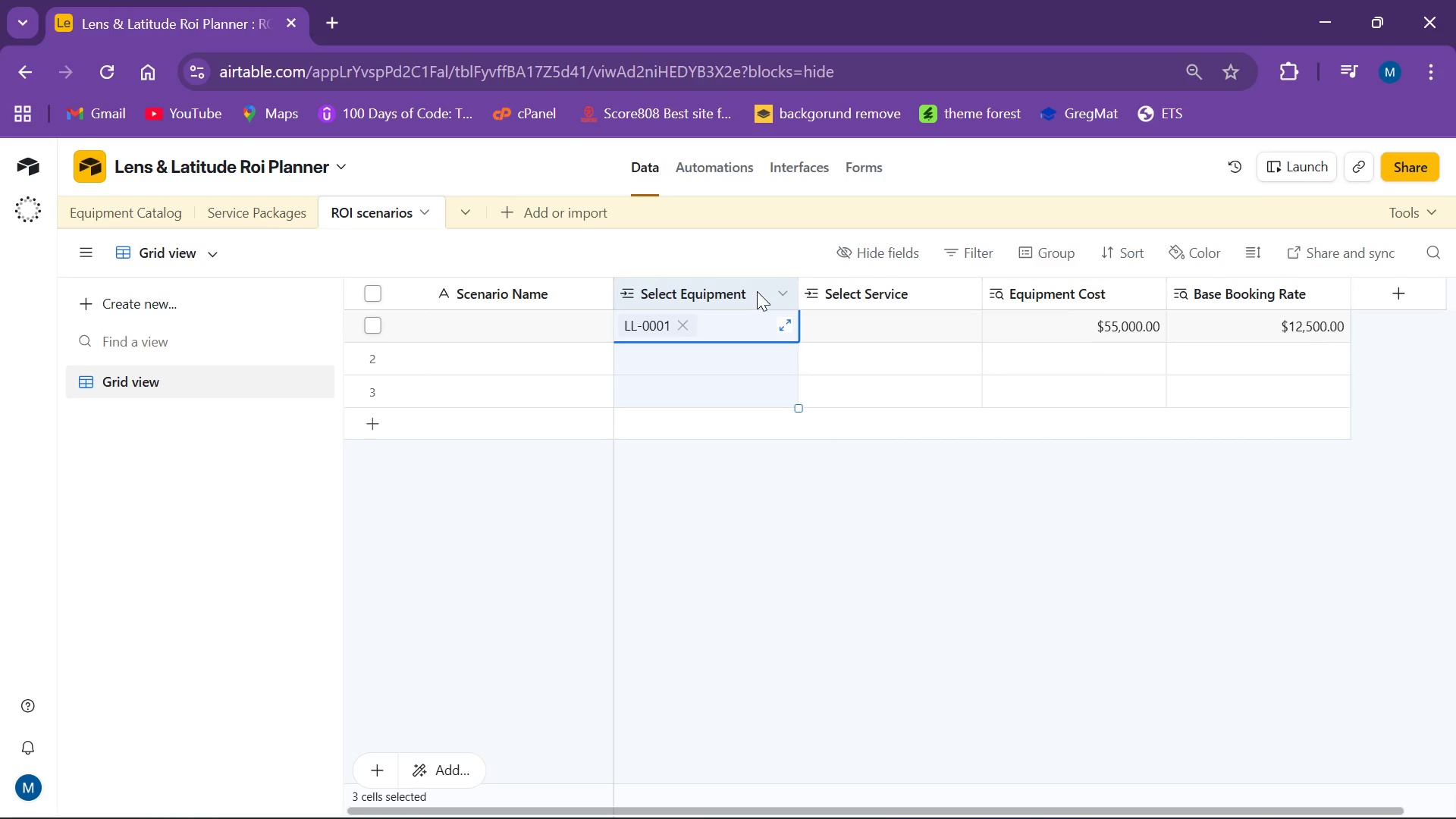 
left_click([785, 284])
 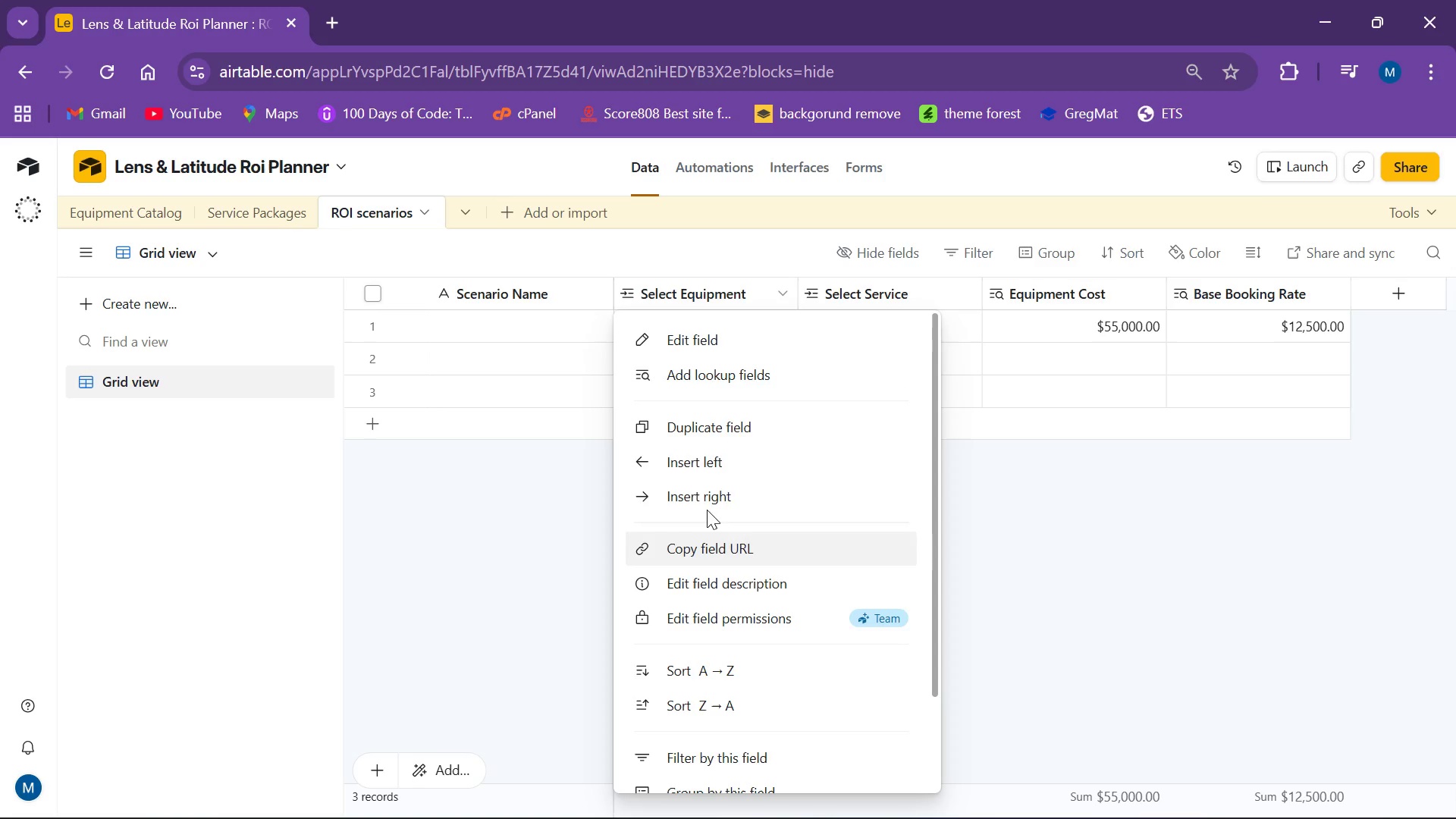 
left_click([702, 339])
 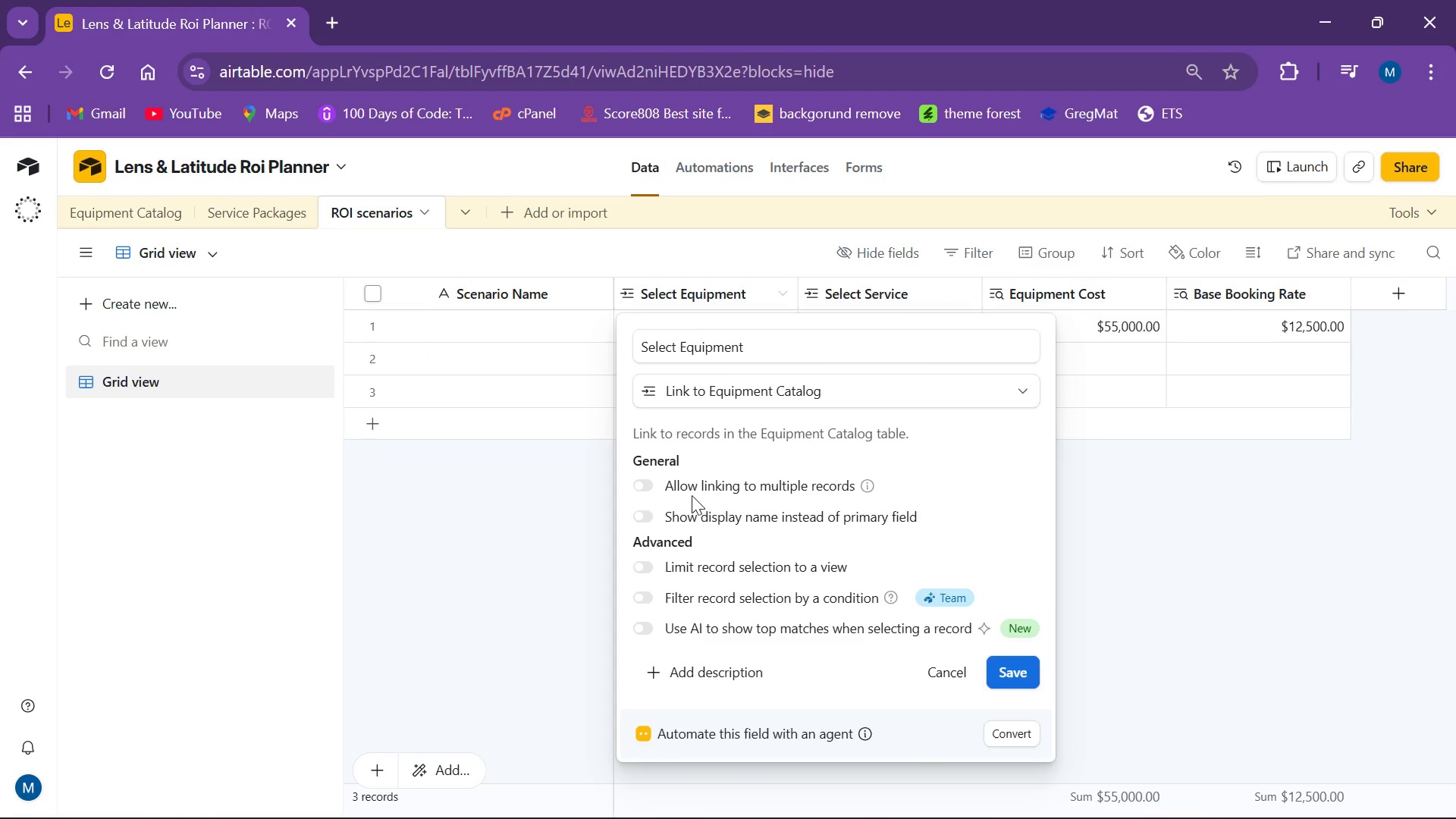 
scroll: coordinate [741, 446], scroll_direction: down, amount: 1.0
 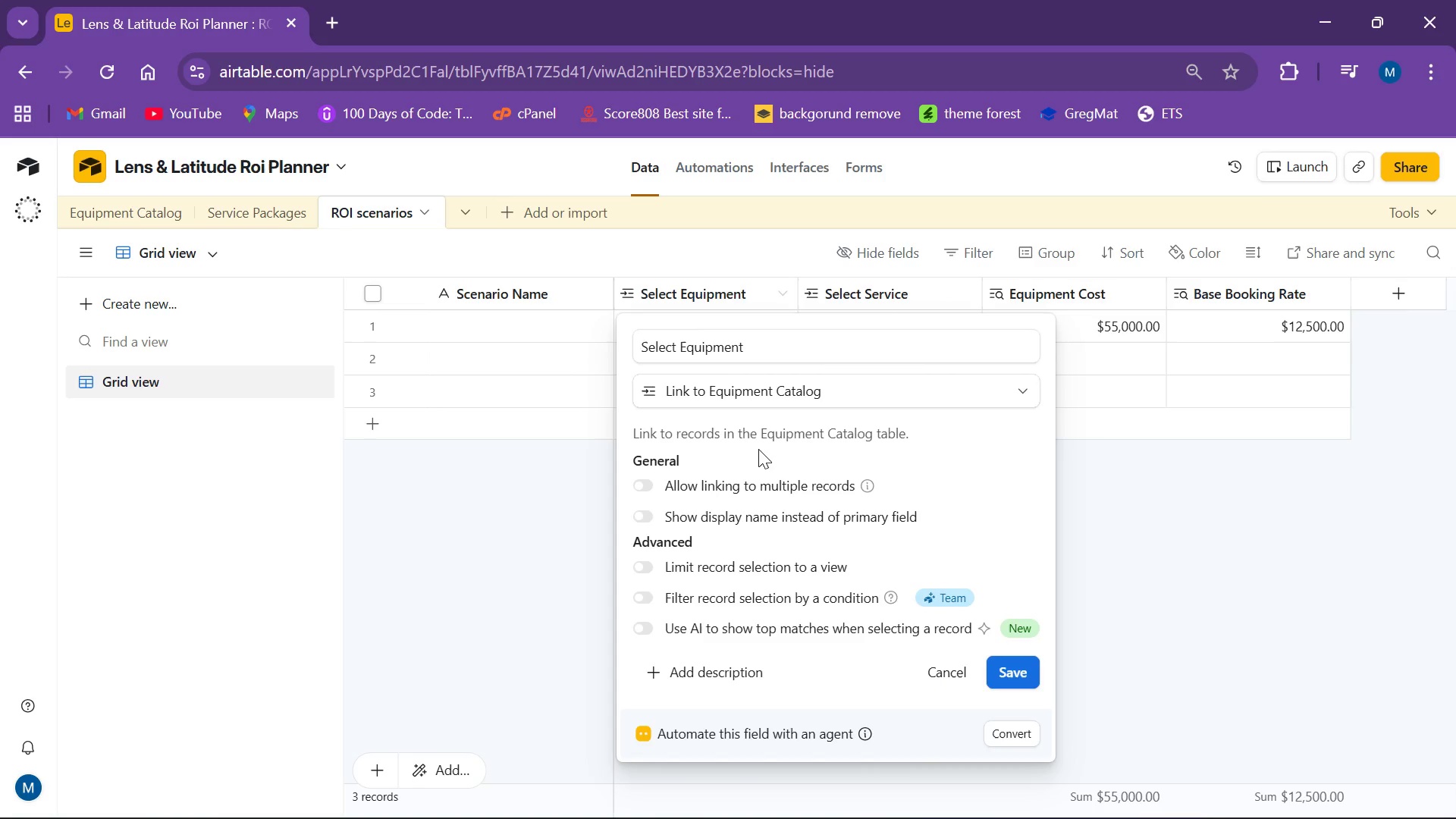 
scroll: coordinate [758, 449], scroll_direction: up, amount: 2.0
 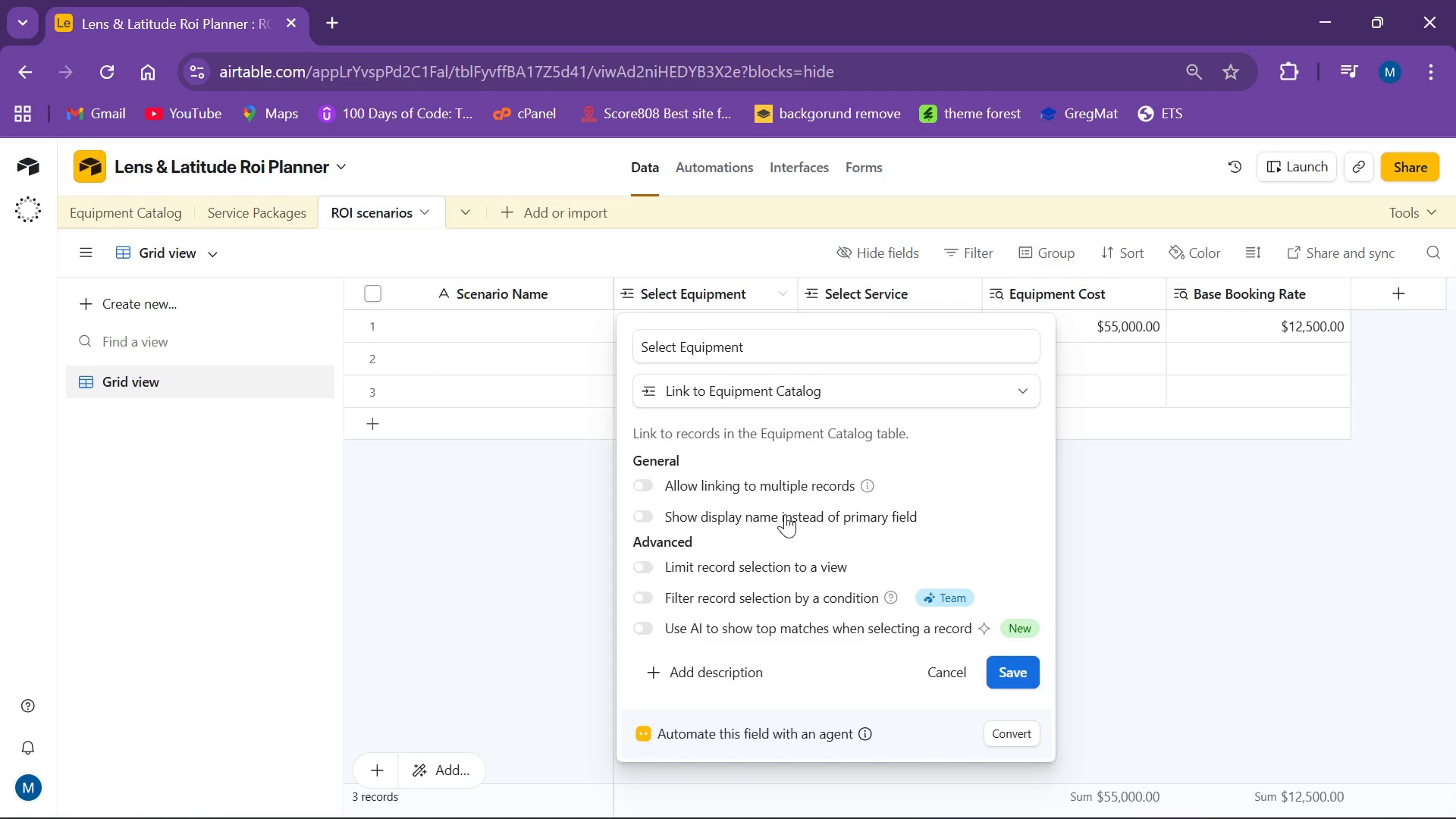 
scroll: coordinate [786, 538], scroll_direction: down, amount: 2.0
 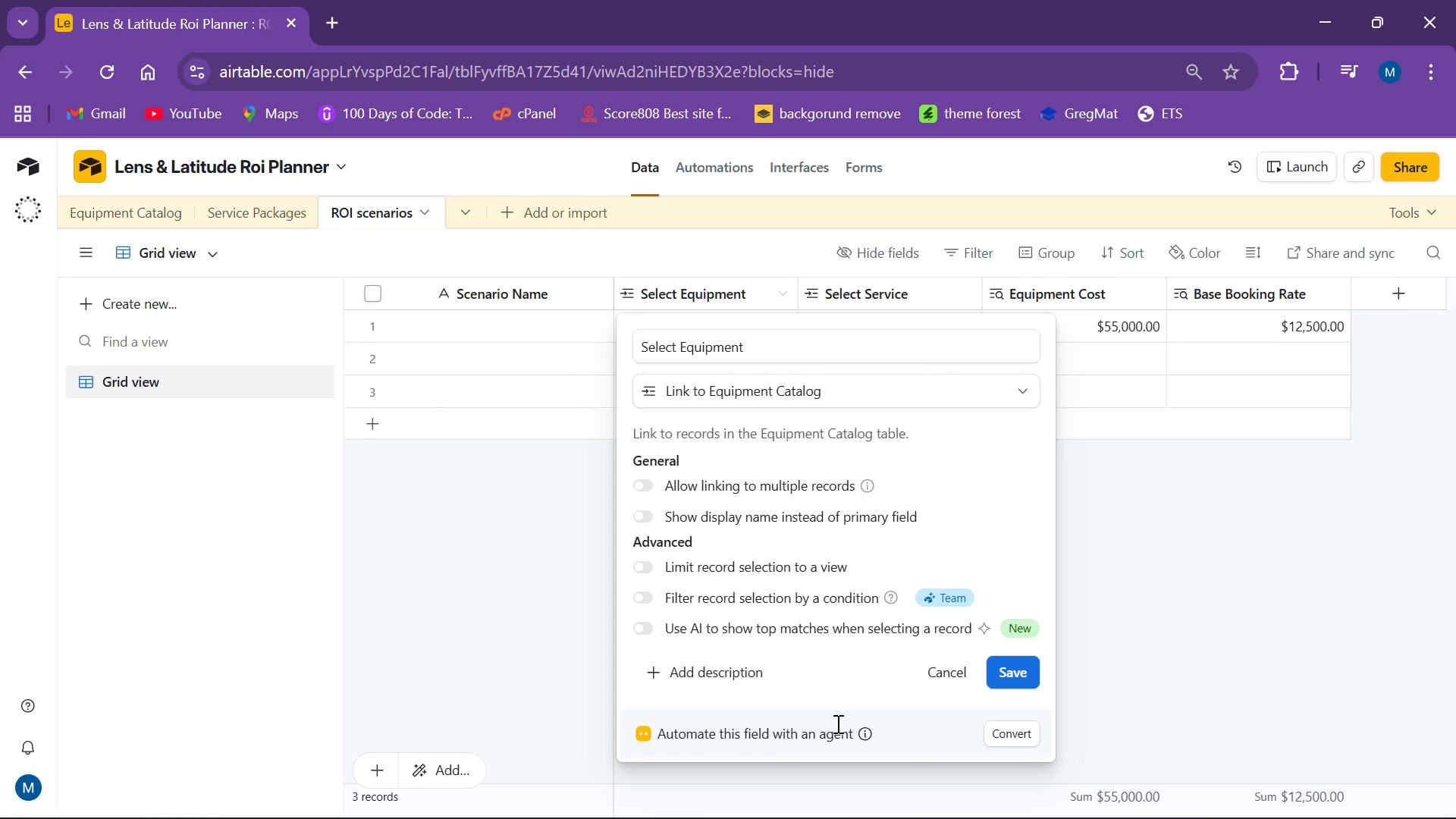 
left_click([1109, 557])
 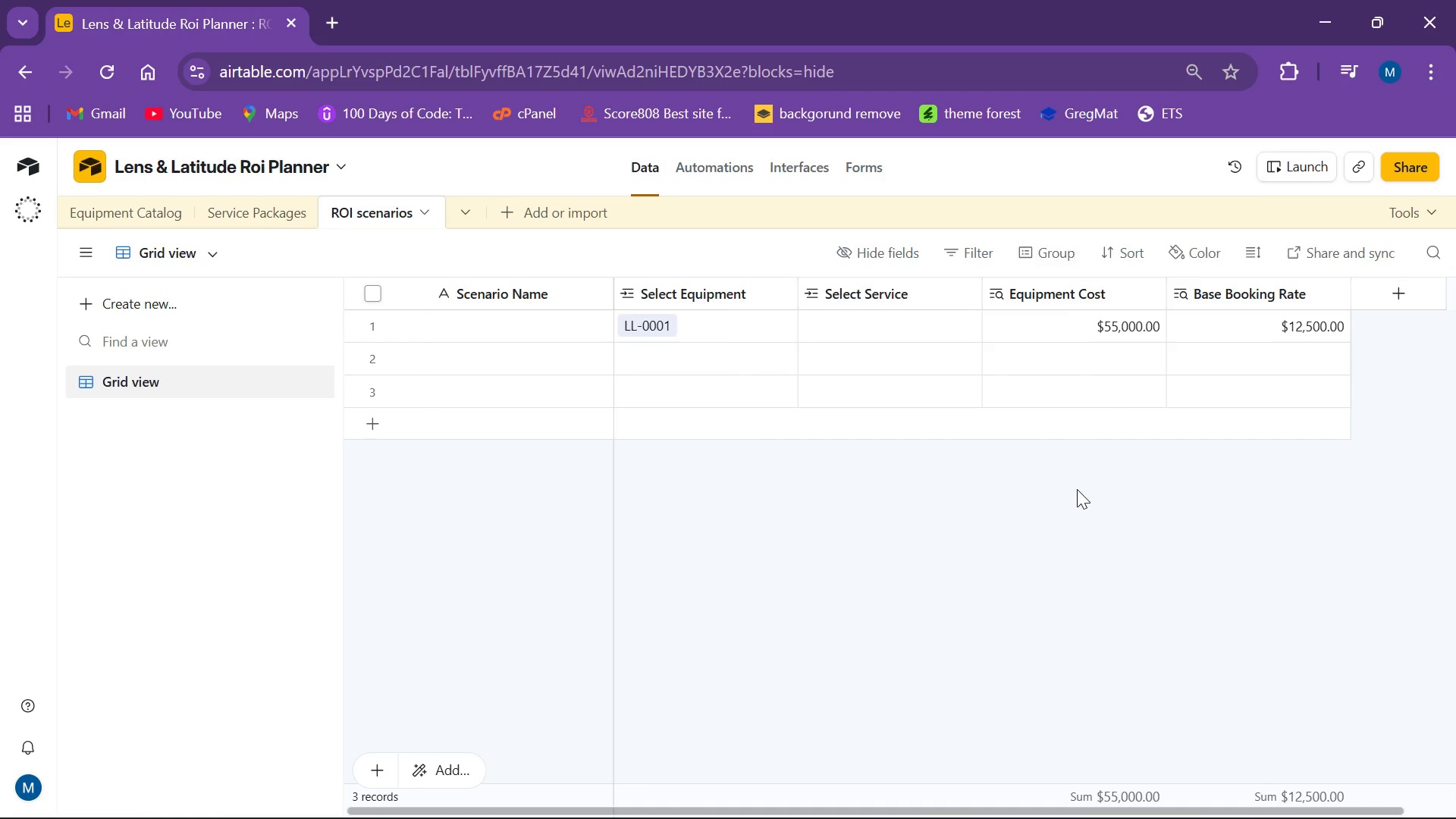 
wait(49.7)
 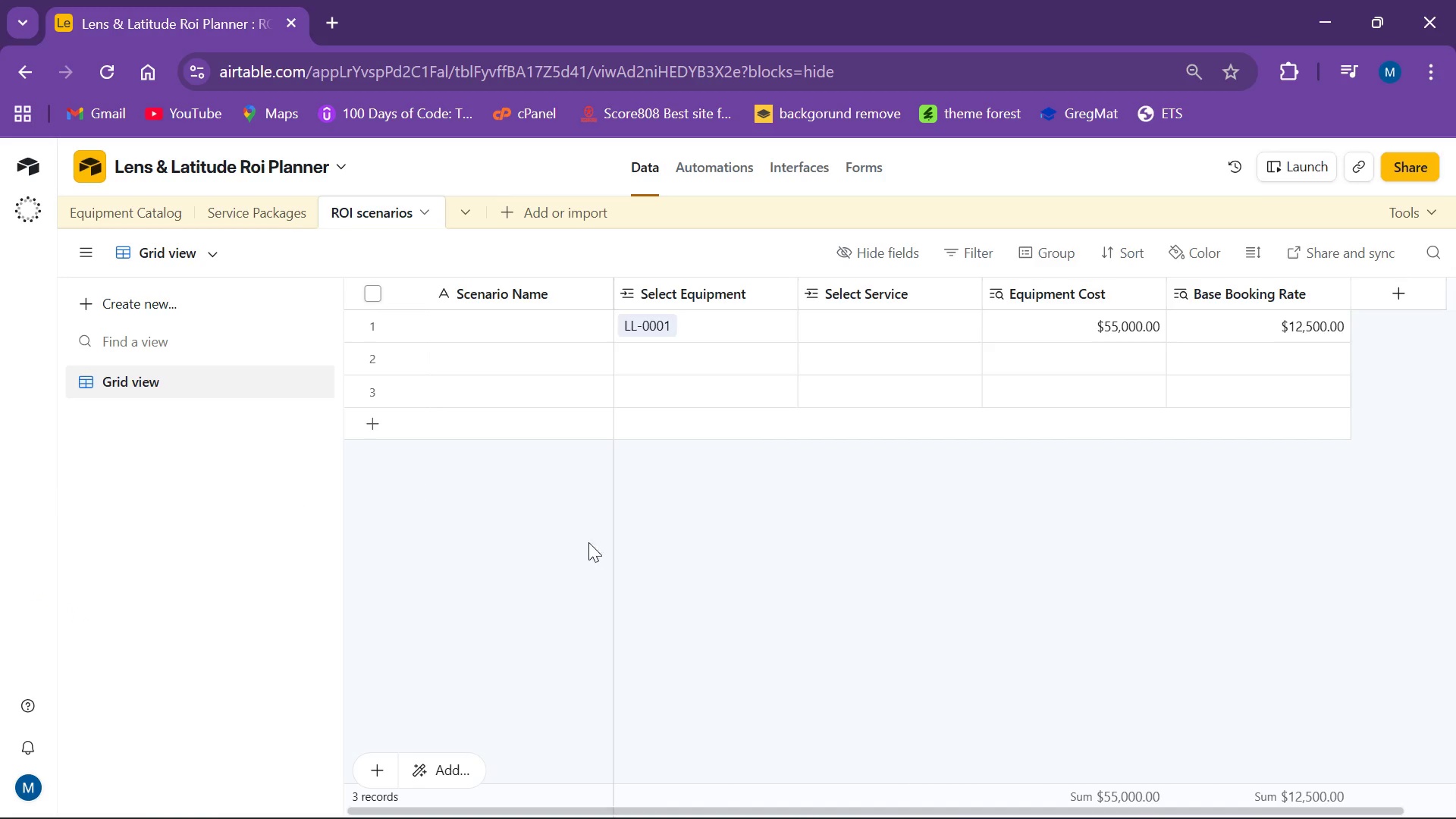 
left_click([681, 595])
 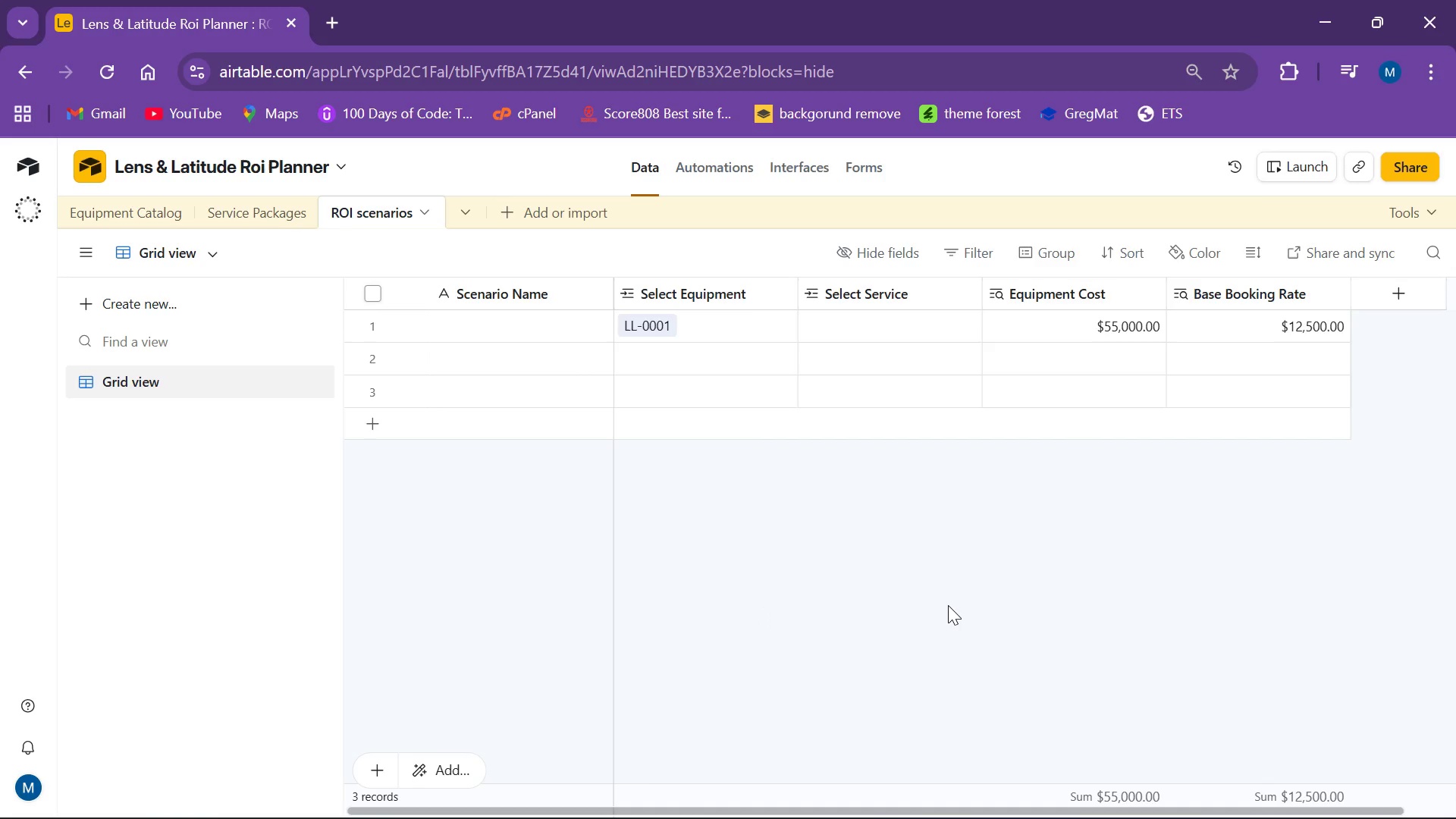 
scroll: coordinate [259, 507], scroll_direction: down, amount: 1.0
 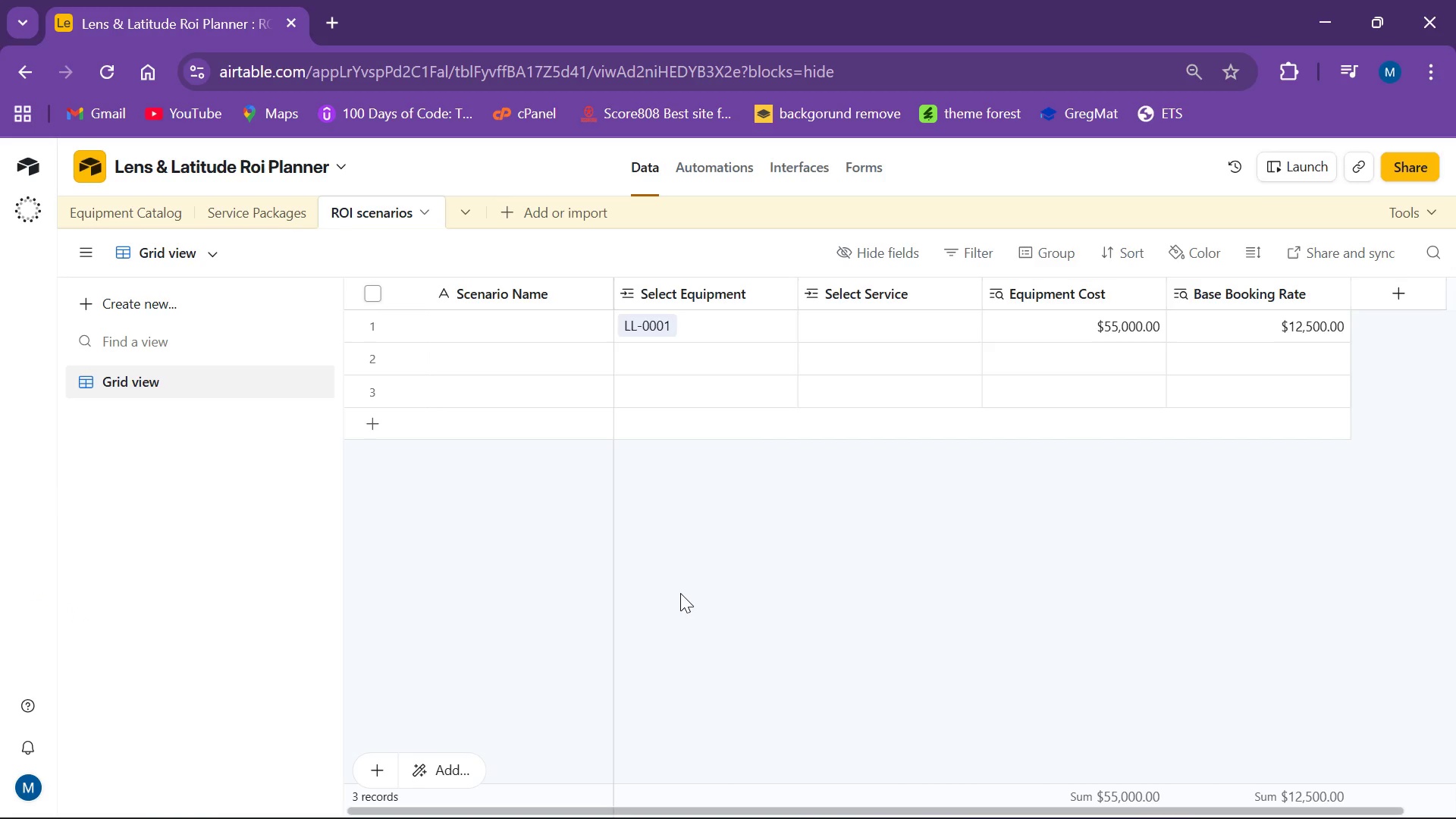 
wait(20.11)
 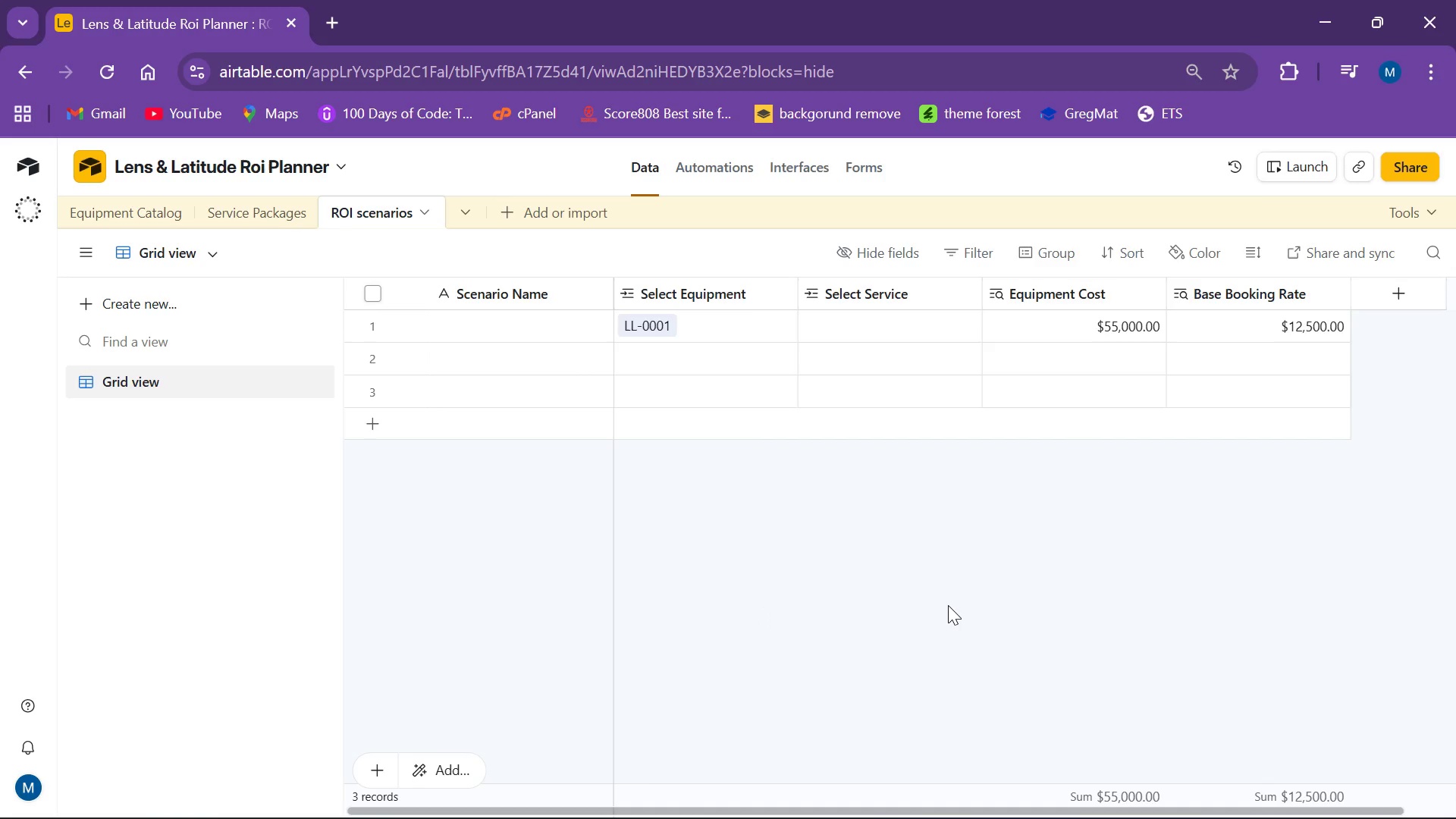 
left_click([1146, 287])
 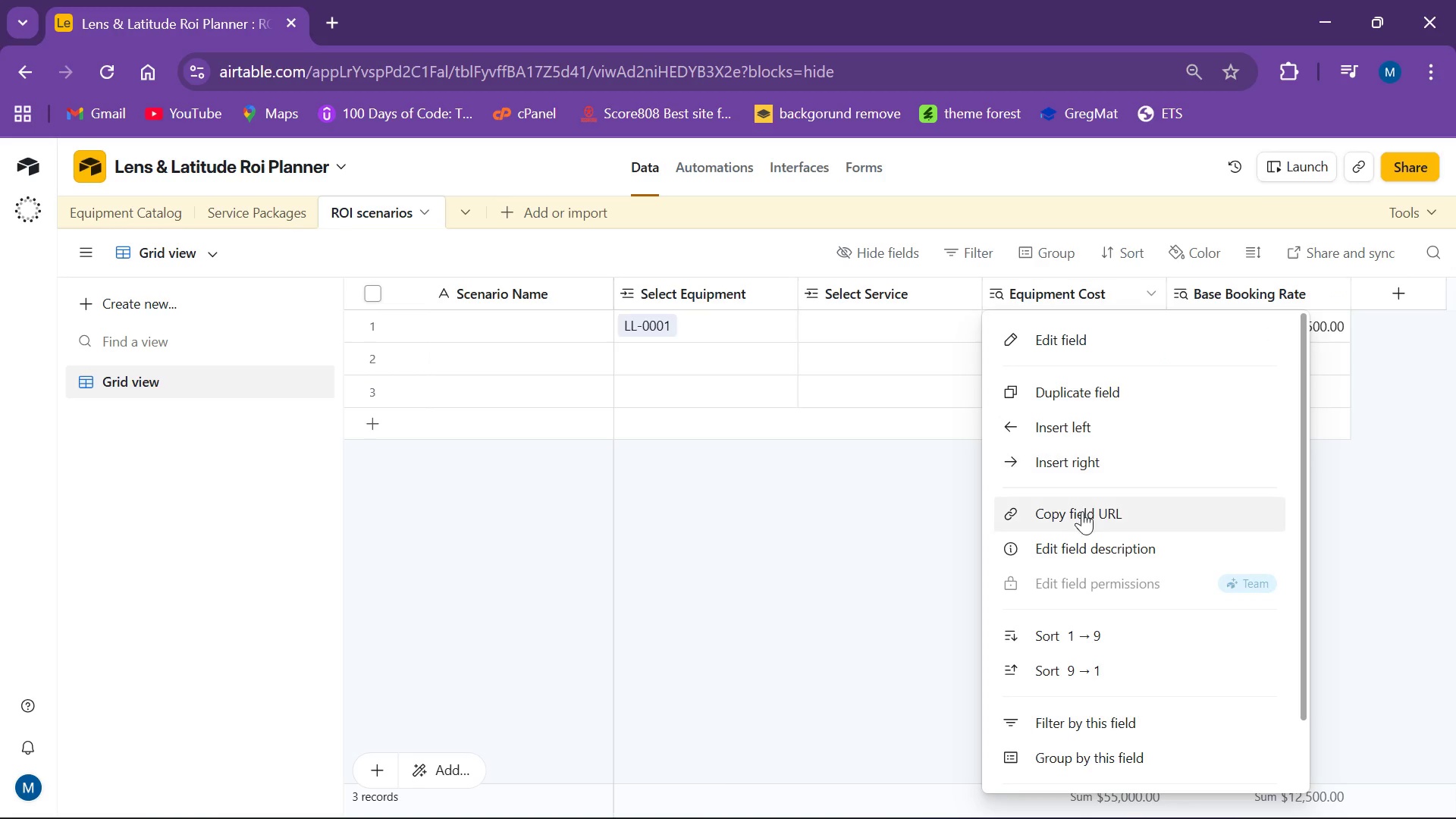 
left_click([1100, 339])
 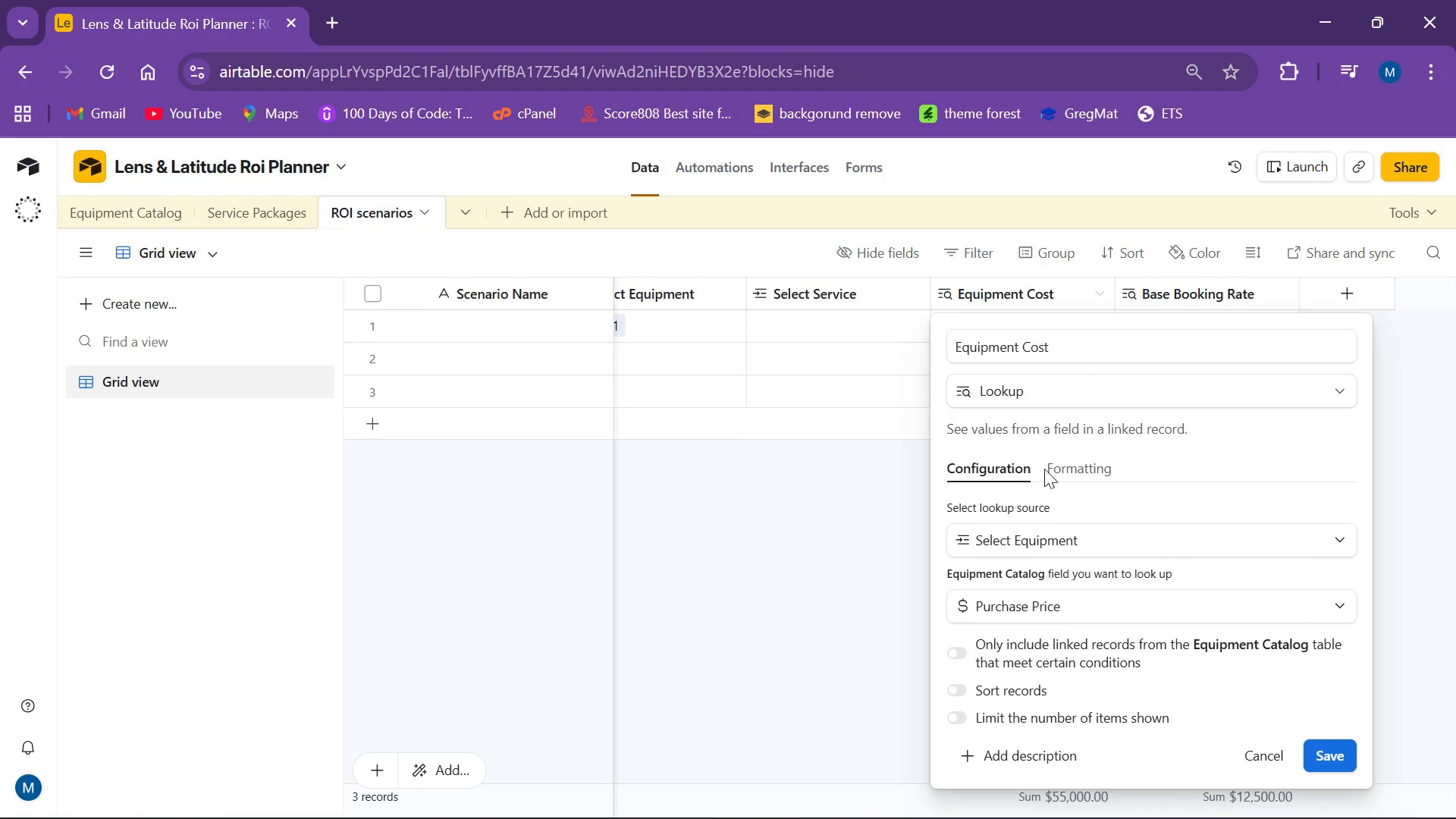 
left_click([1064, 472])
 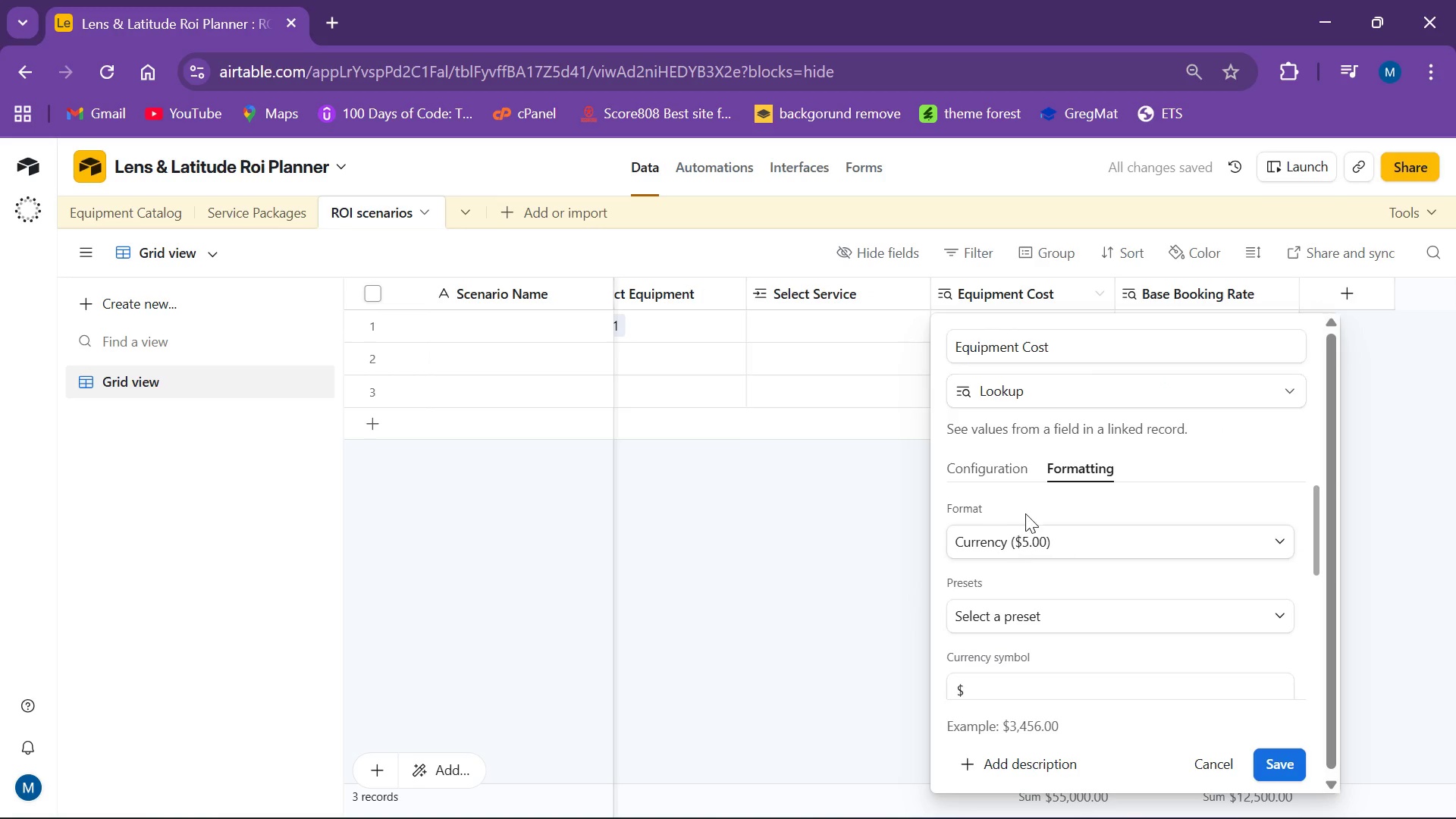 
scroll: coordinate [1035, 601], scroll_direction: down, amount: 2.0
 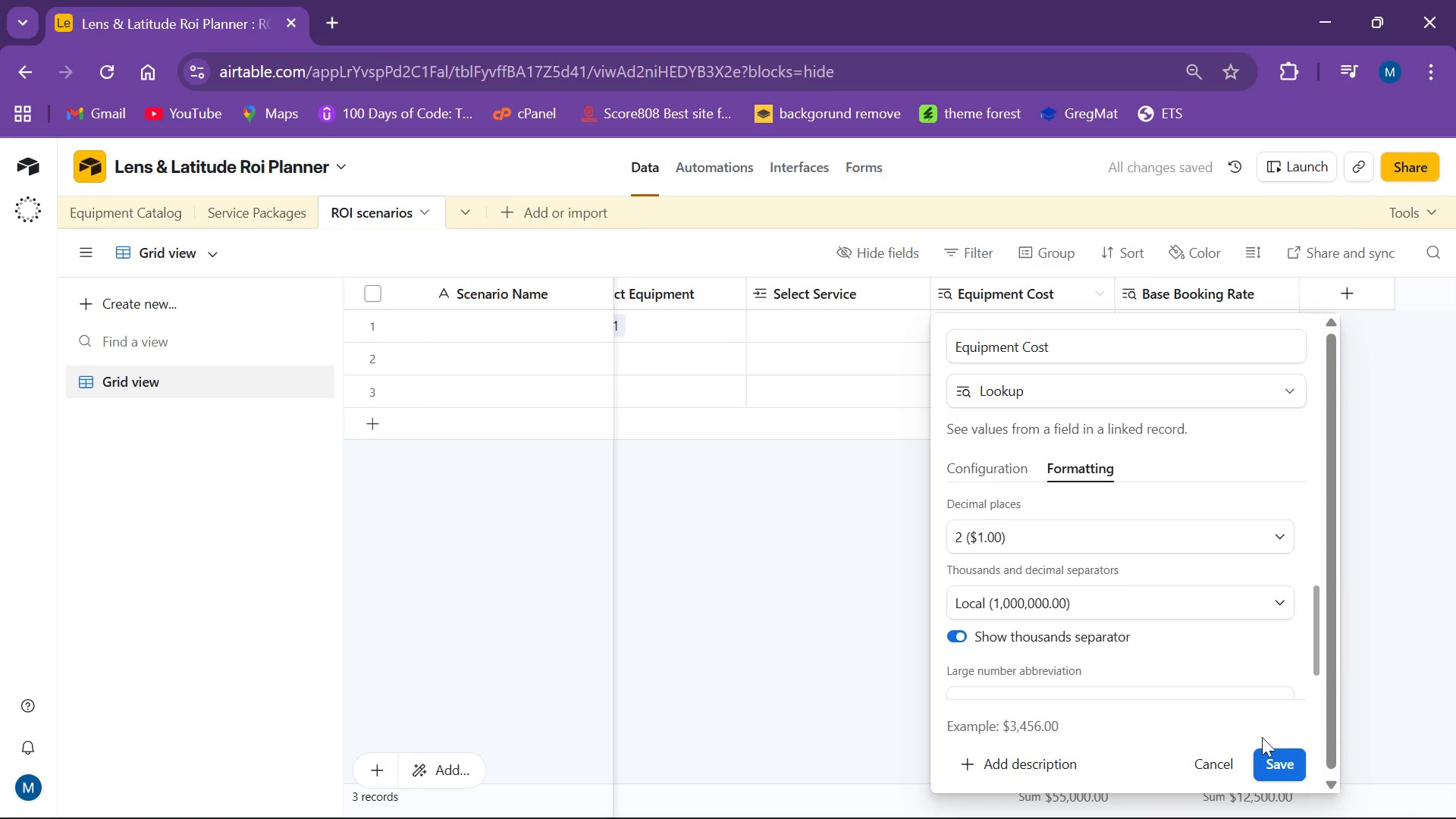 
left_click_drag(start_coordinate=[1269, 766], to_coordinate=[1270, 760])
 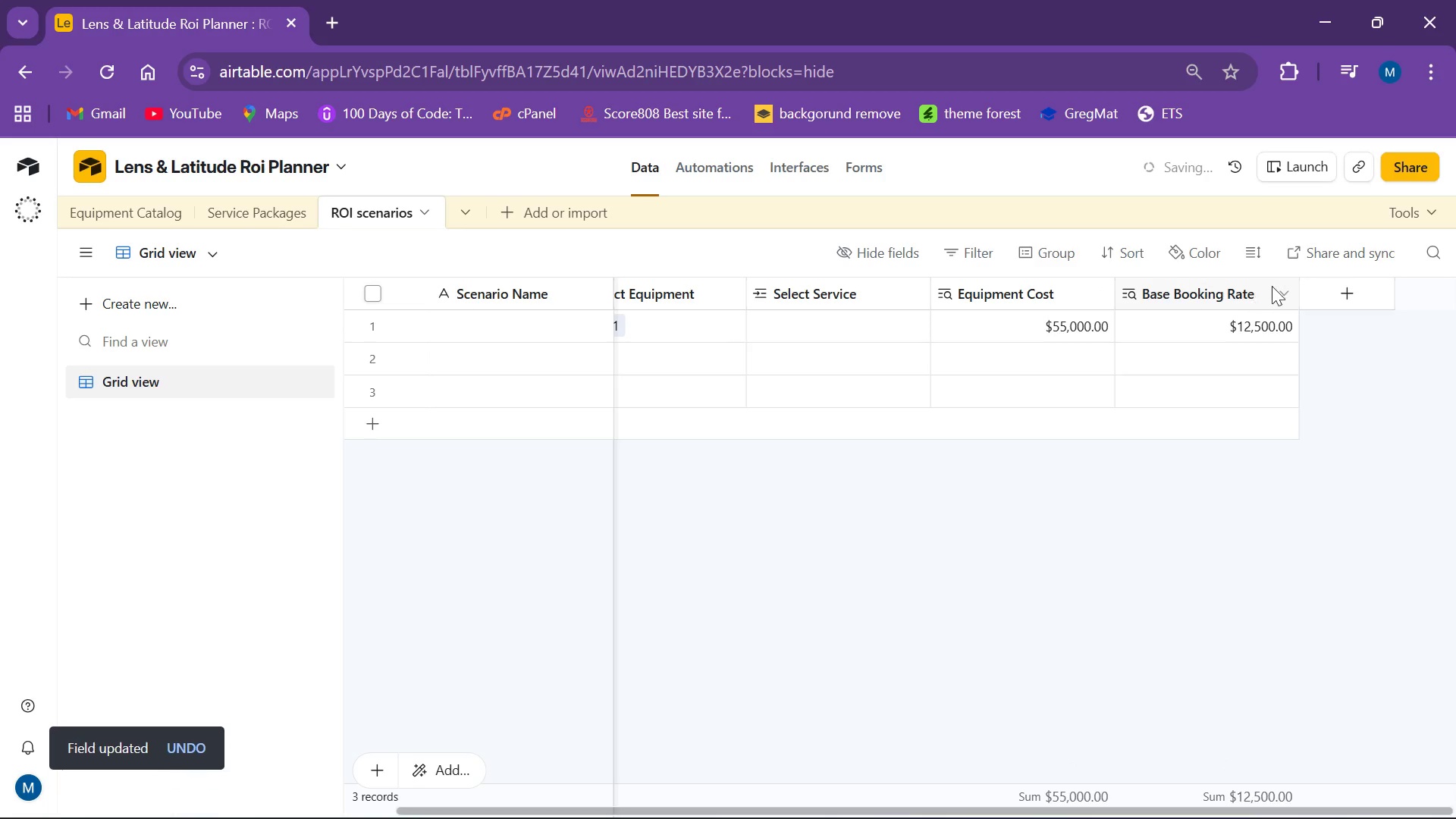 
left_click([1273, 287])
 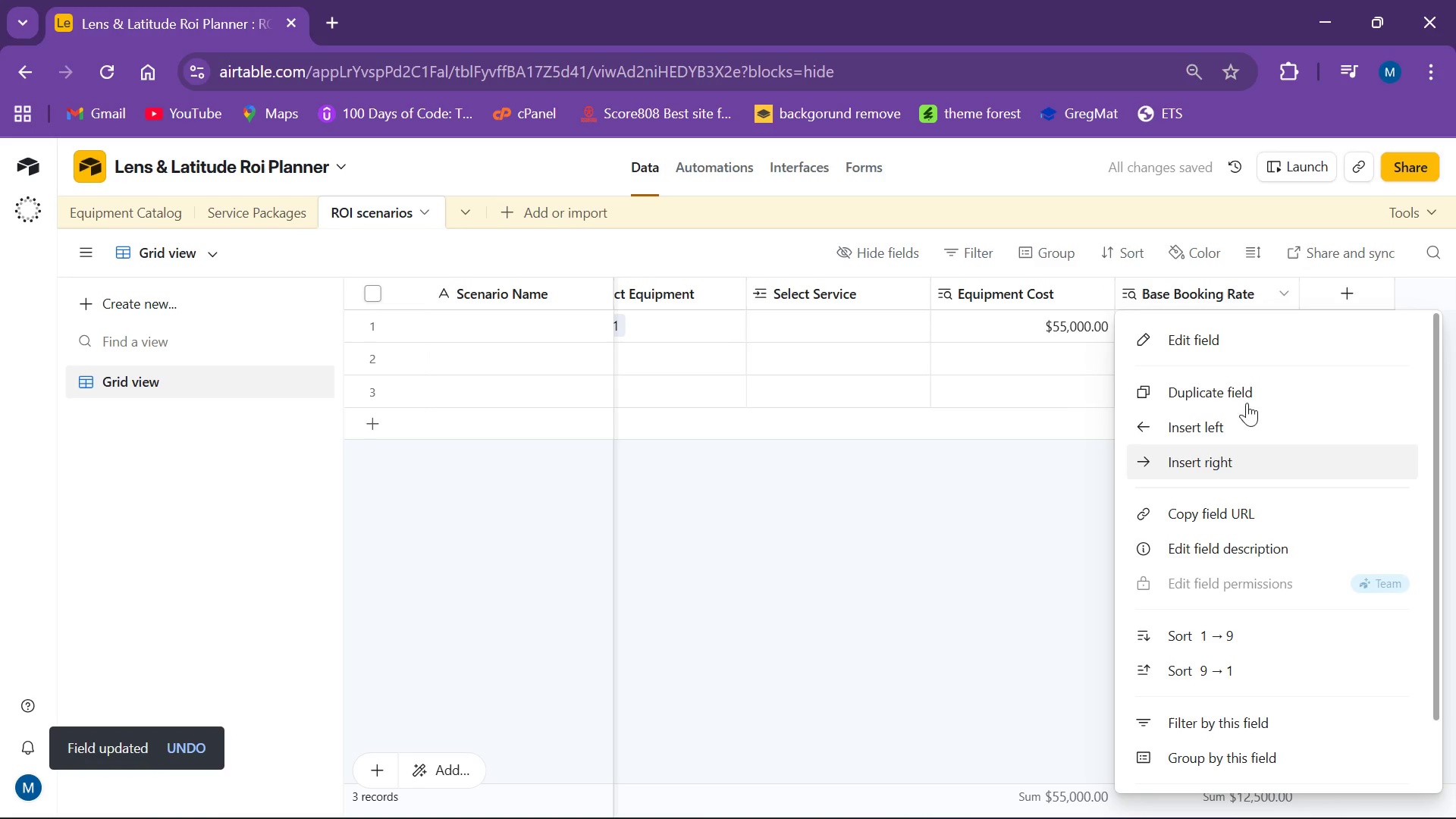 
left_click([1239, 333])
 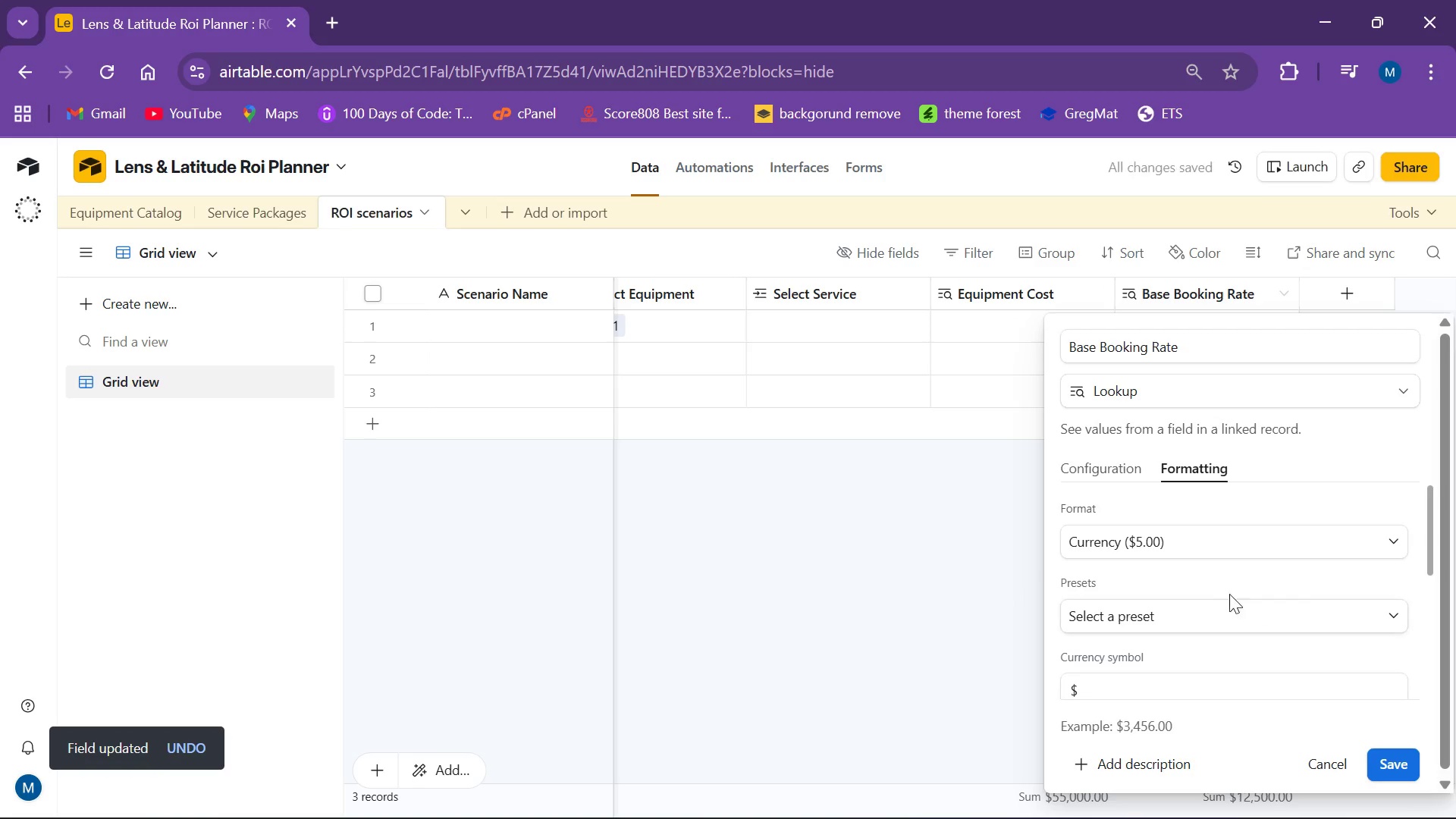 
left_click([1376, 759])
 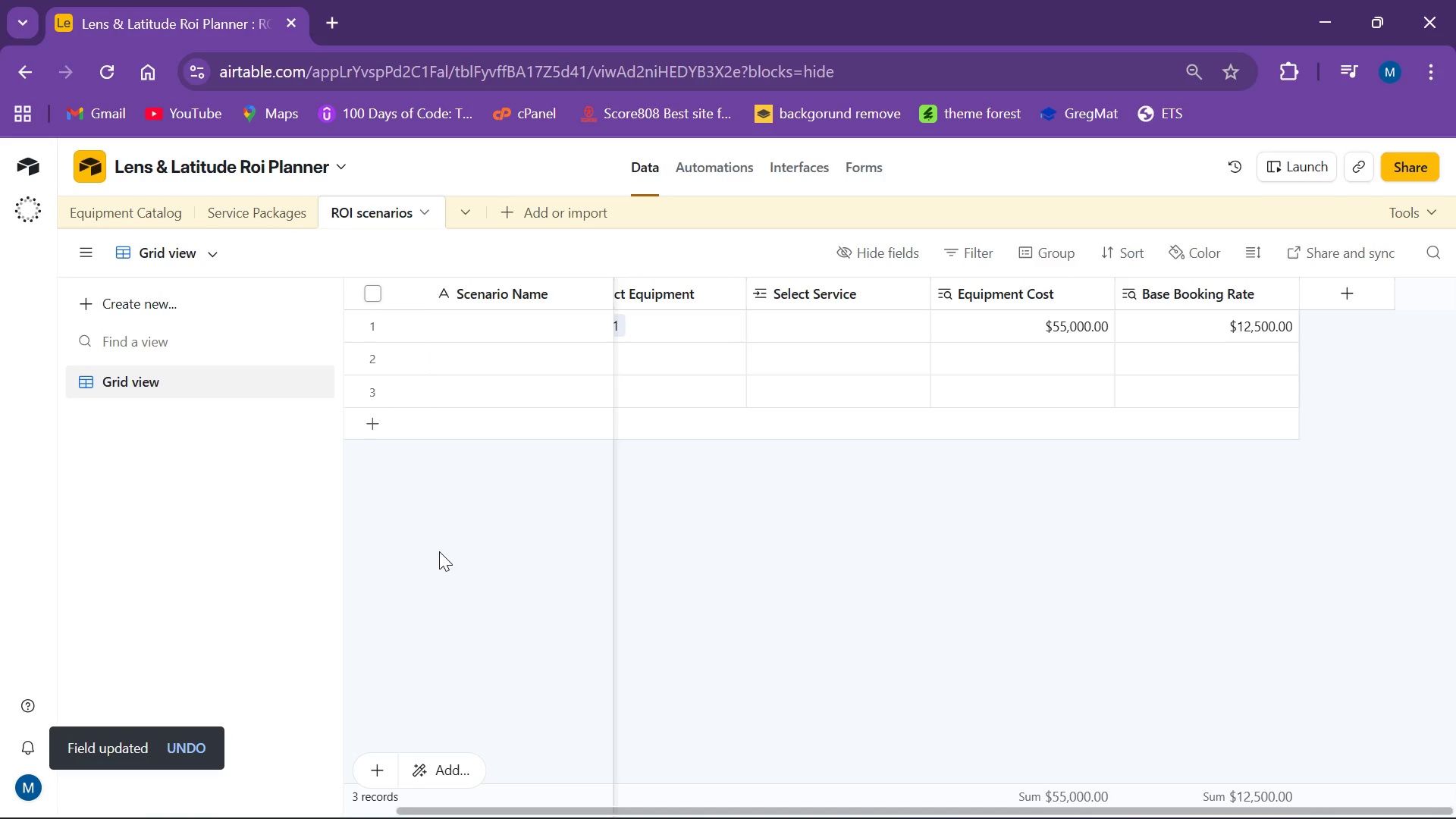 
wait(13.2)
 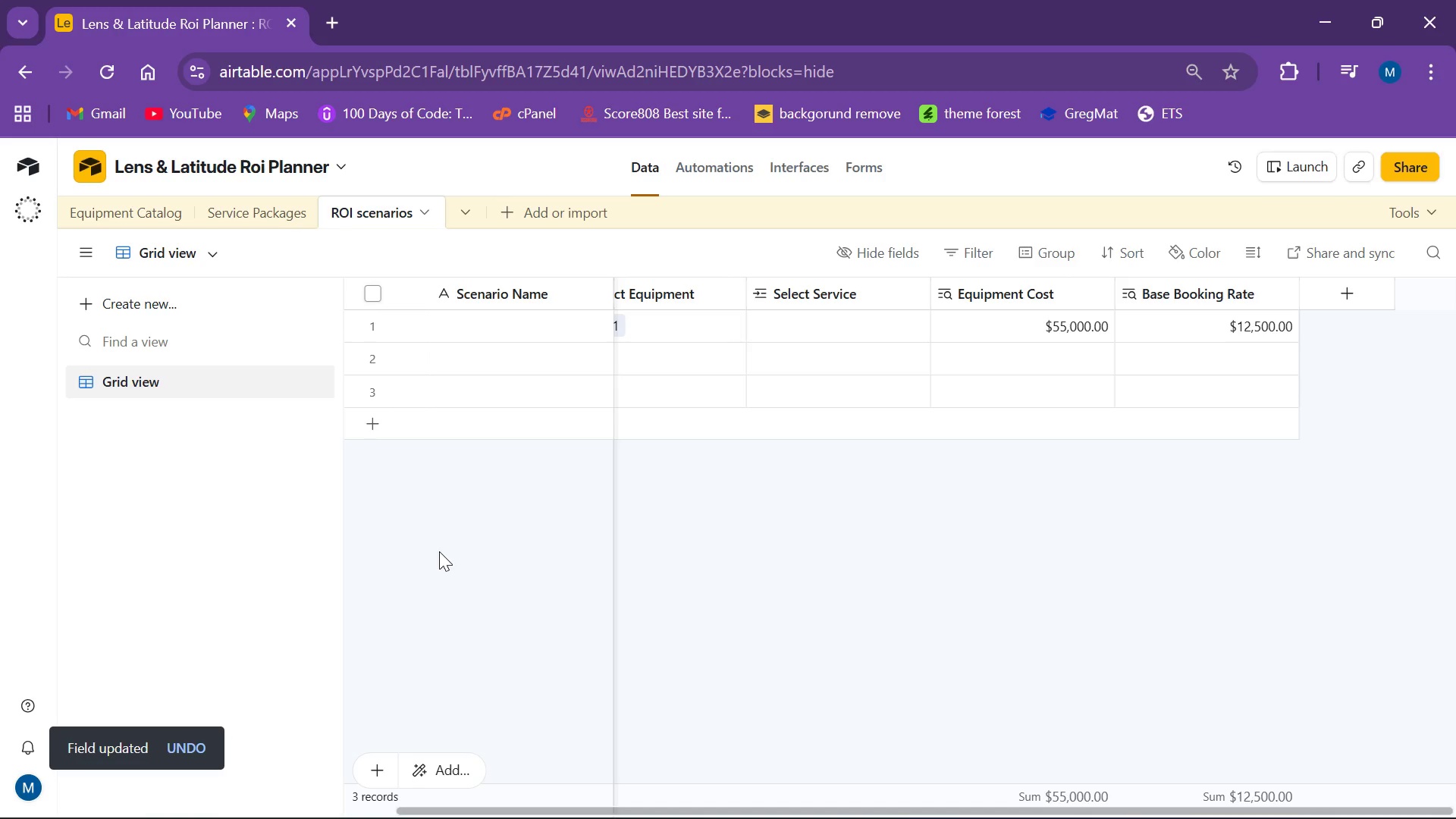 
left_click_drag(start_coordinate=[906, 810], to_coordinate=[583, 818])
 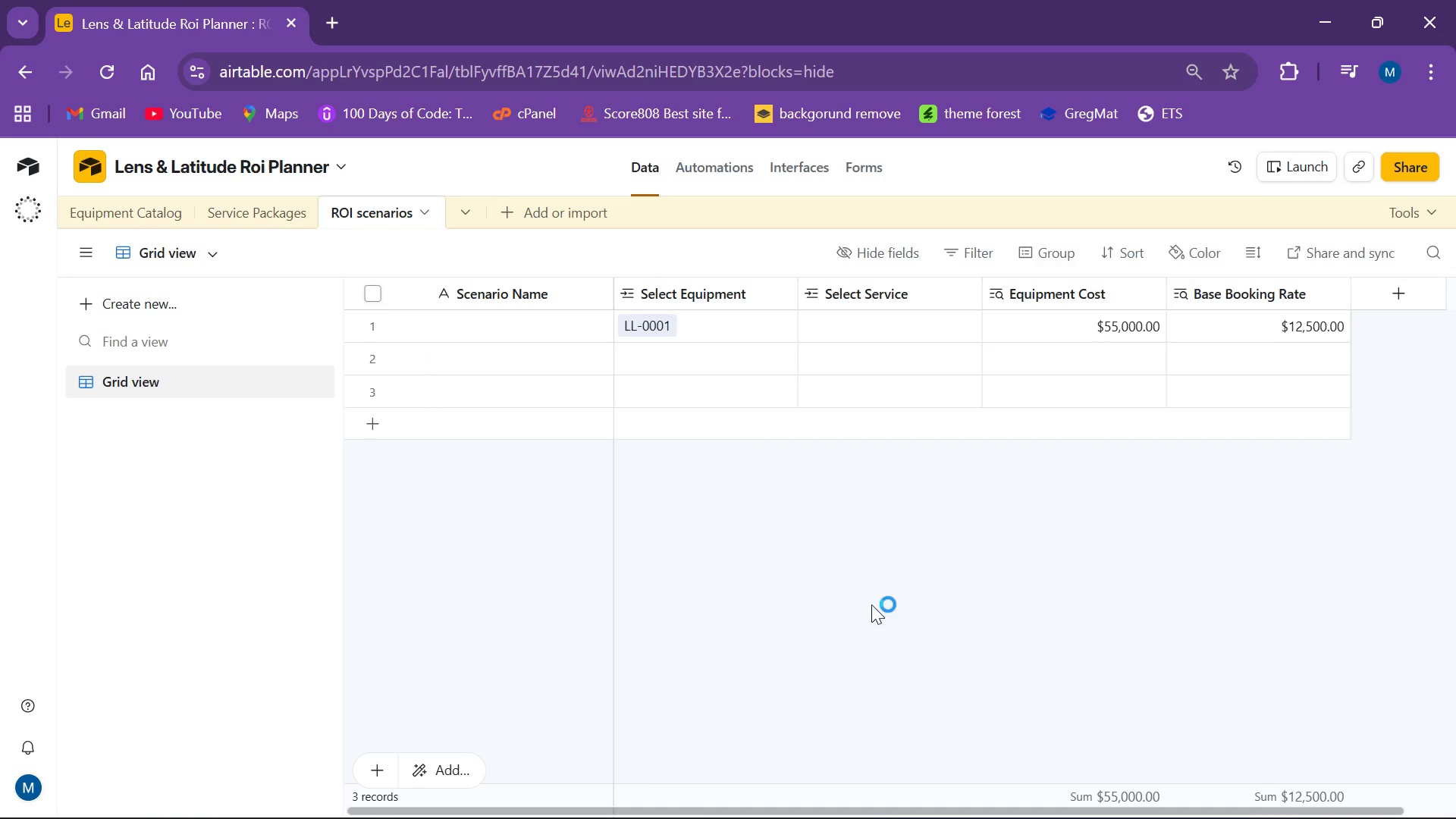 
wait(69.62)
 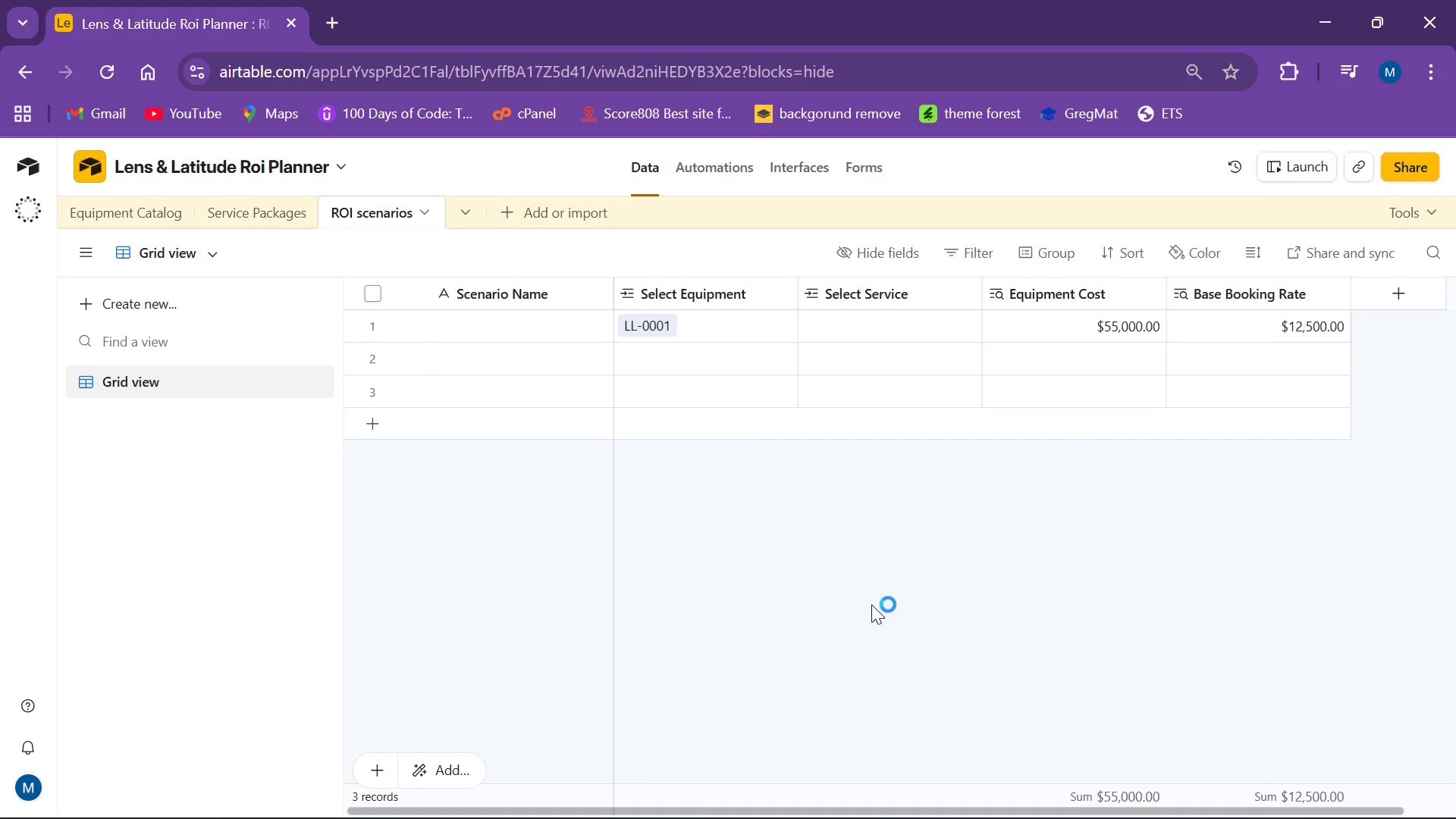 
left_click([998, 517])
 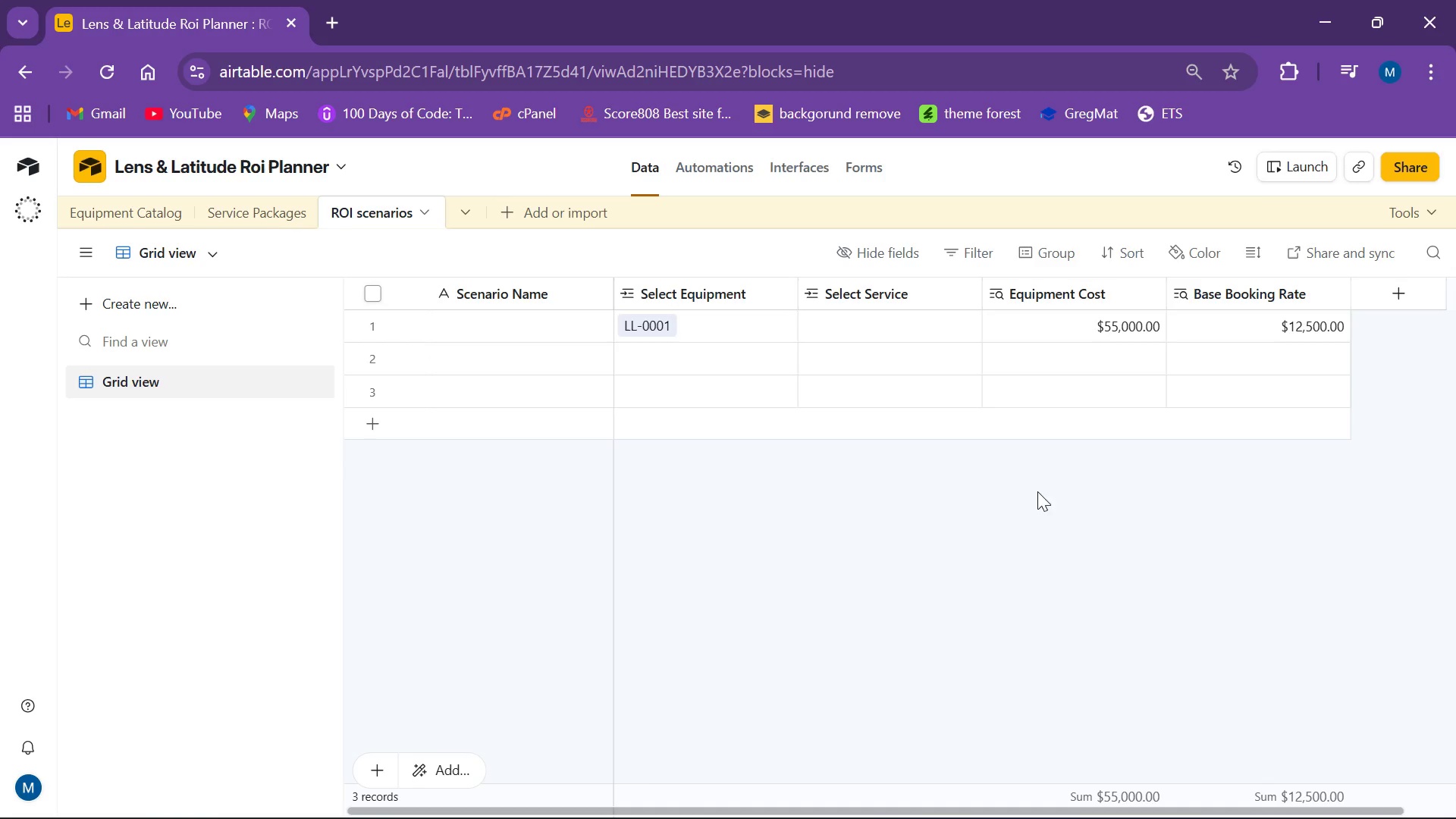 
wait(6.39)
 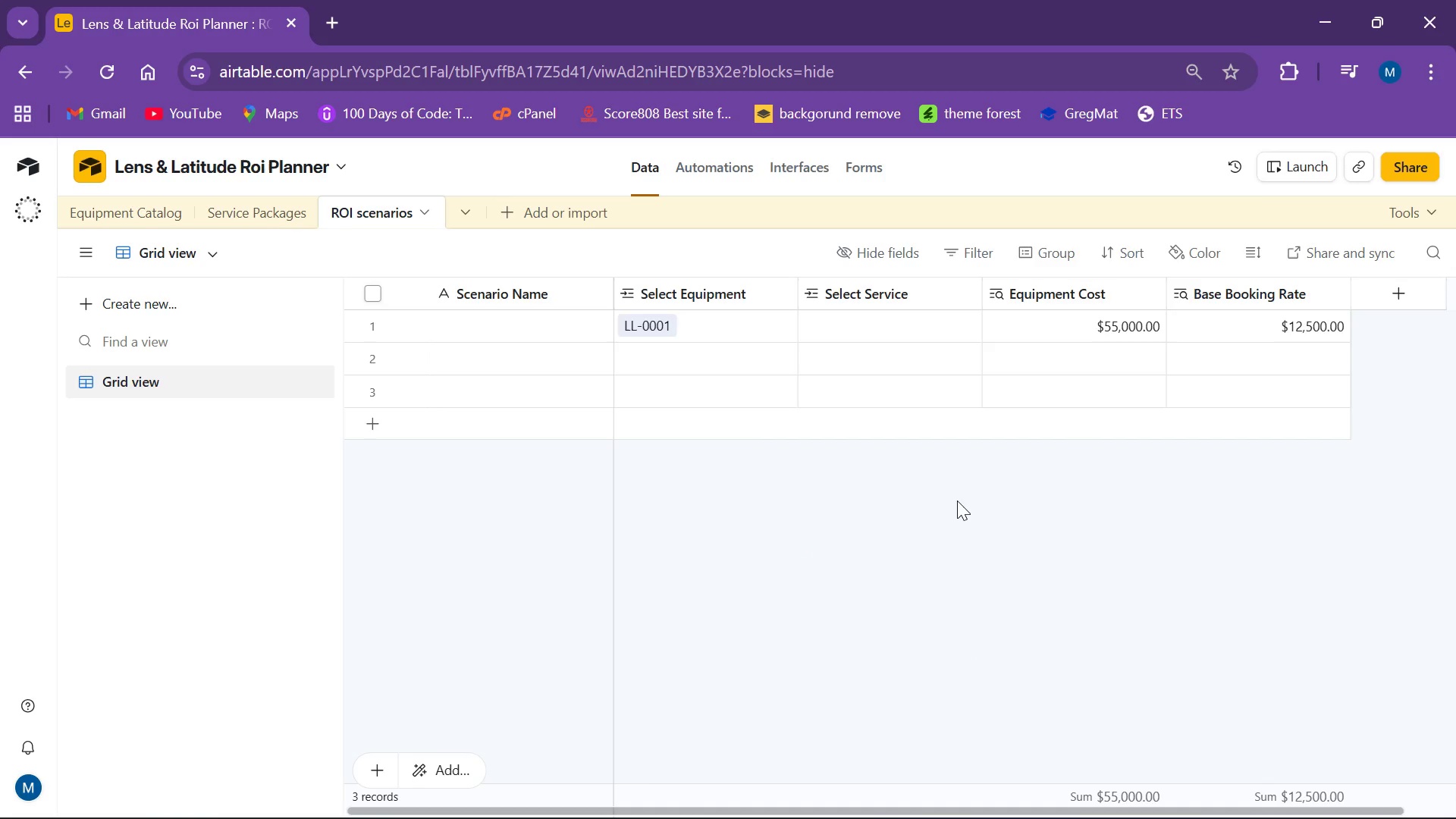 
left_click([228, 210])
 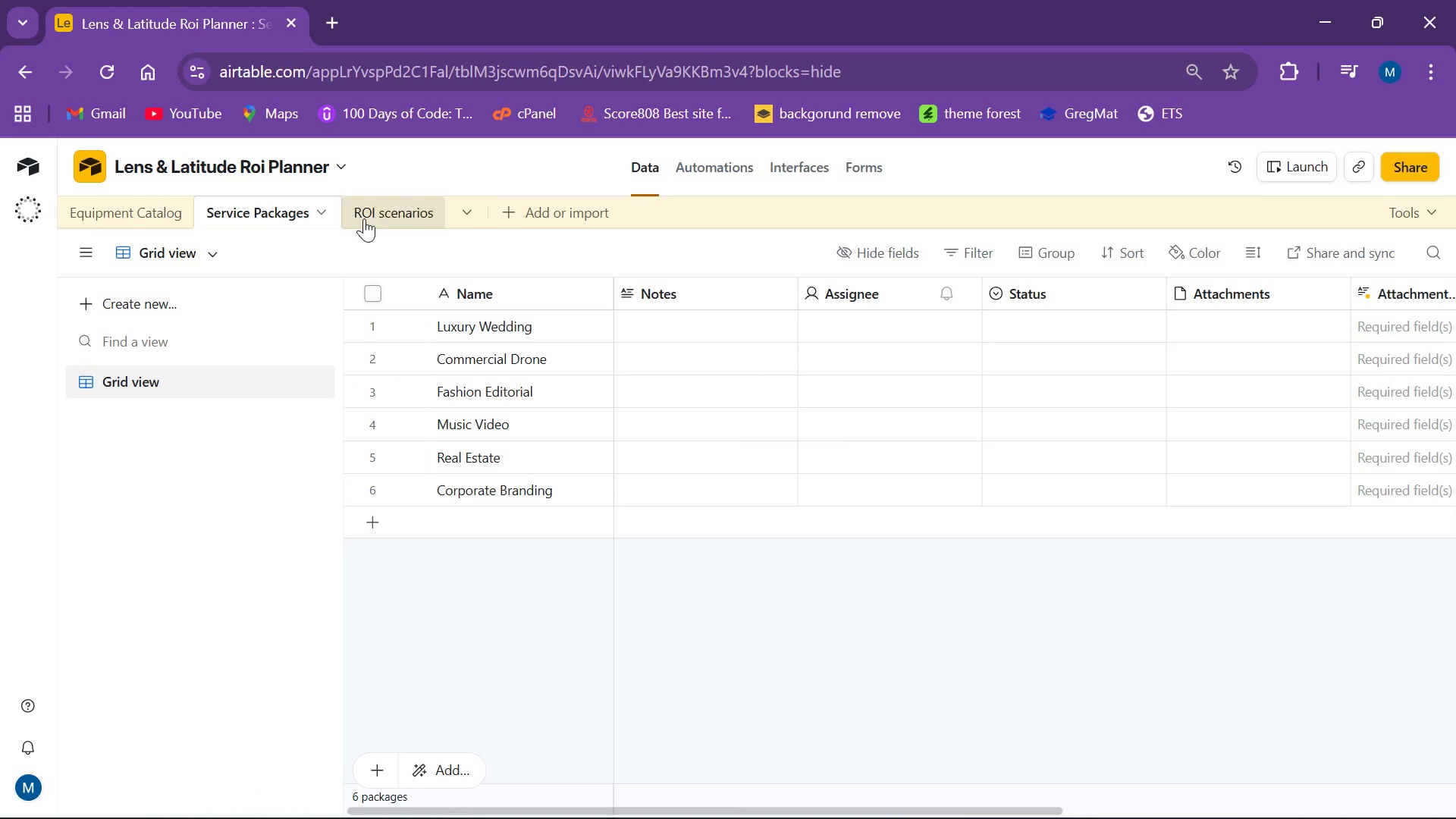 
left_click([388, 210])
 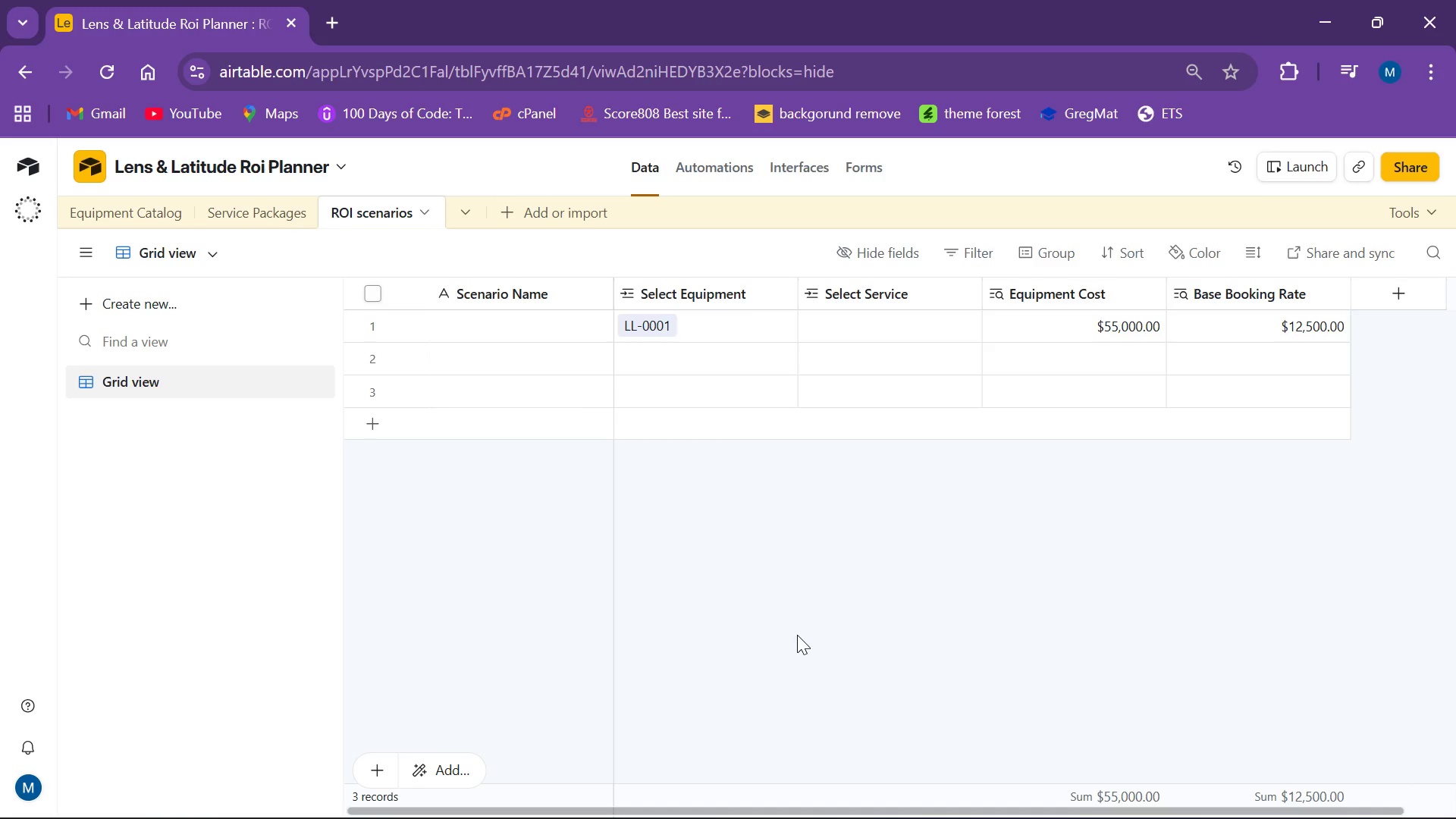 
wait(12.67)
 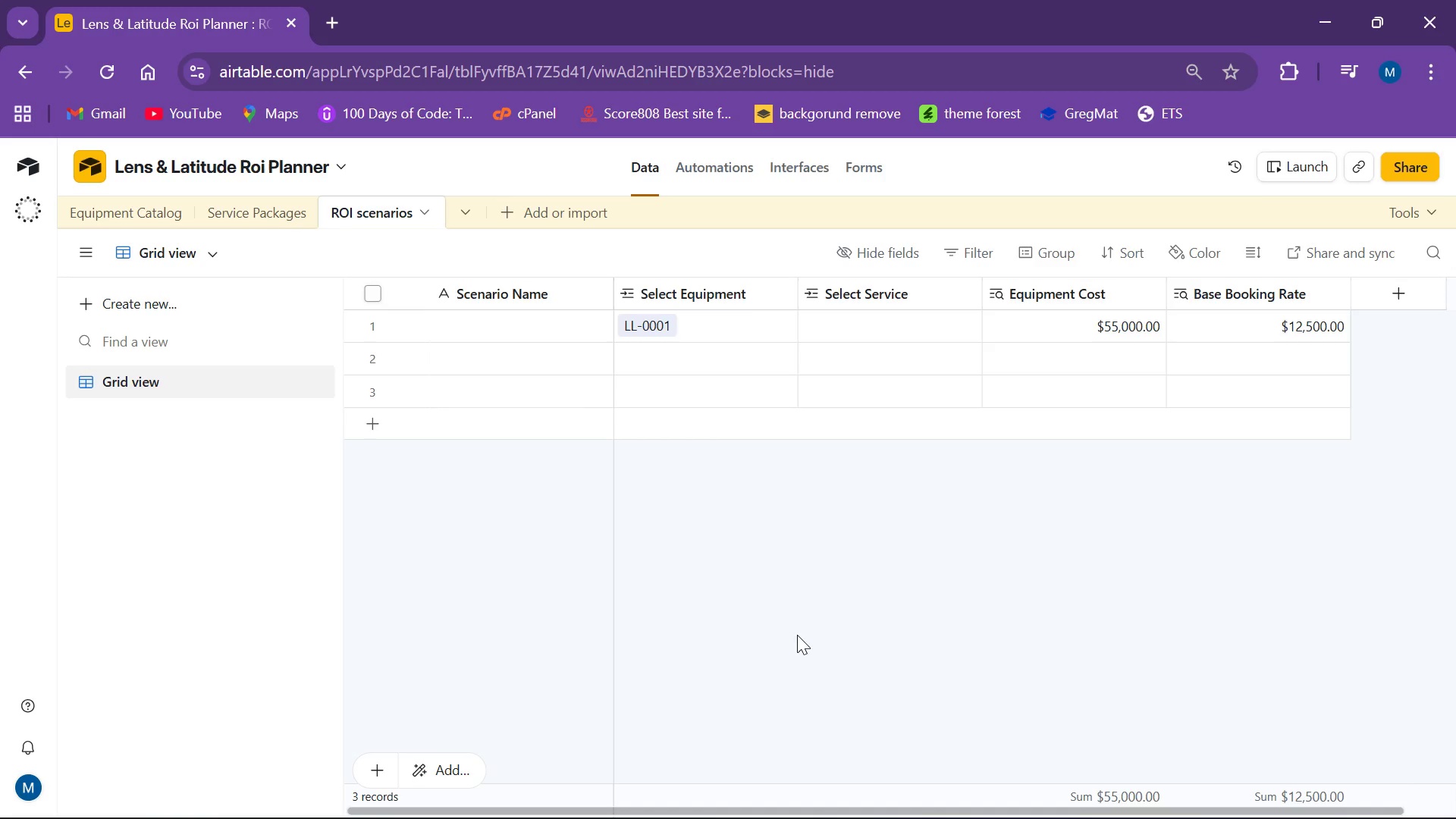 
mouse_move([1001, 418])
 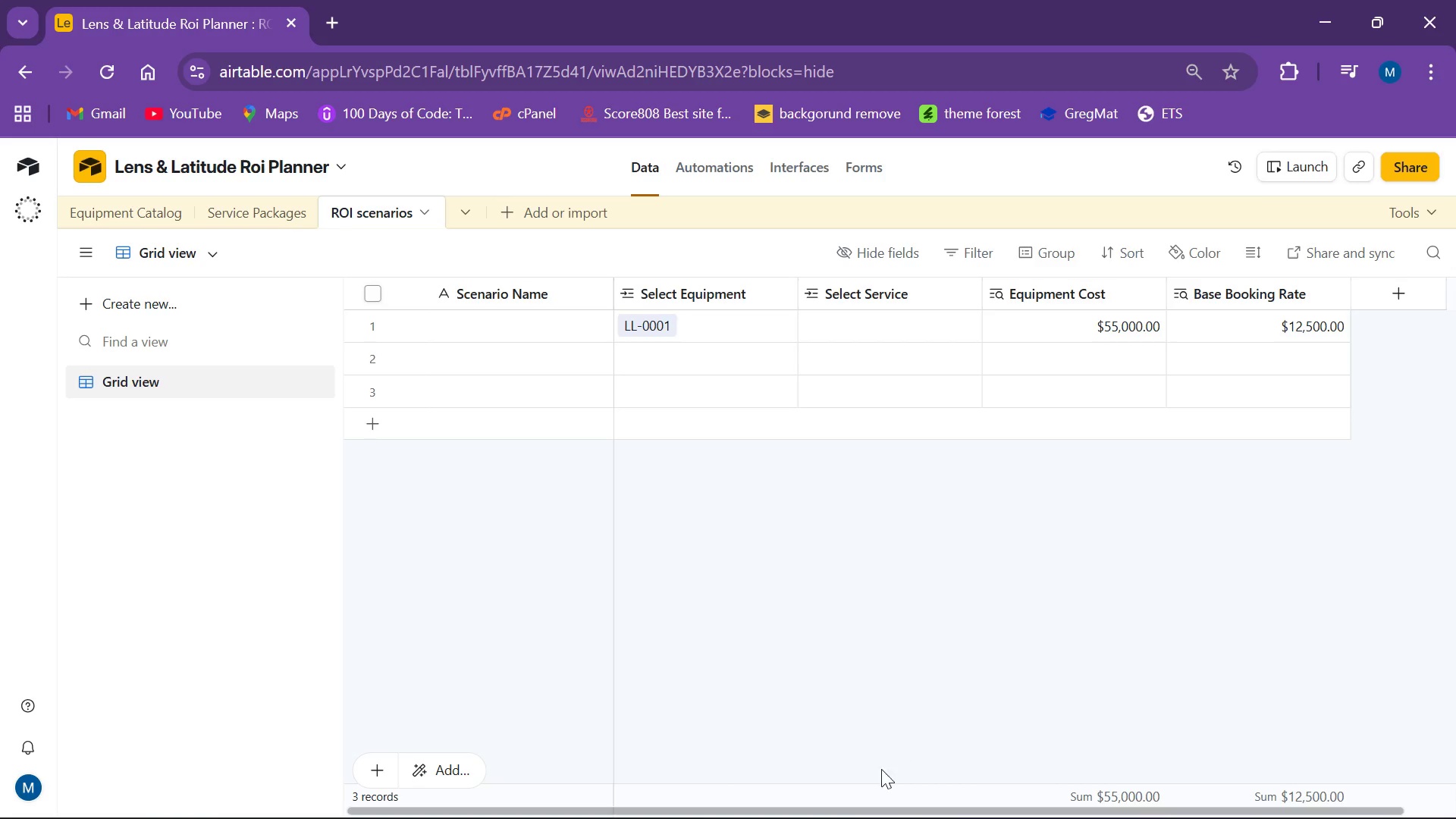 
left_click_drag(start_coordinate=[874, 808], to_coordinate=[1068, 818])
 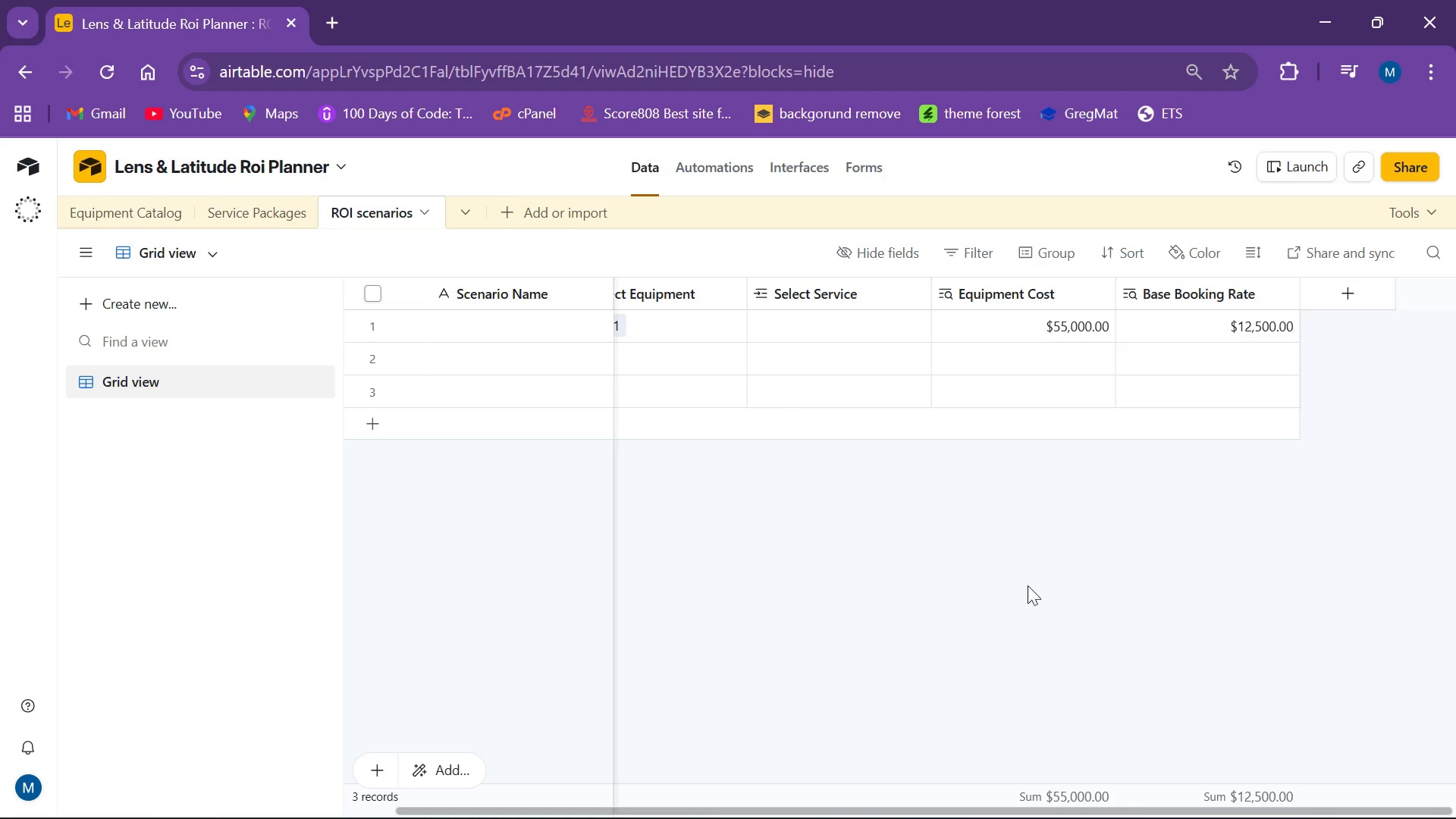 
wait(5.03)
 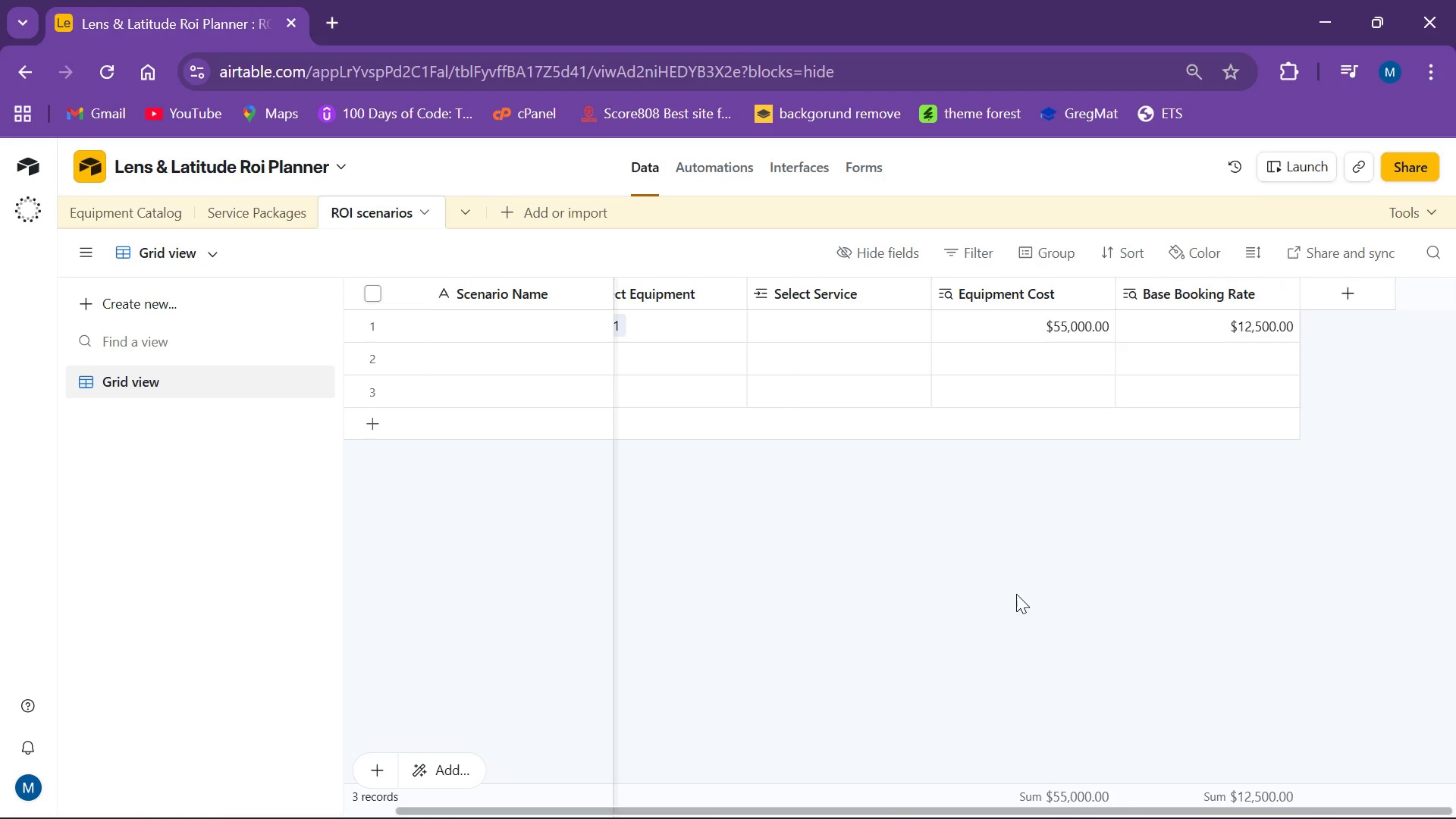 
left_click([1332, 297])
 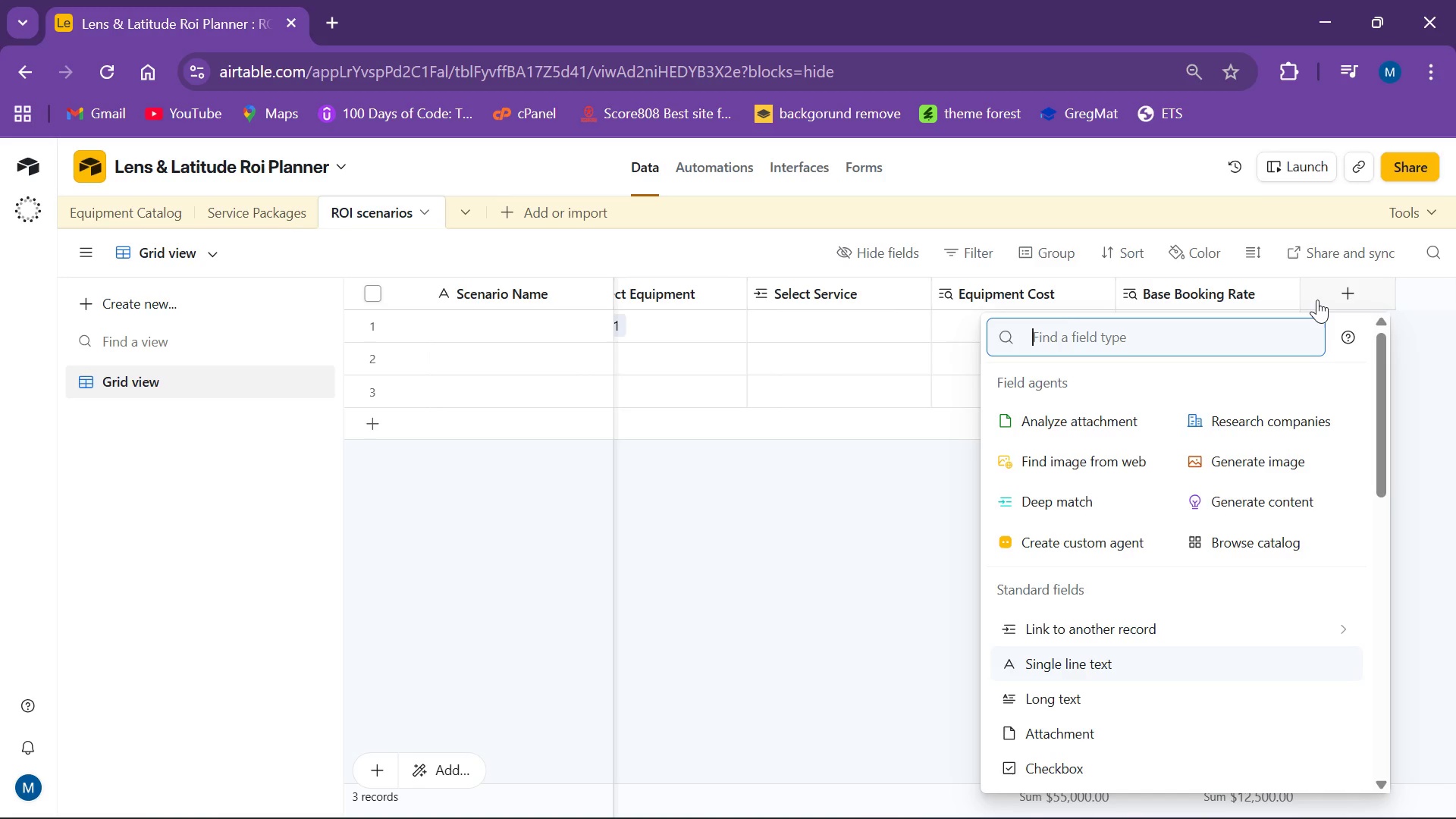 
type(Proposed Price)
 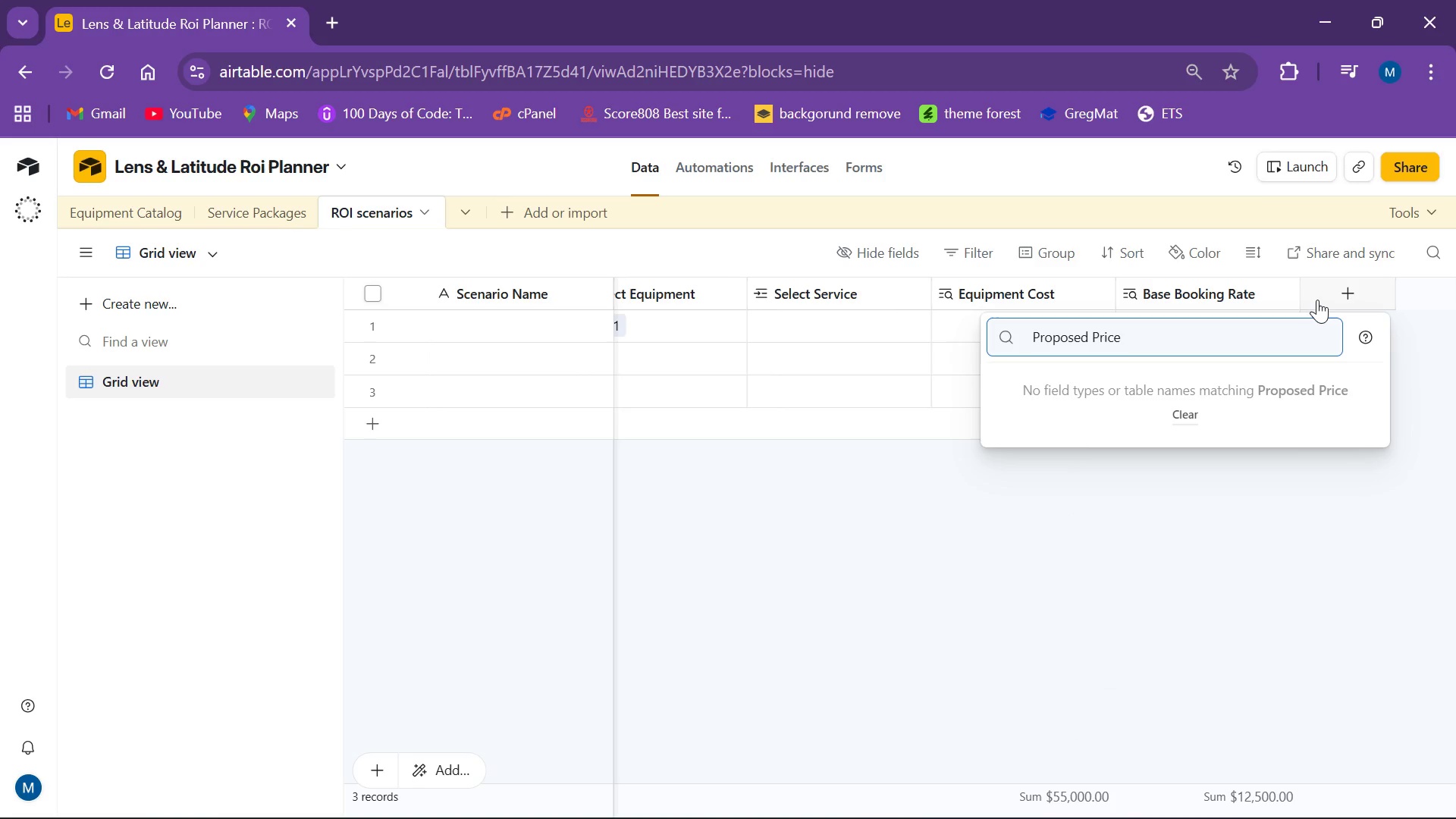 
hold_key(key=Backspace, duration=1.17)
 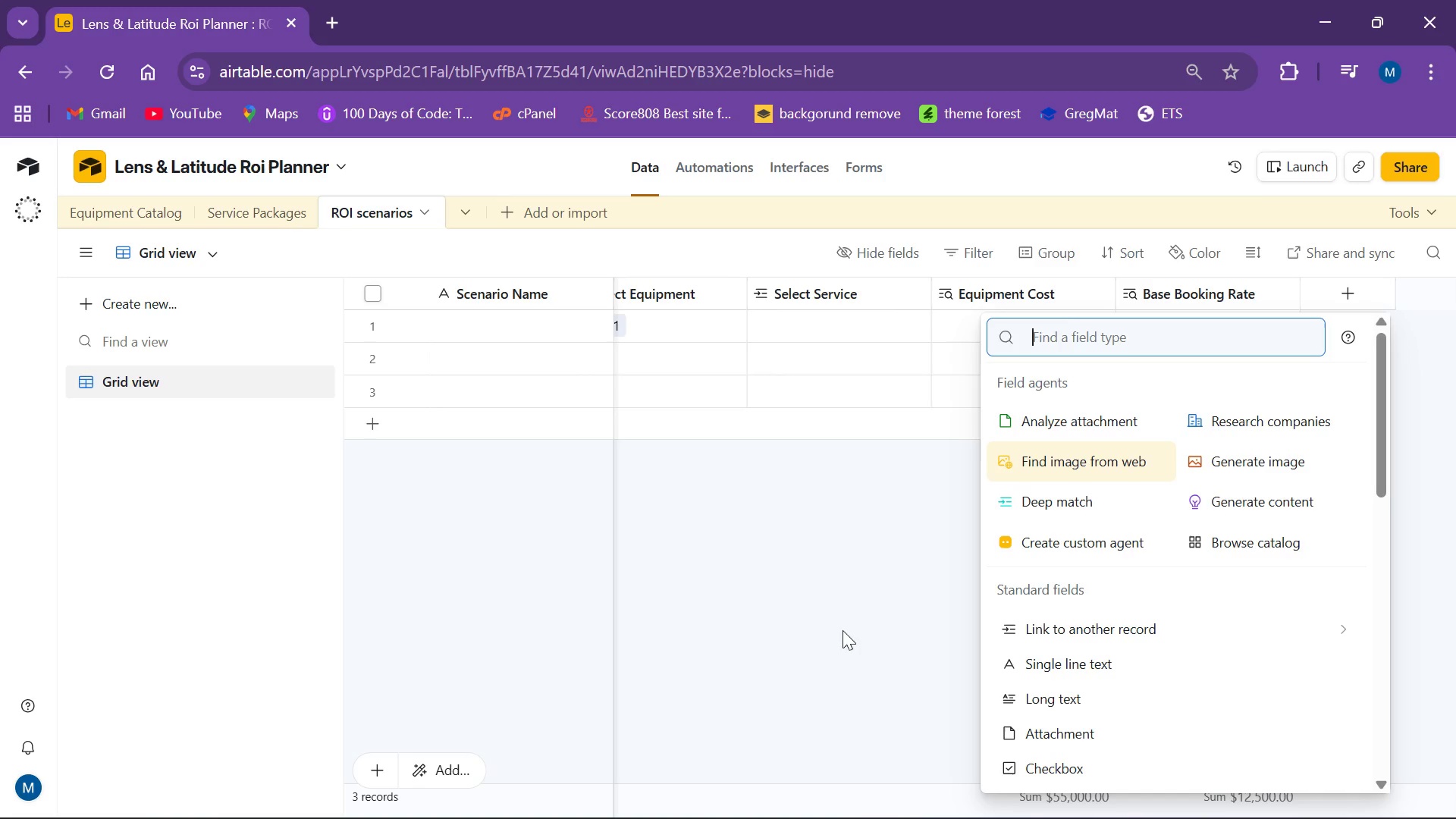 
left_click([817, 581])
 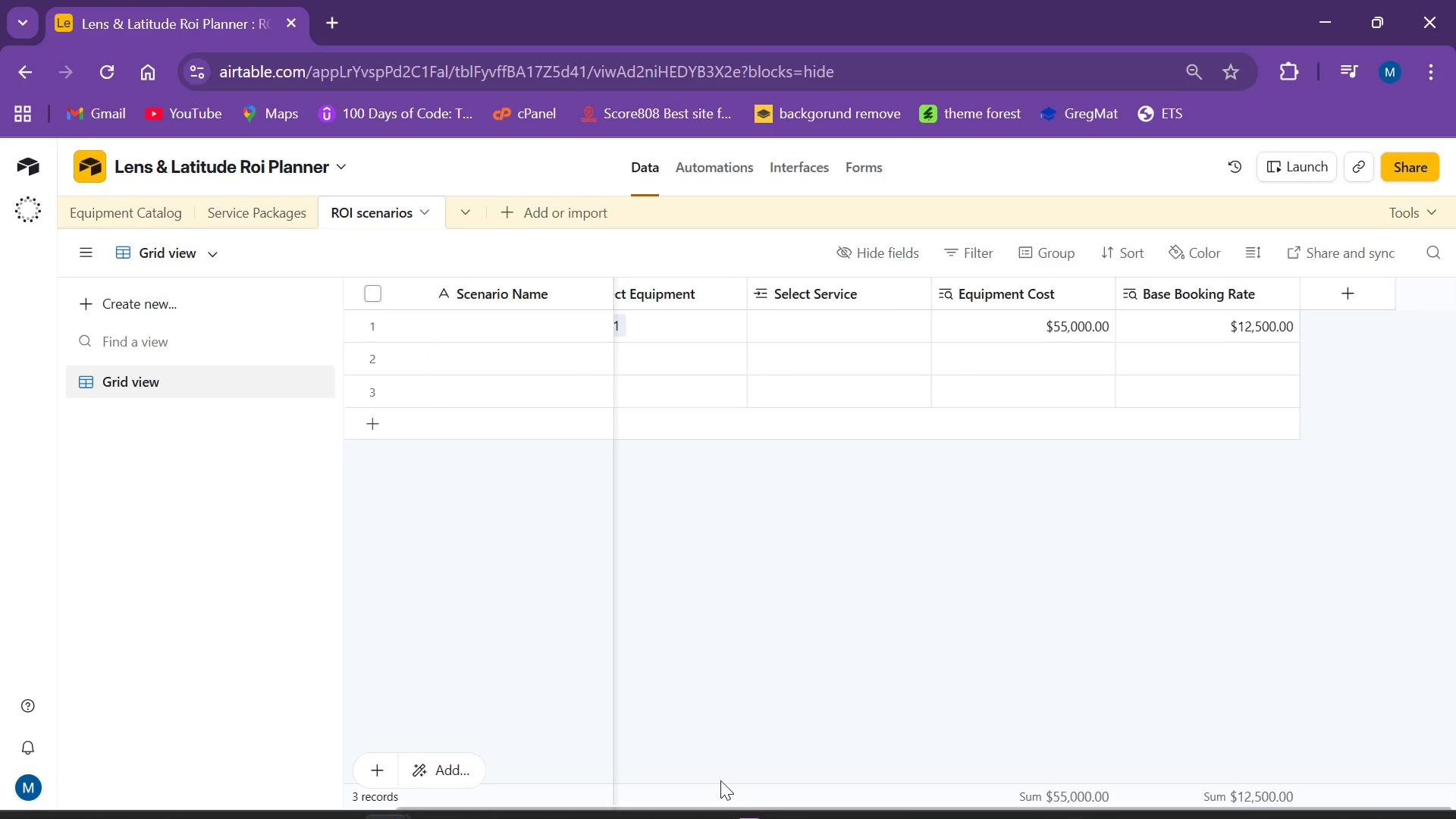 
left_click_drag(start_coordinate=[698, 811], to_coordinate=[1097, 818])
 